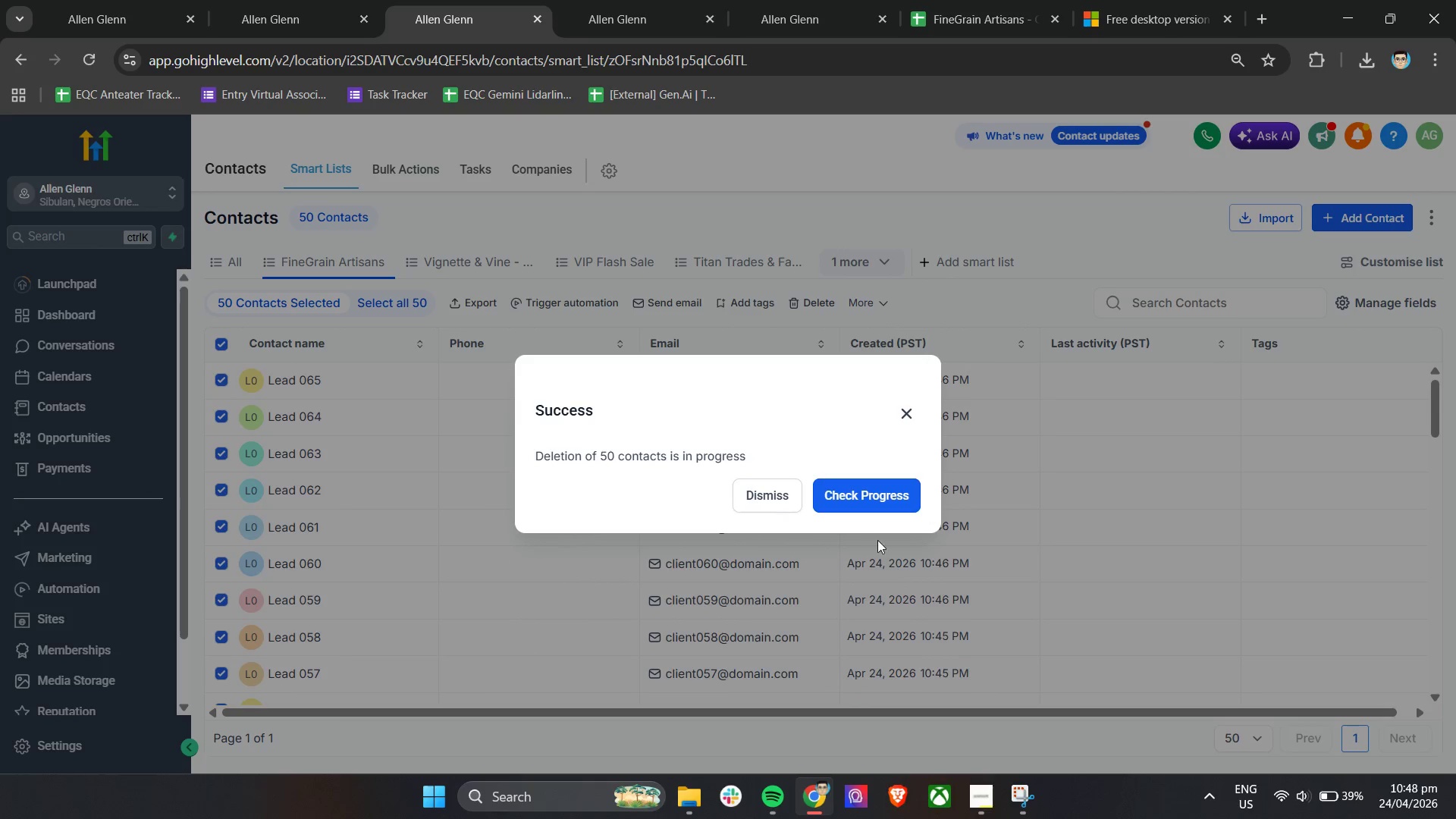 
left_click([848, 497])
 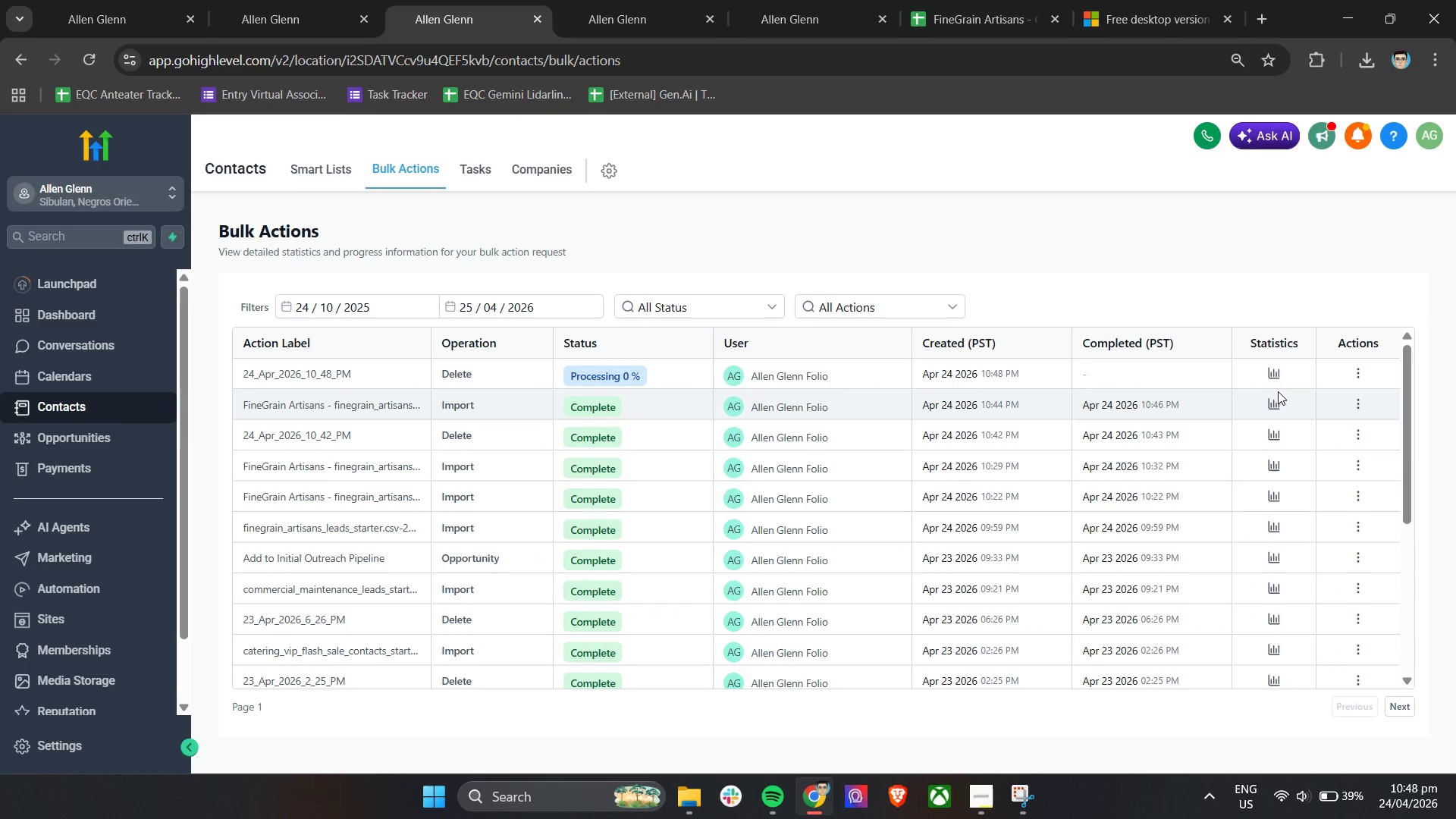 
double_click([1276, 374])
 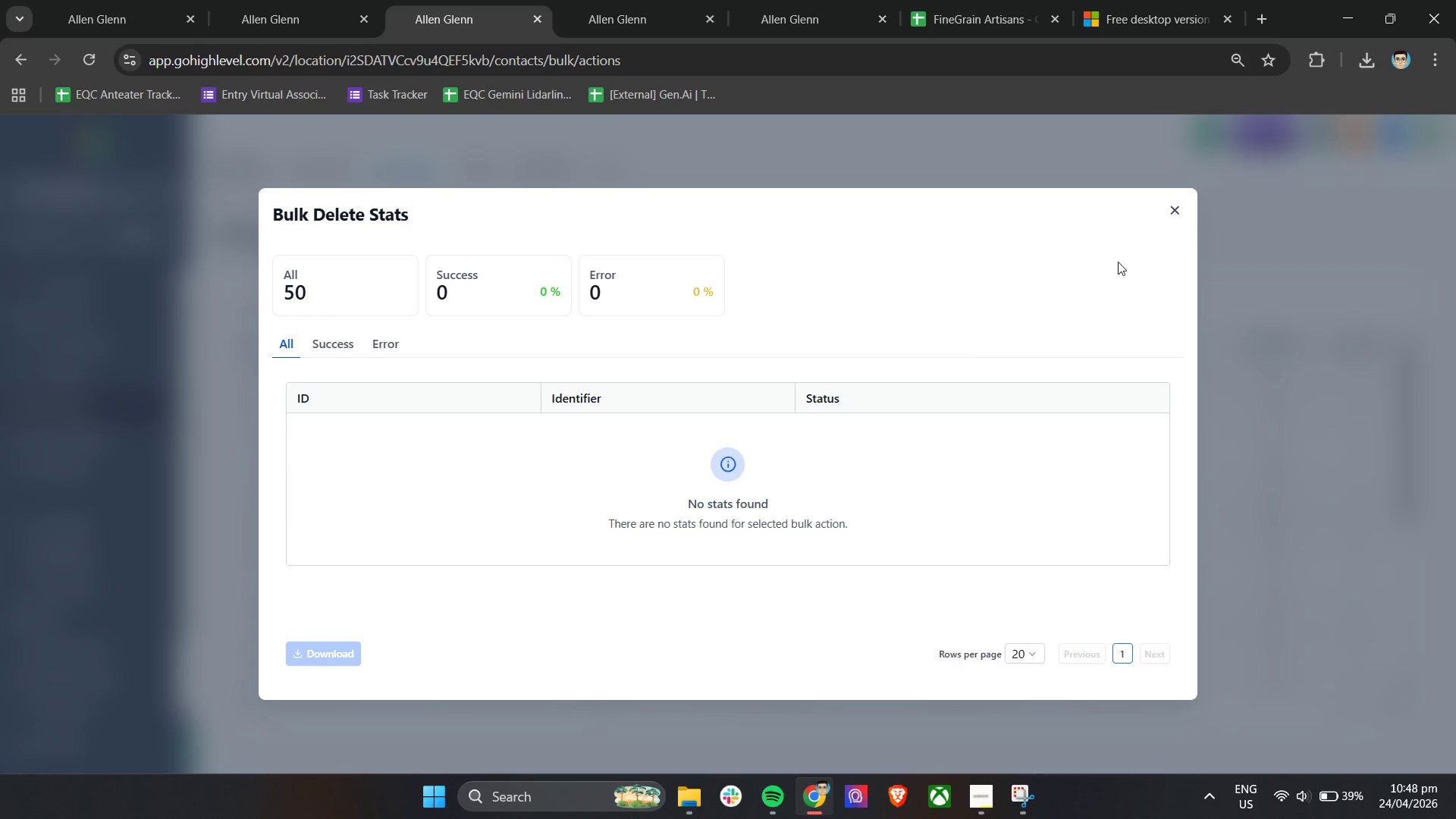 
left_click([1173, 210])
 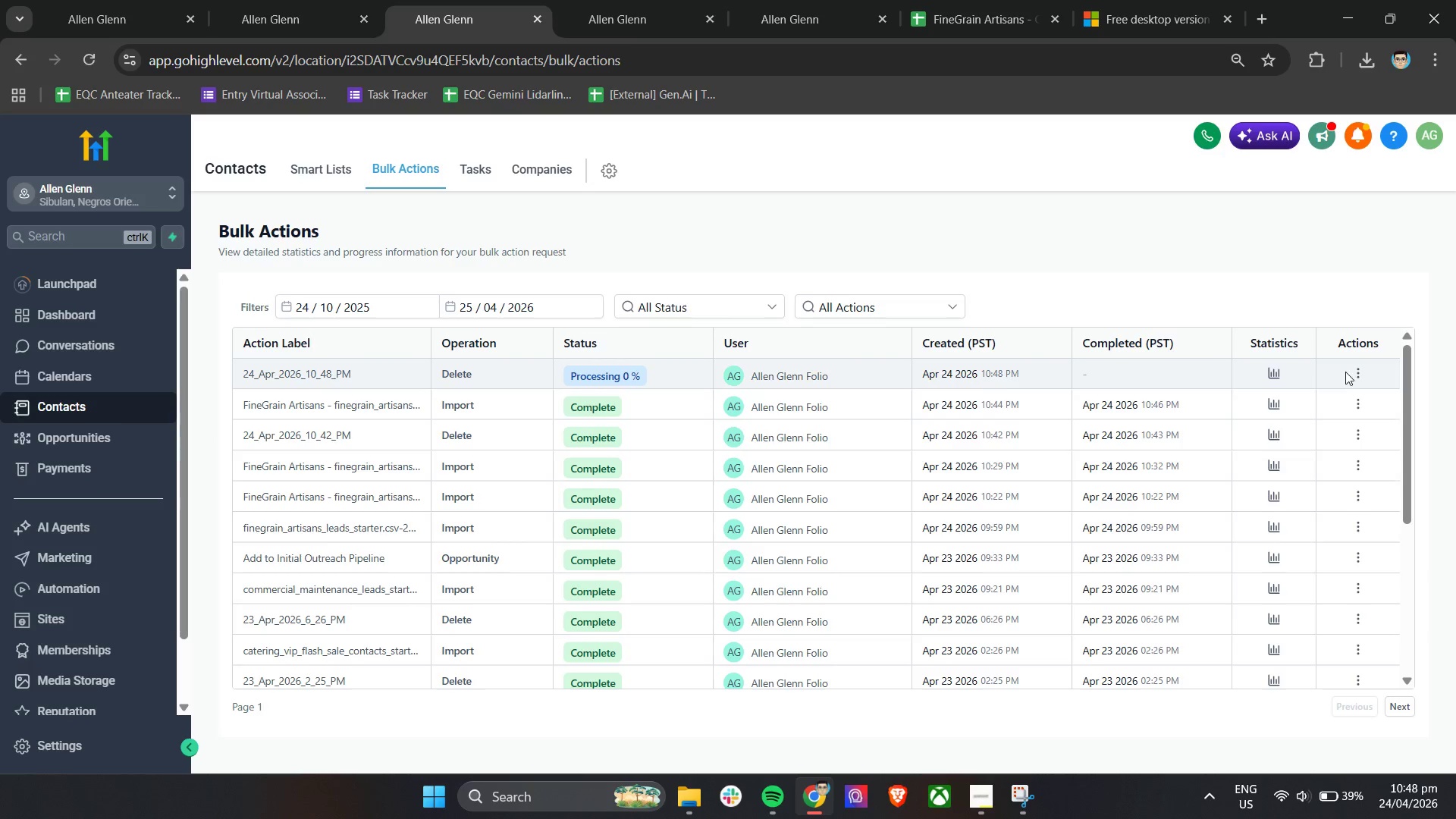 
left_click([1360, 372])
 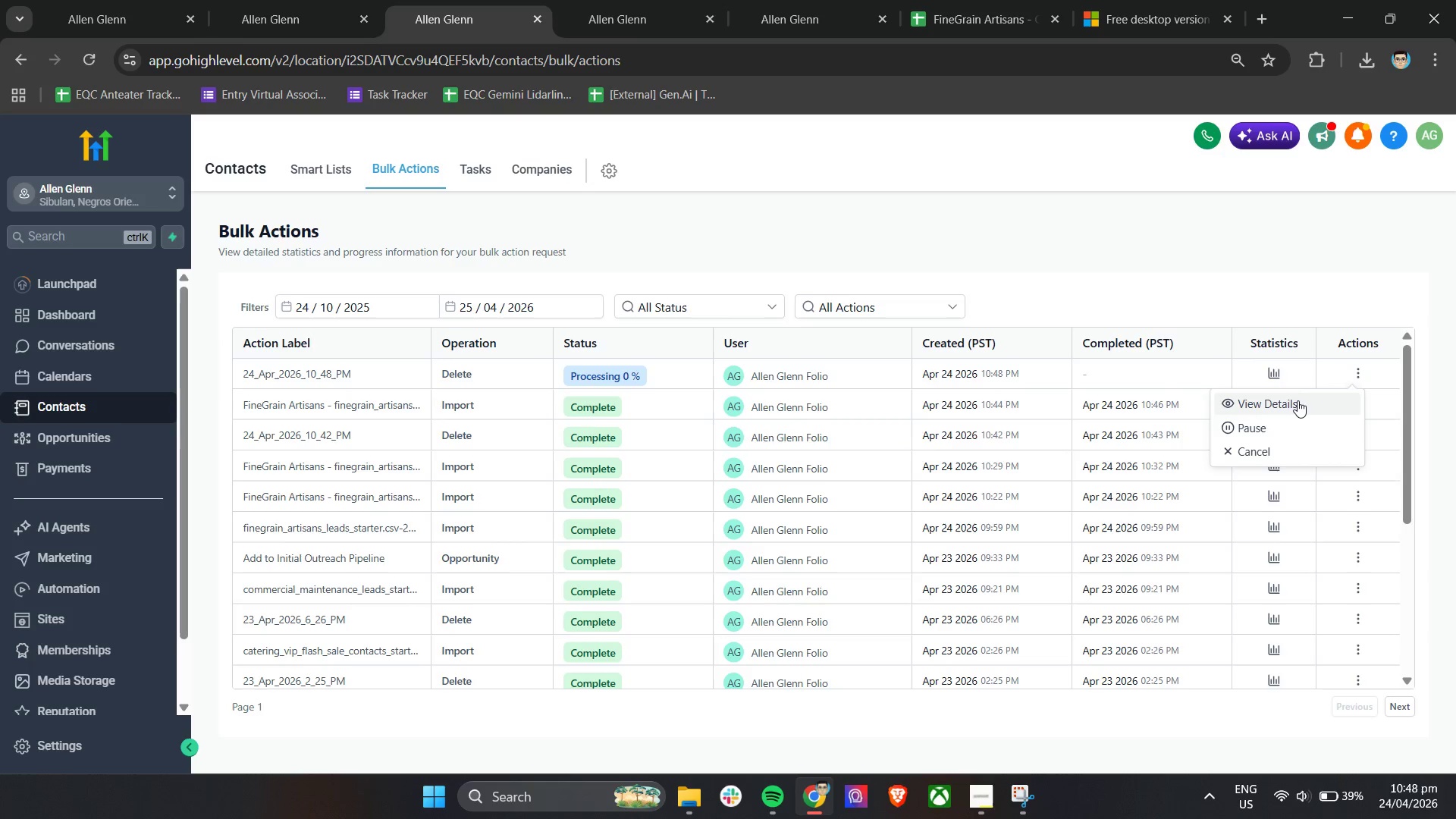 
left_click([1297, 402])
 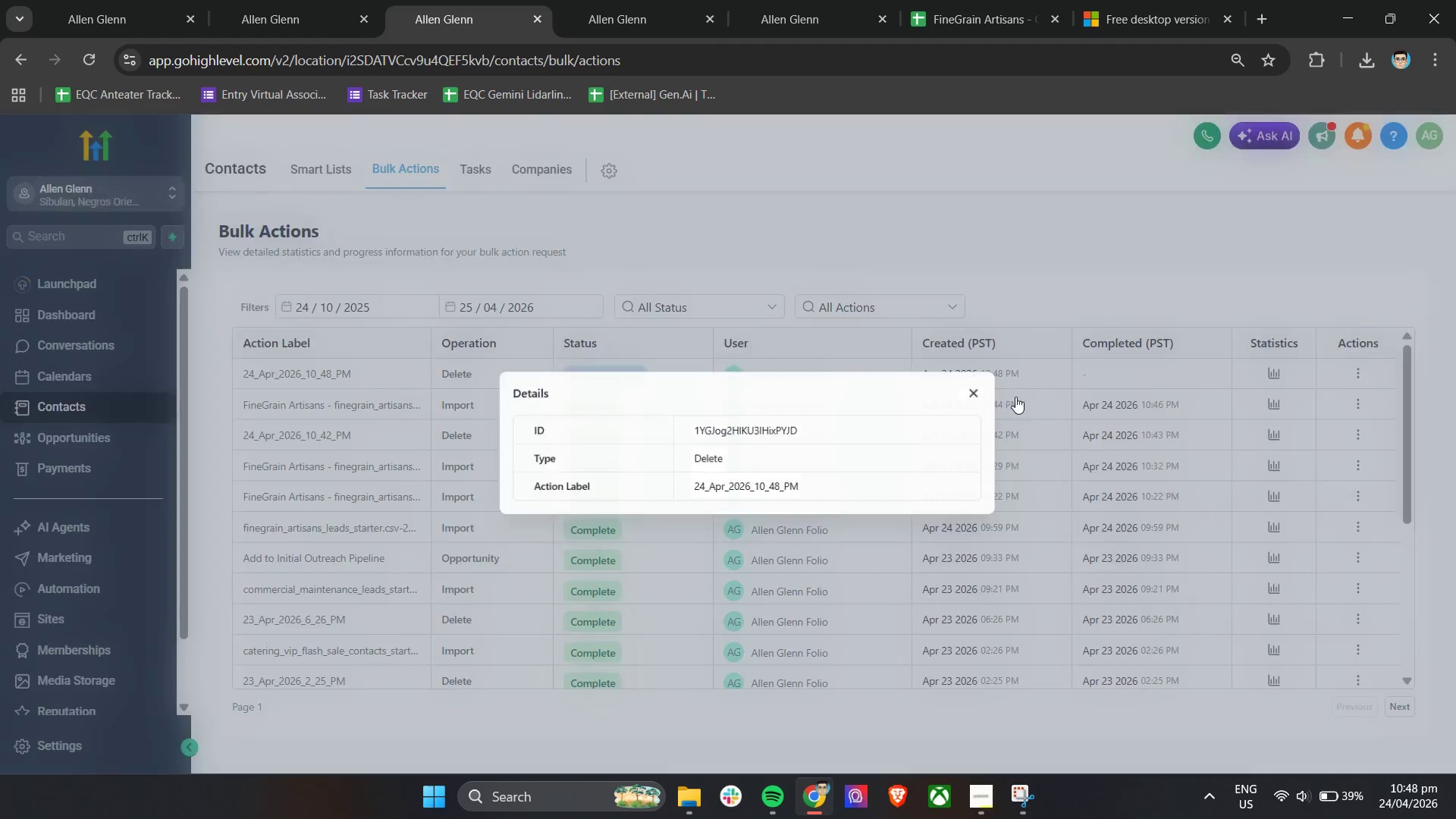 
left_click([1269, 378])
 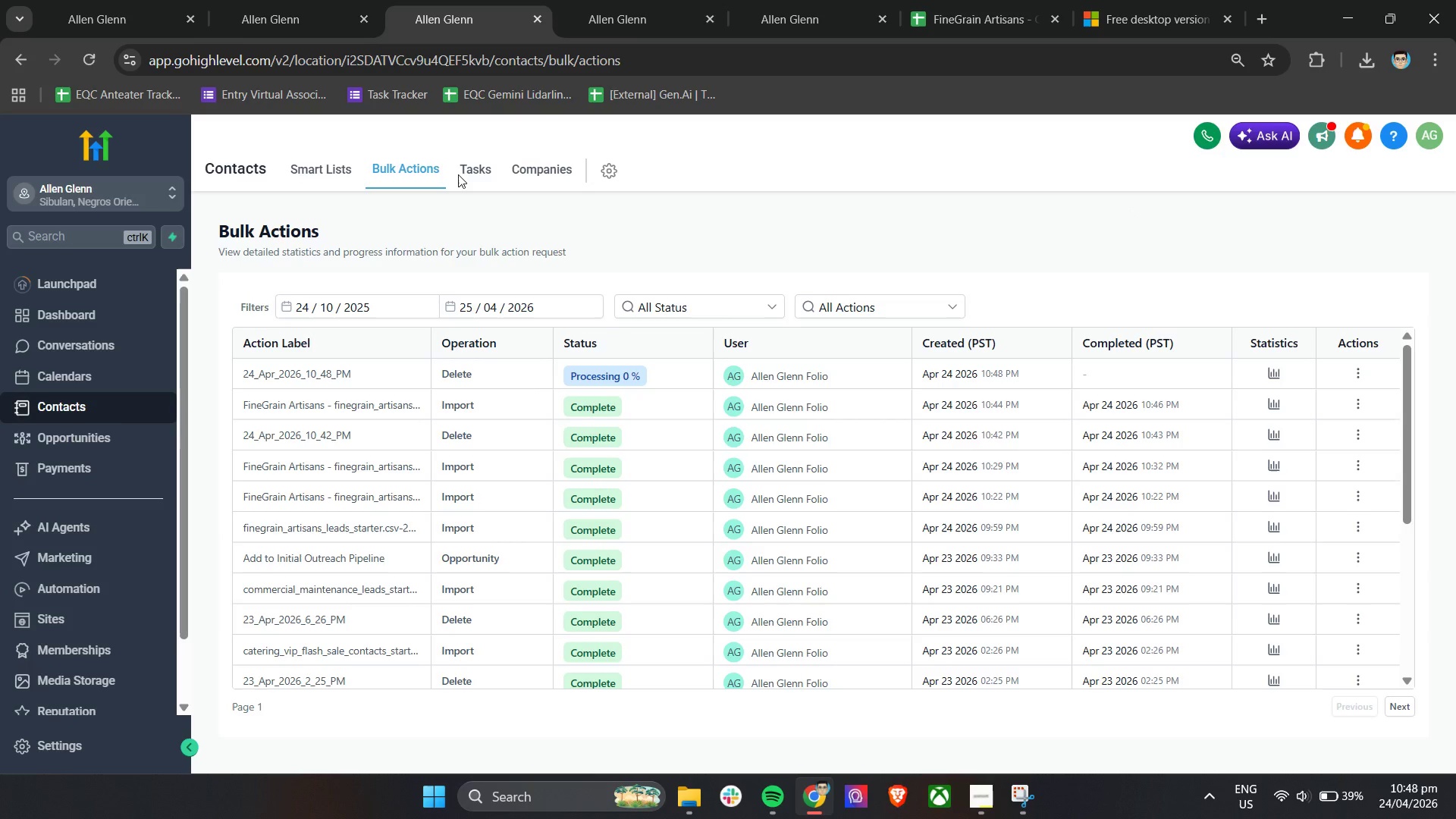 
left_click([78, 63])
 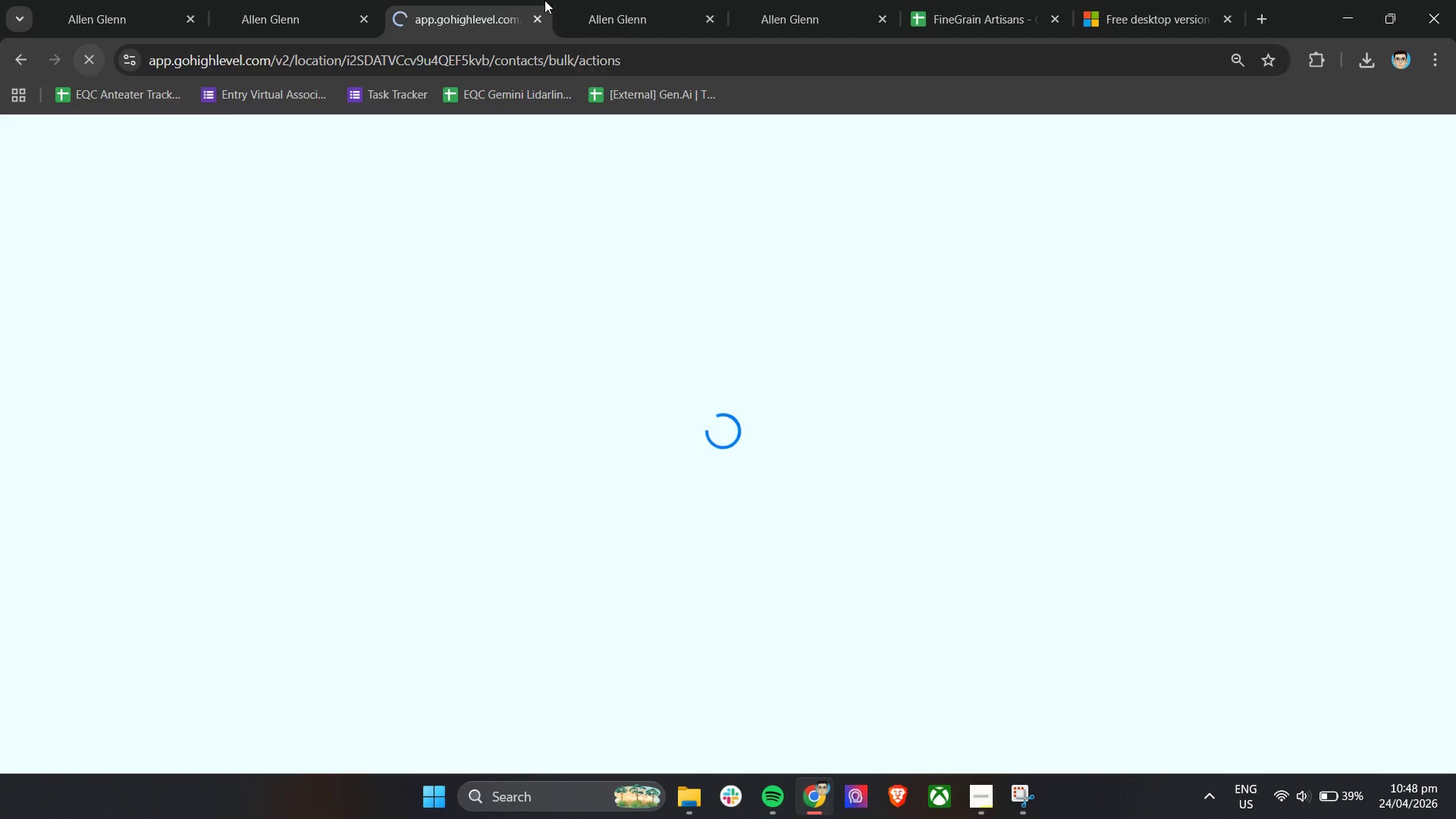 
left_click_drag(start_coordinate=[607, 0], to_coordinate=[610, 0])
 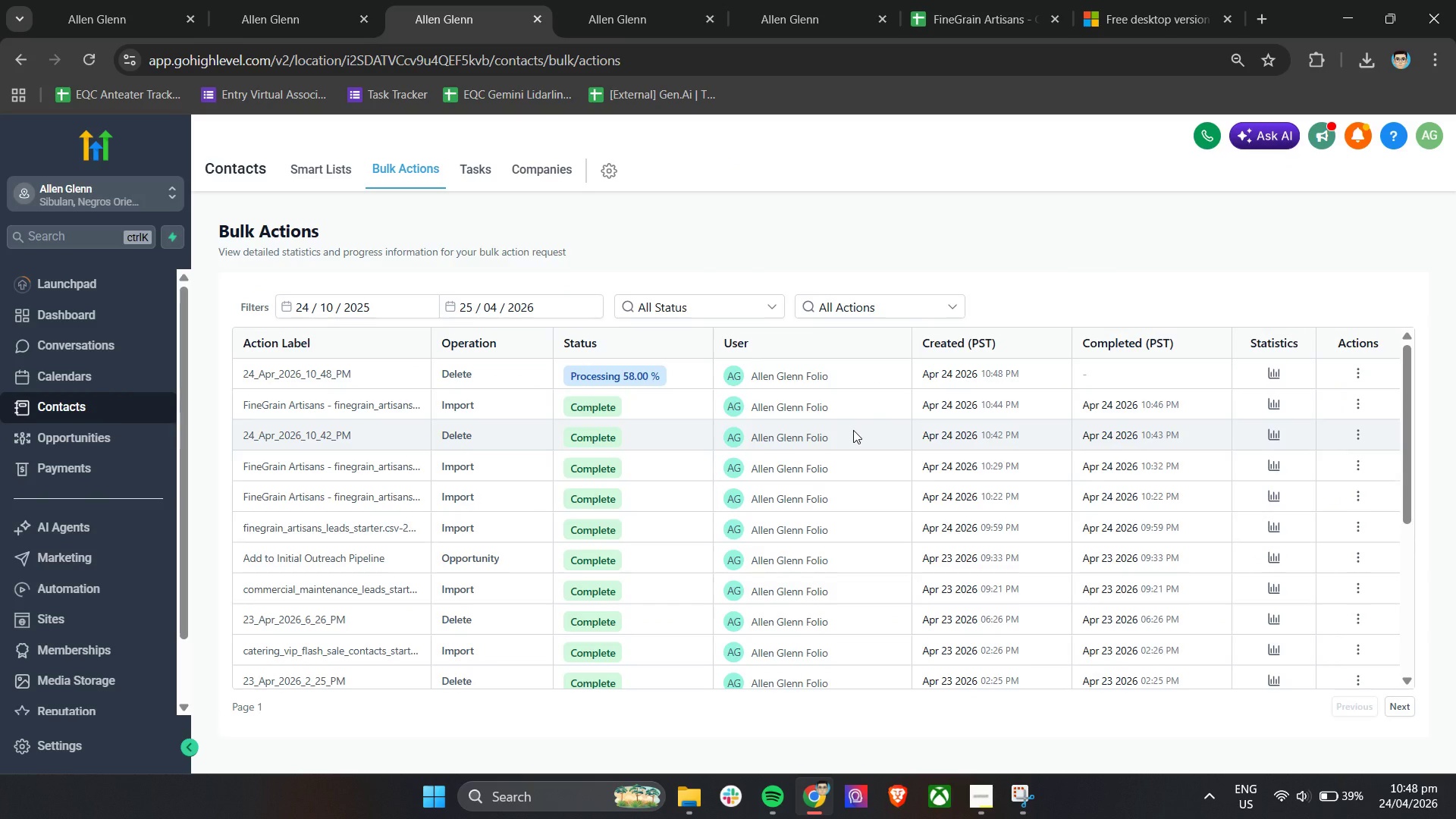 
wait(14.03)
 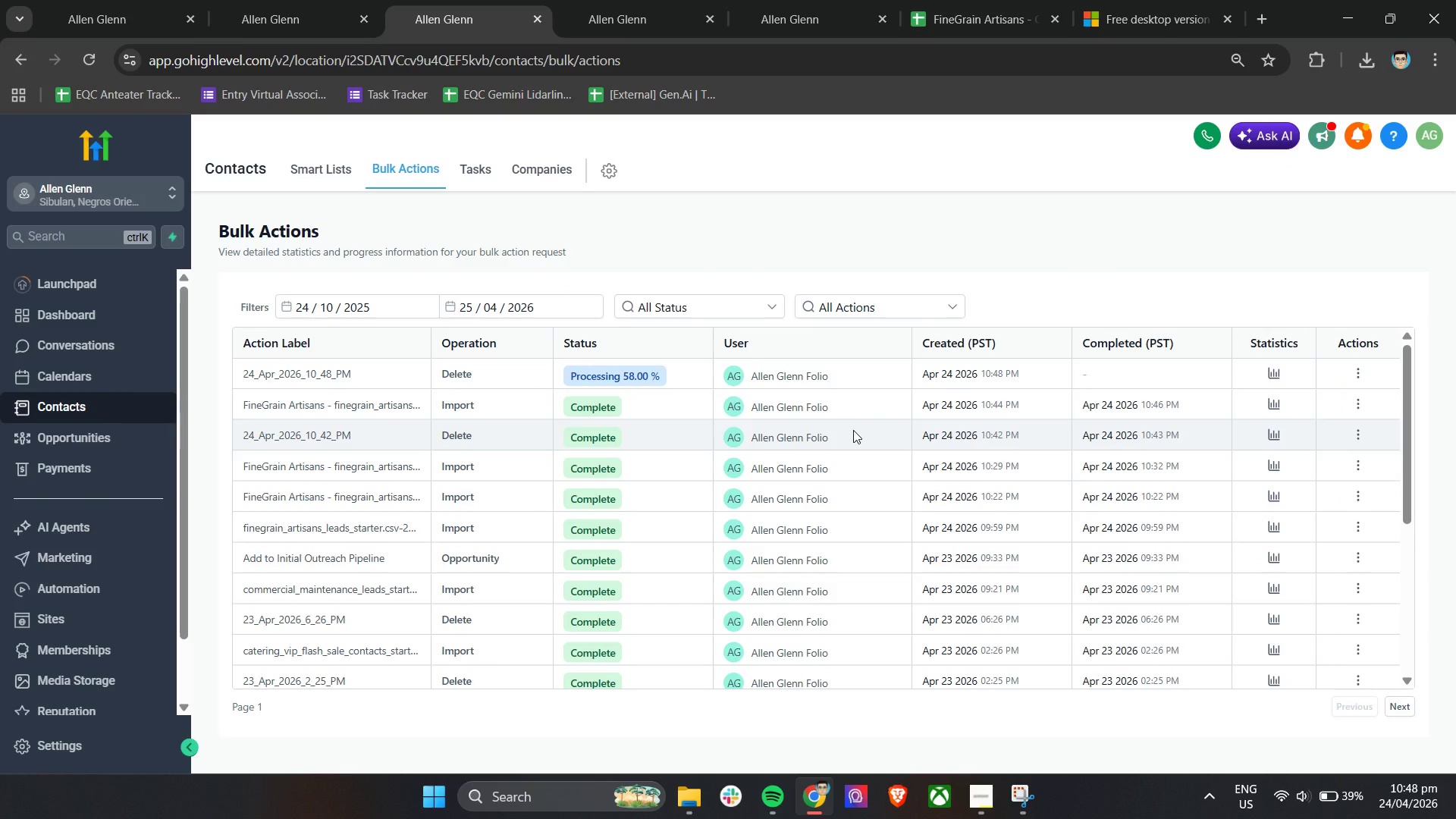 
left_click([86, 64])
 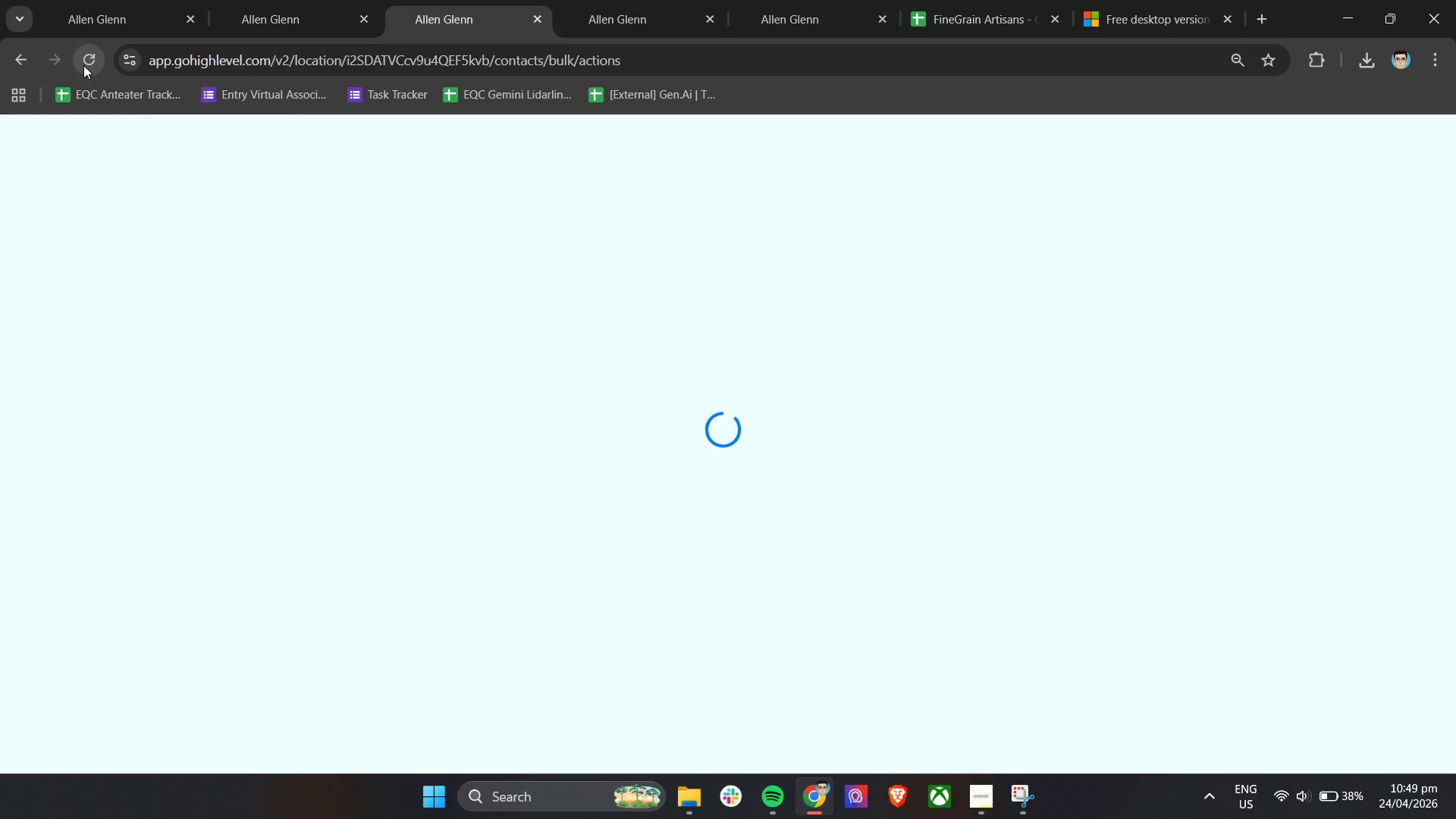 
wait(8.36)
 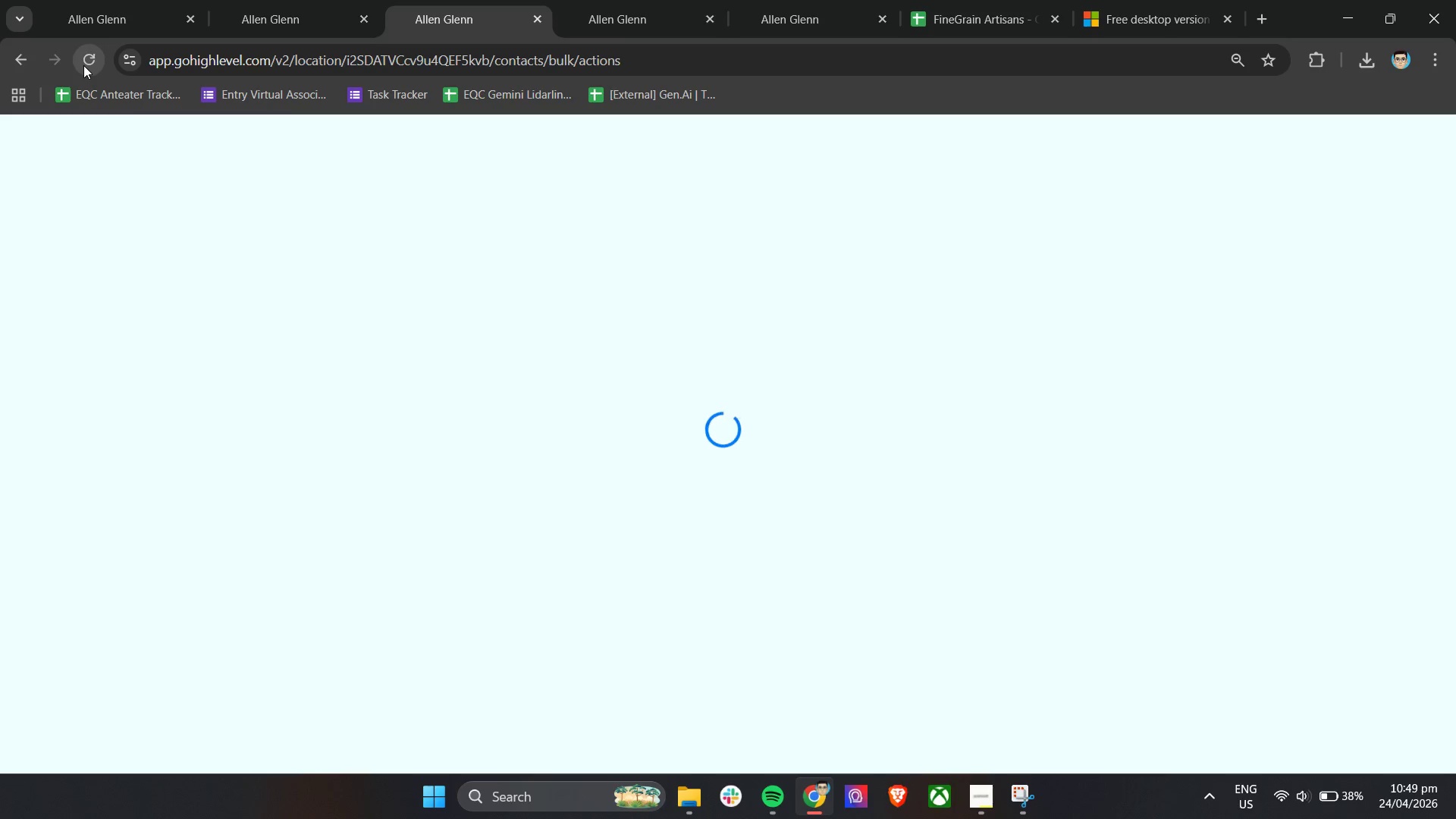 
left_click([287, 0])
 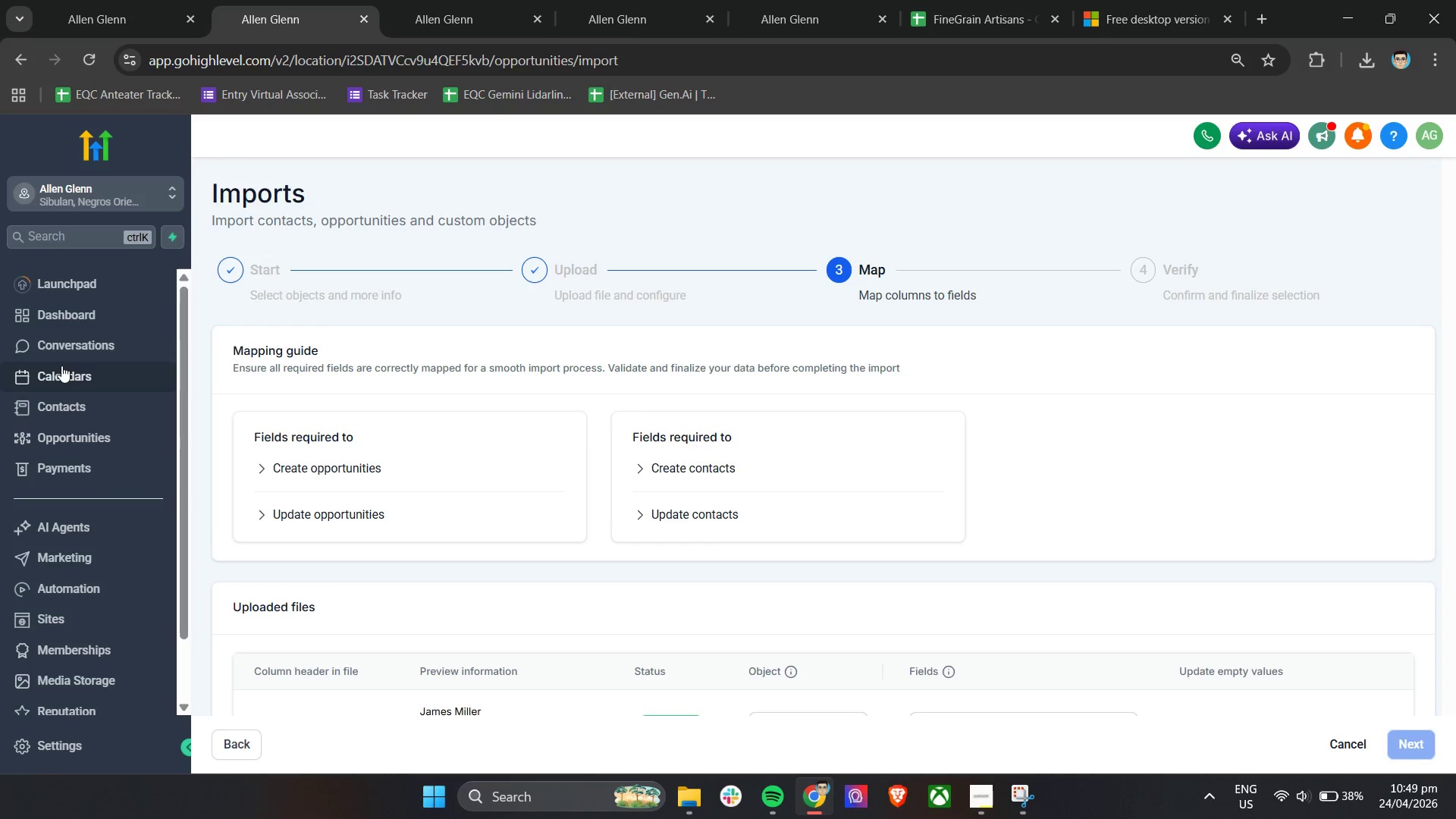 
left_click([70, 443])
 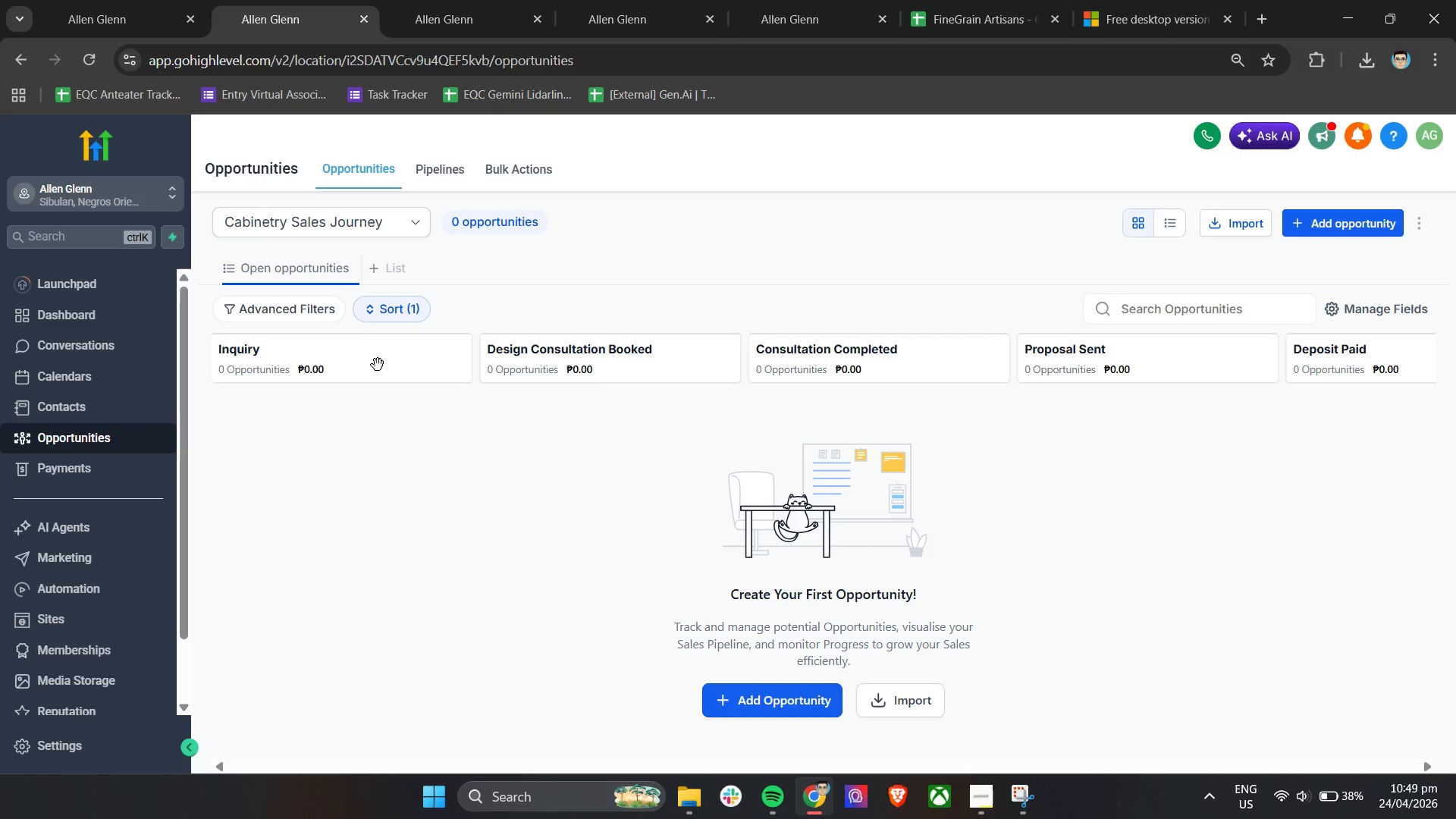 
left_click([527, 485])
 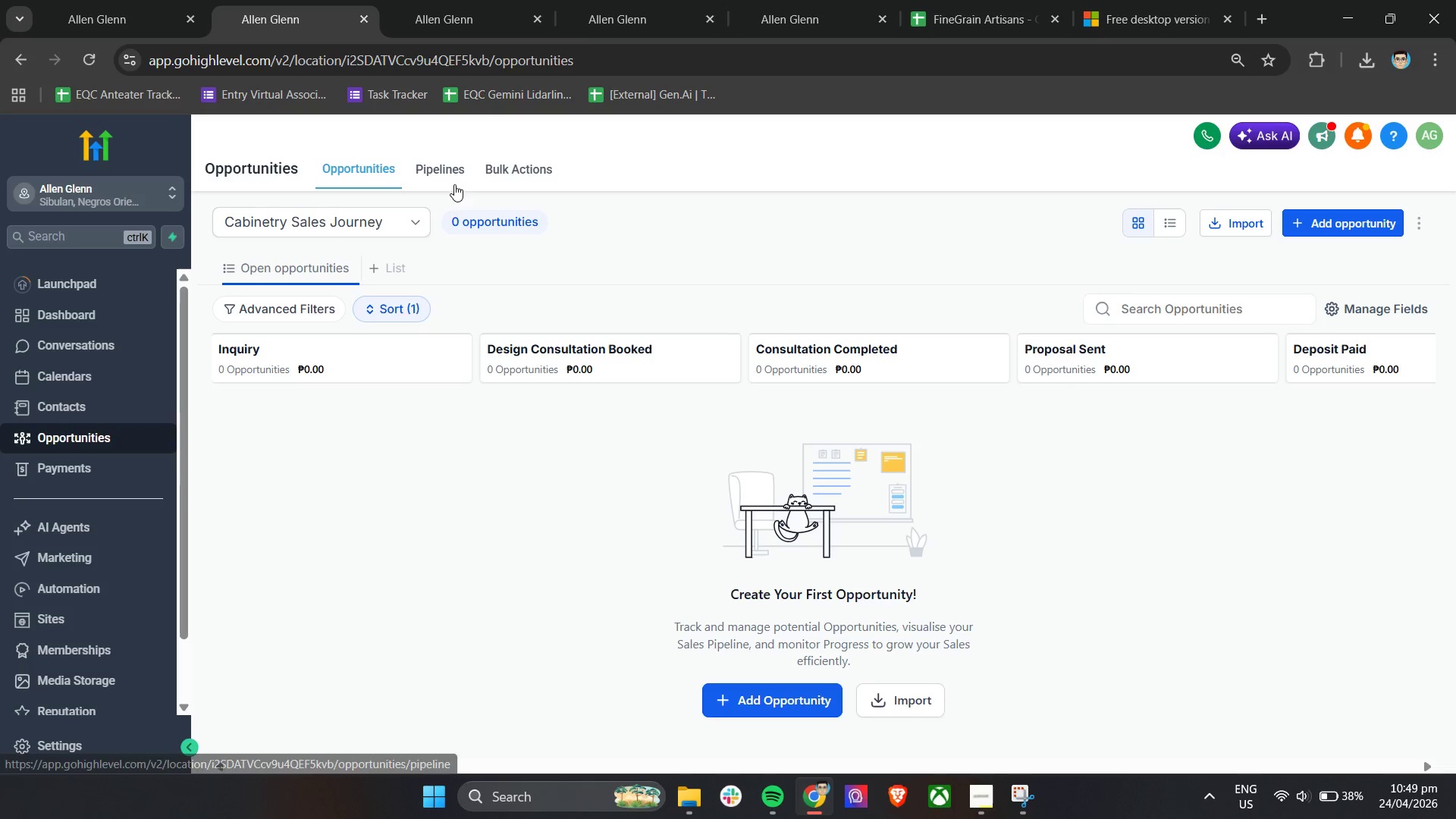 
wait(6.72)
 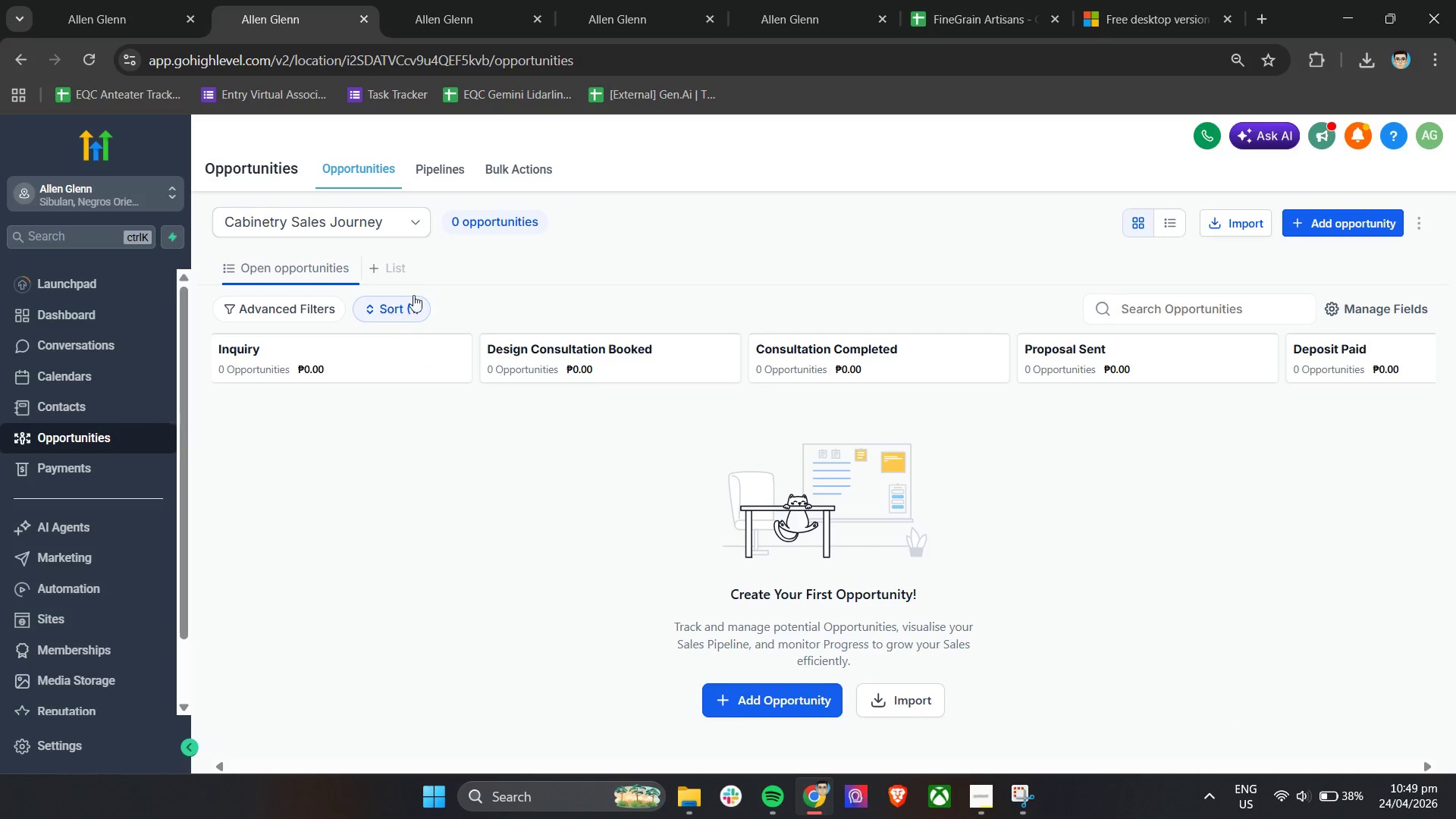 
left_click([456, 0])
 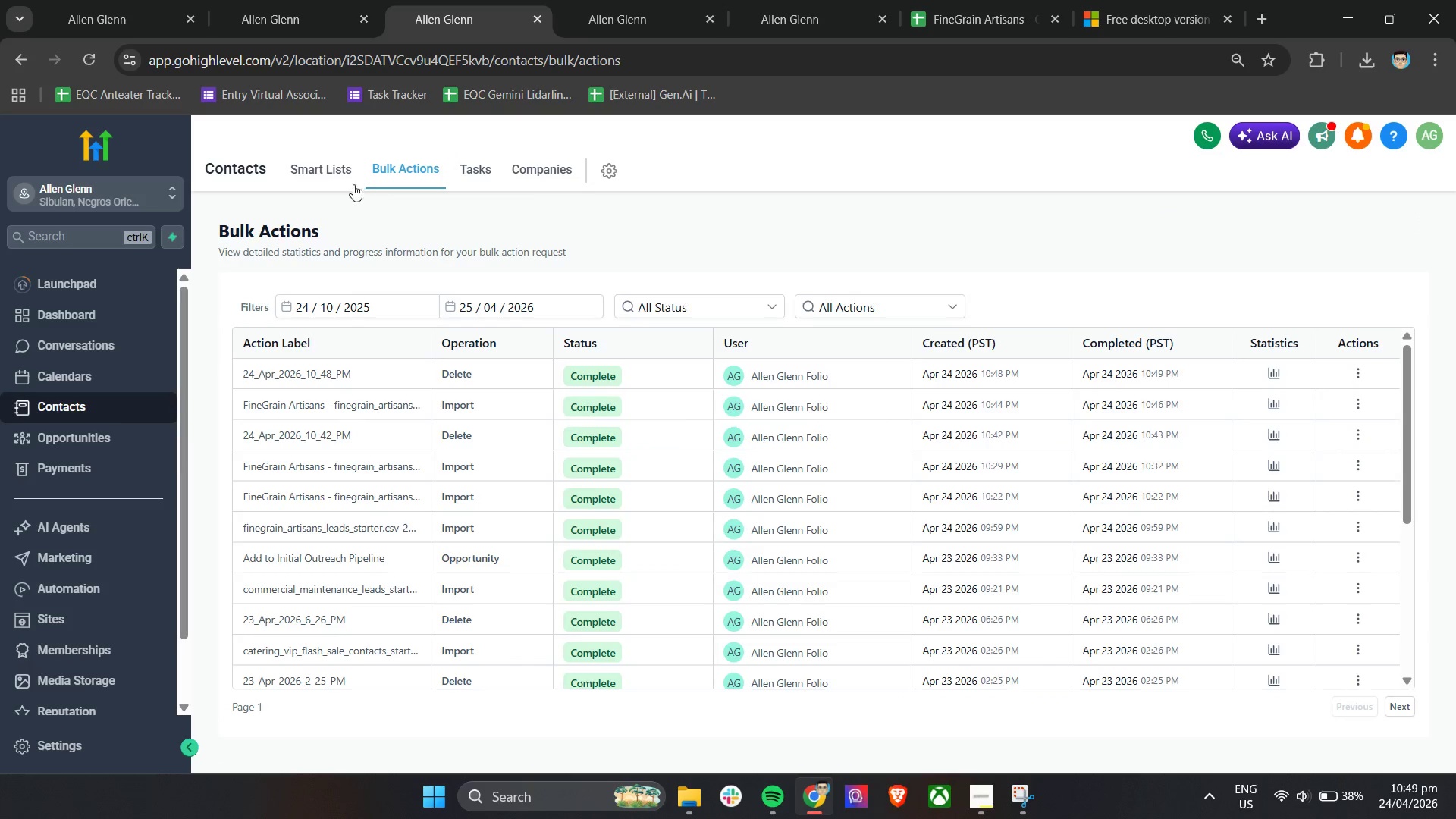 
left_click([337, 173])
 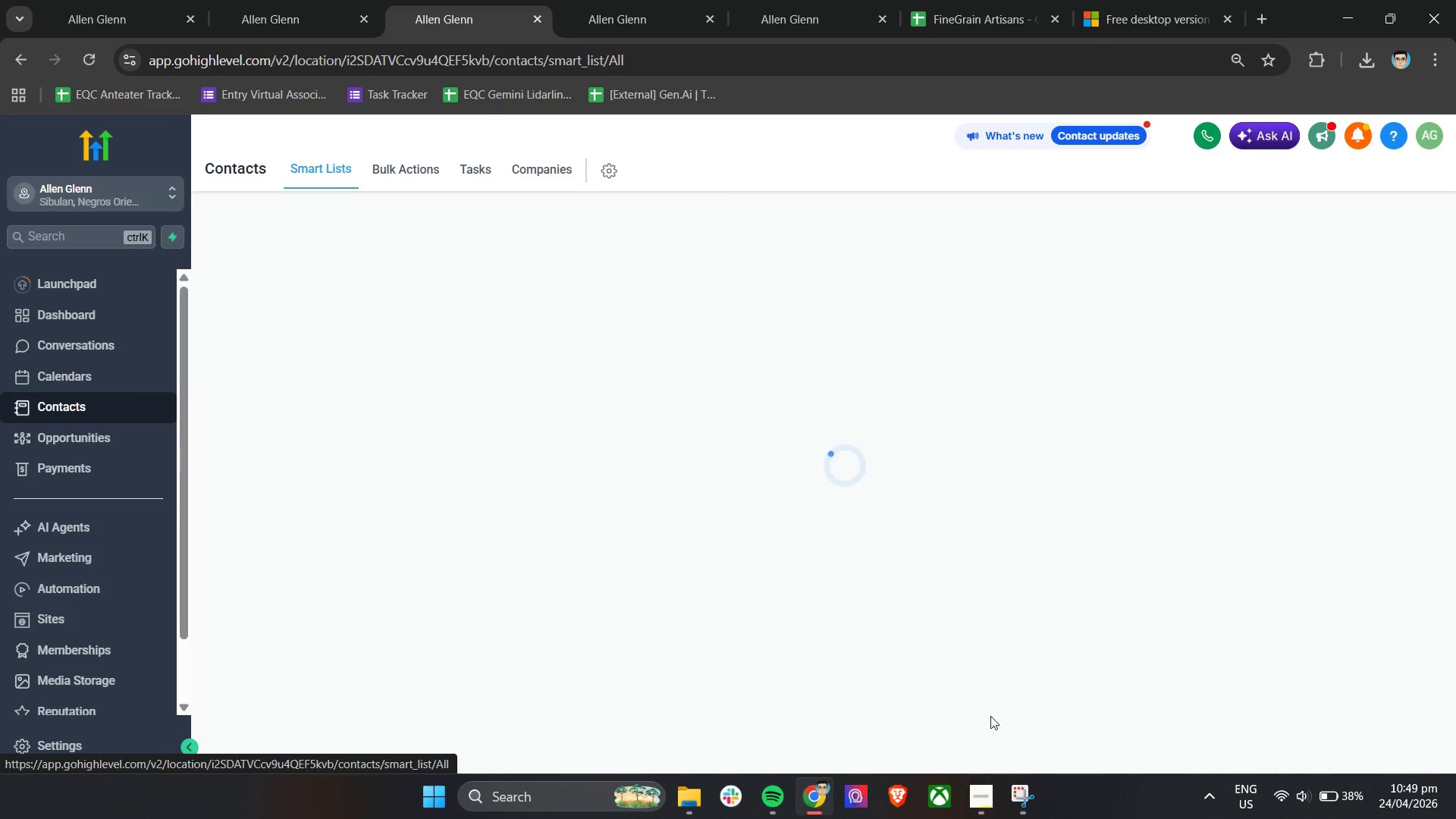 
mouse_move([965, 790])
 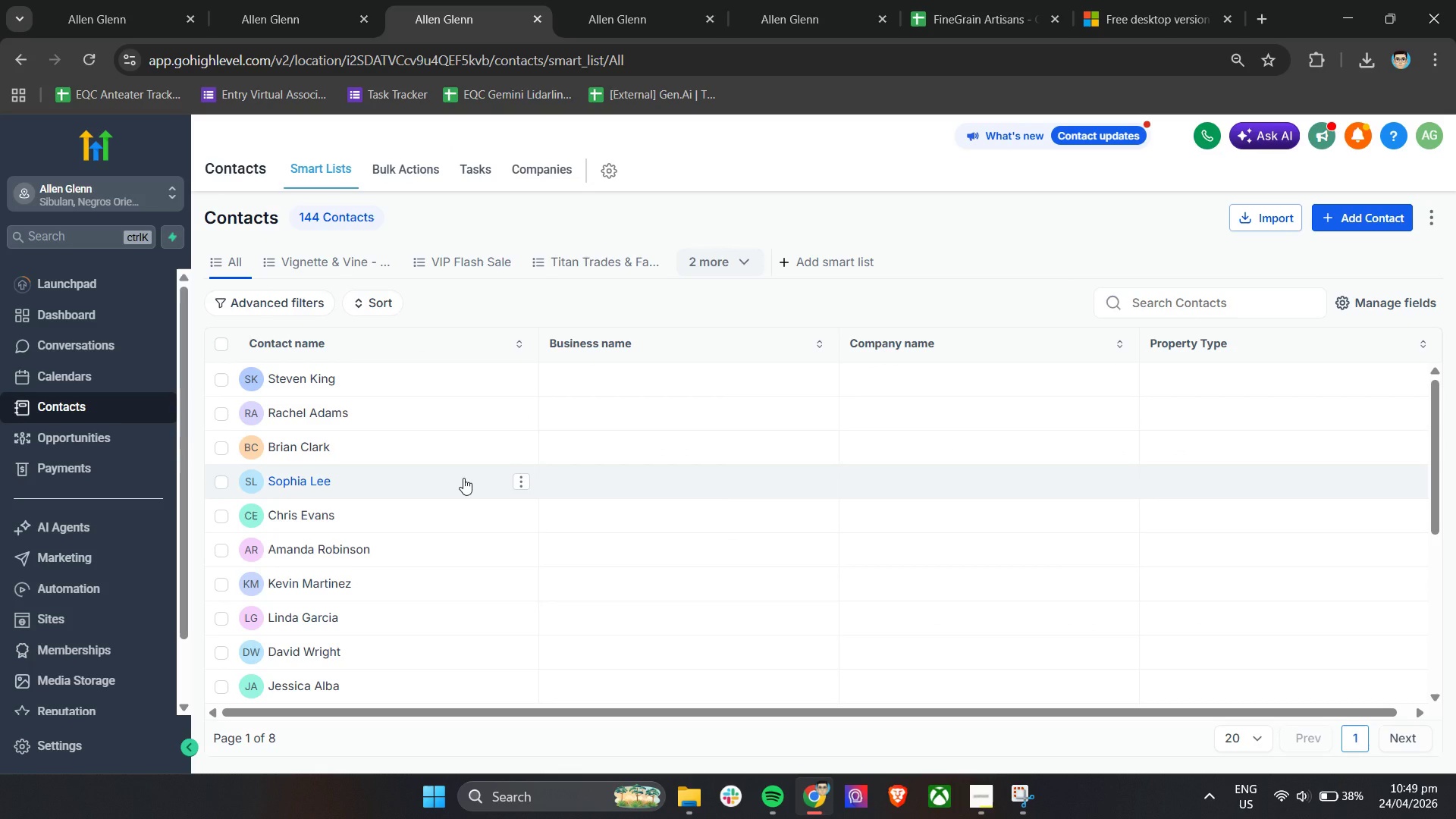 
scroll: coordinate [463, 478], scroll_direction: down, amount: 6.0
 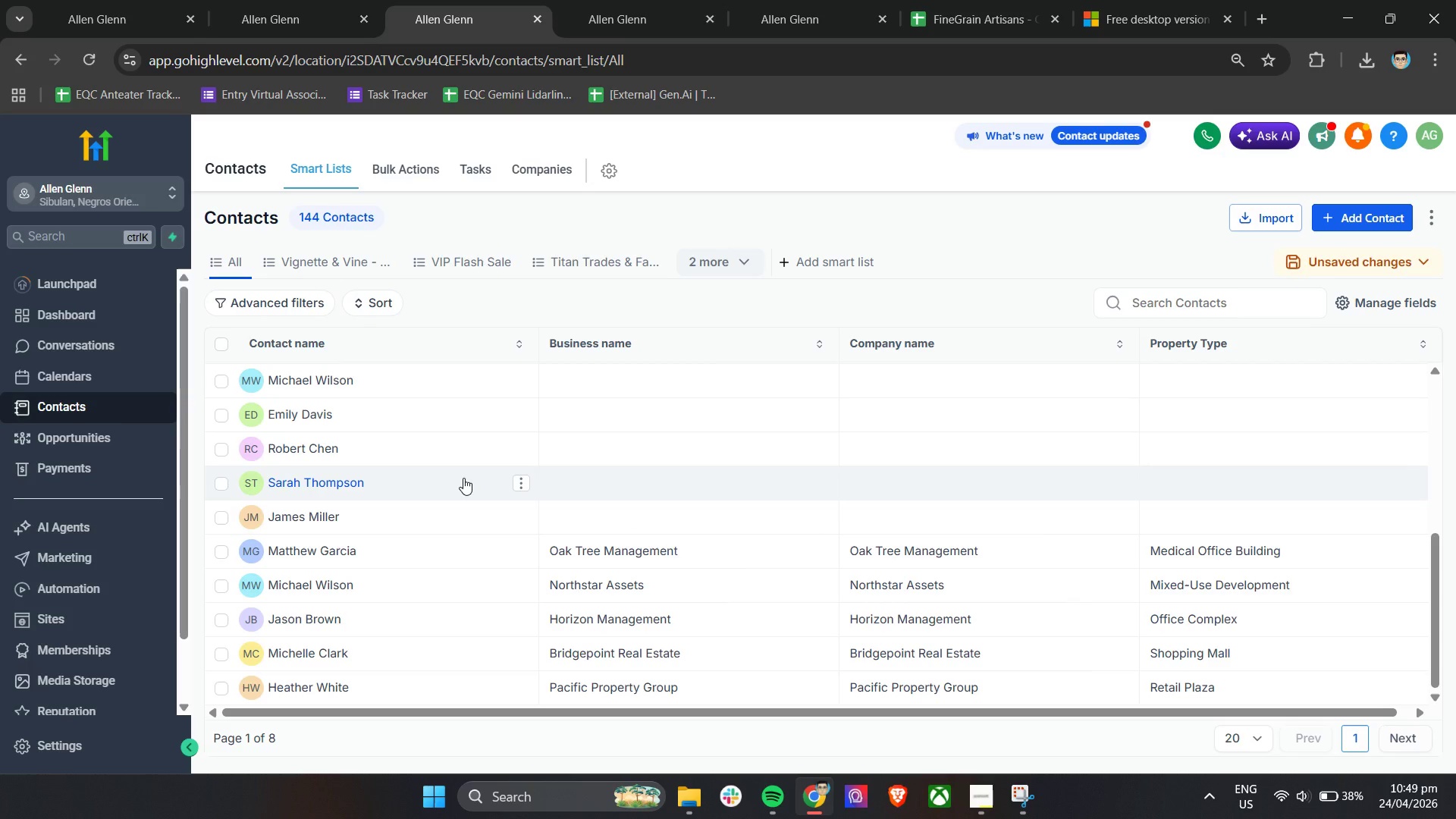 
scroll: coordinate [463, 478], scroll_direction: up, amount: 8.0
 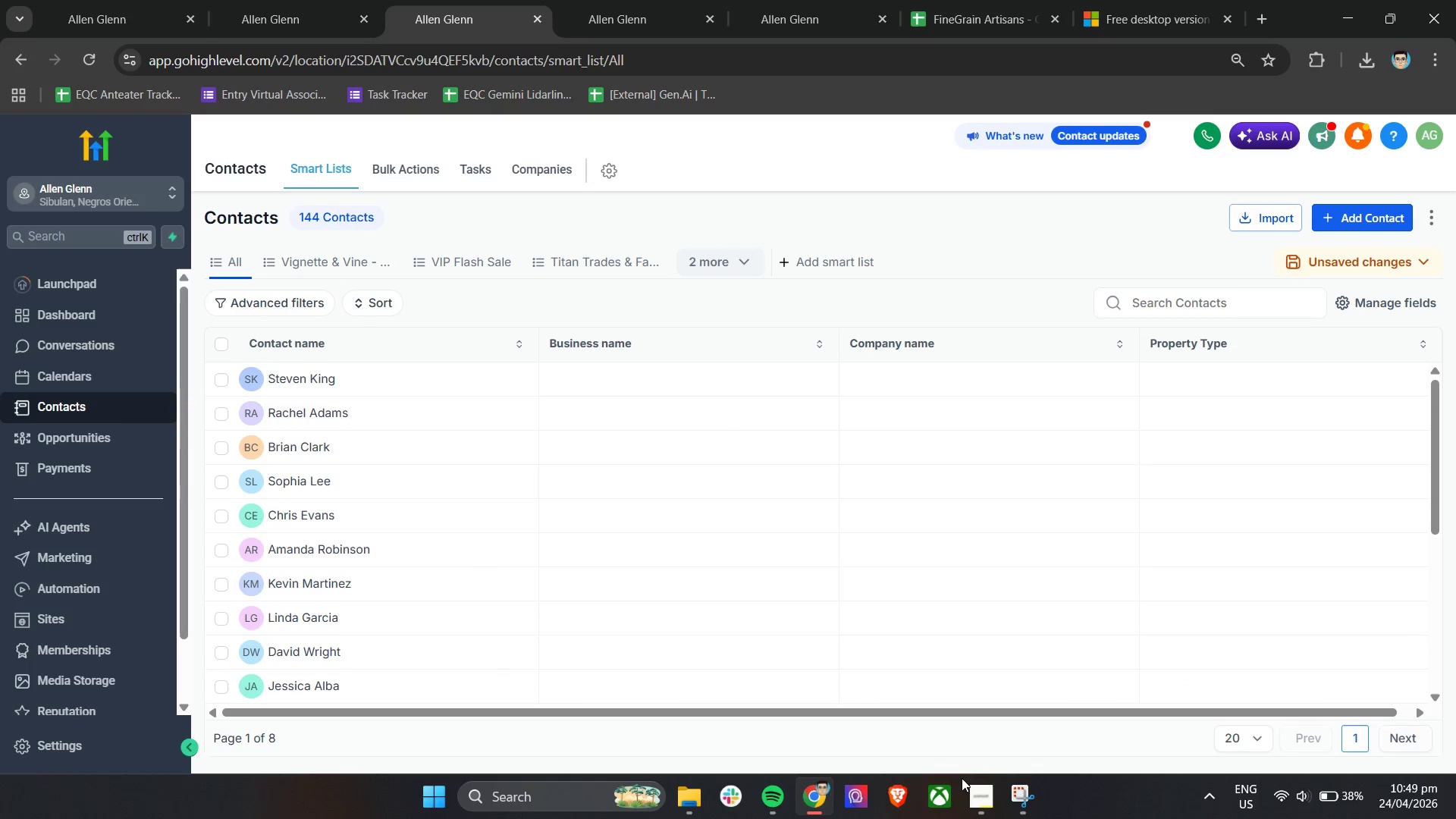 
left_click([949, 2])
 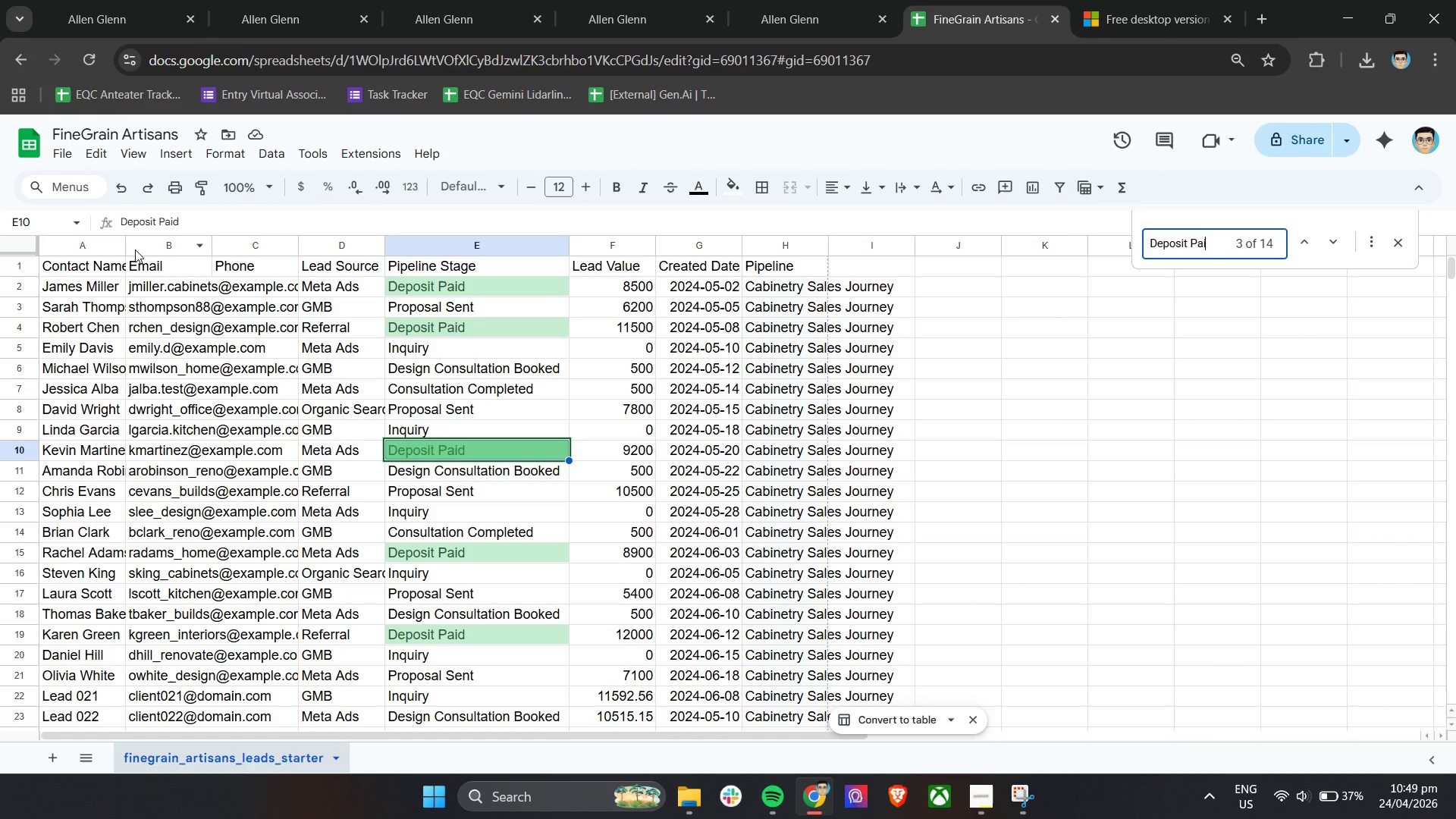 
wait(5.39)
 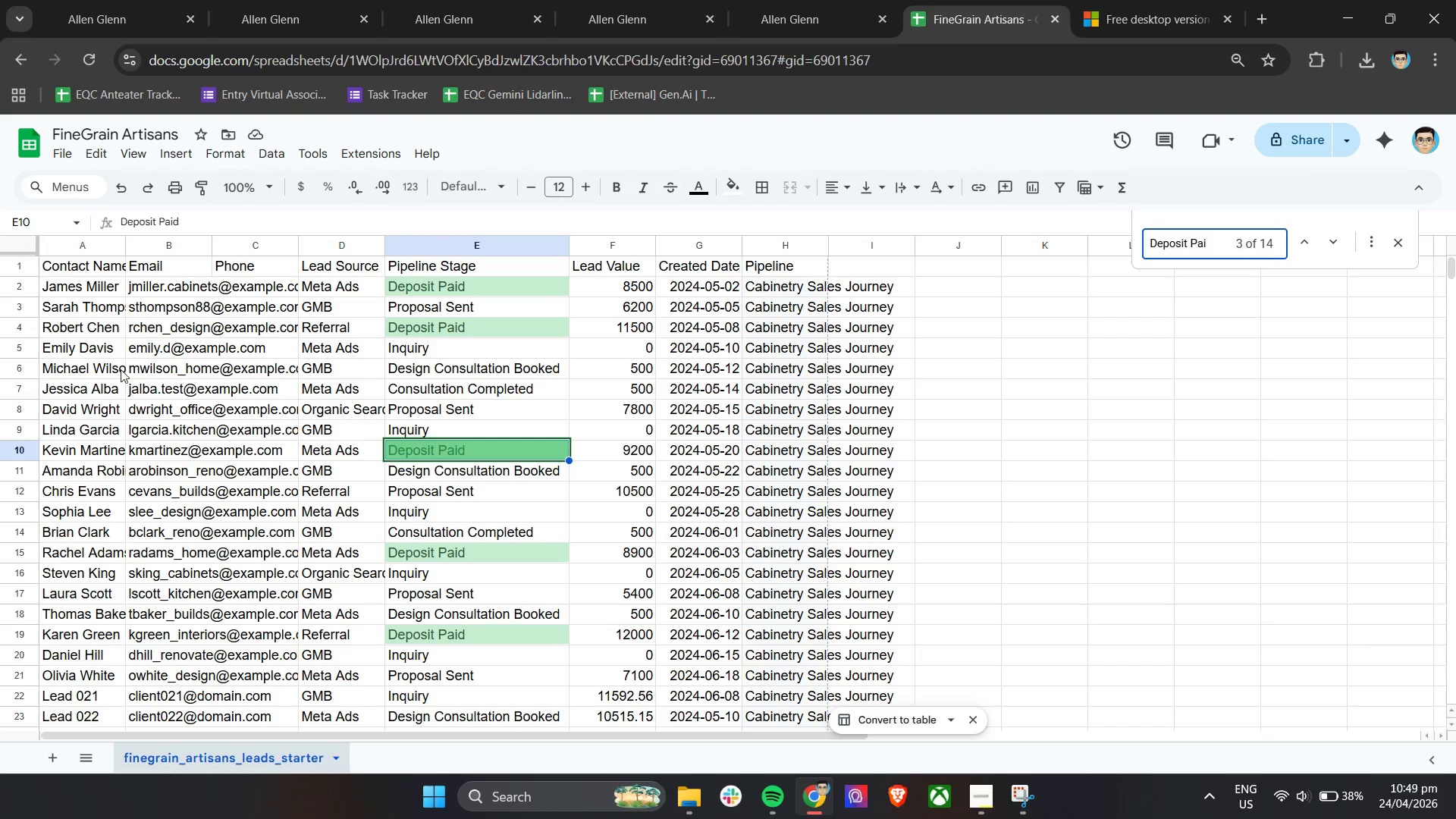 
left_click_drag(start_coordinate=[126, 243], to_coordinate=[171, 243])
 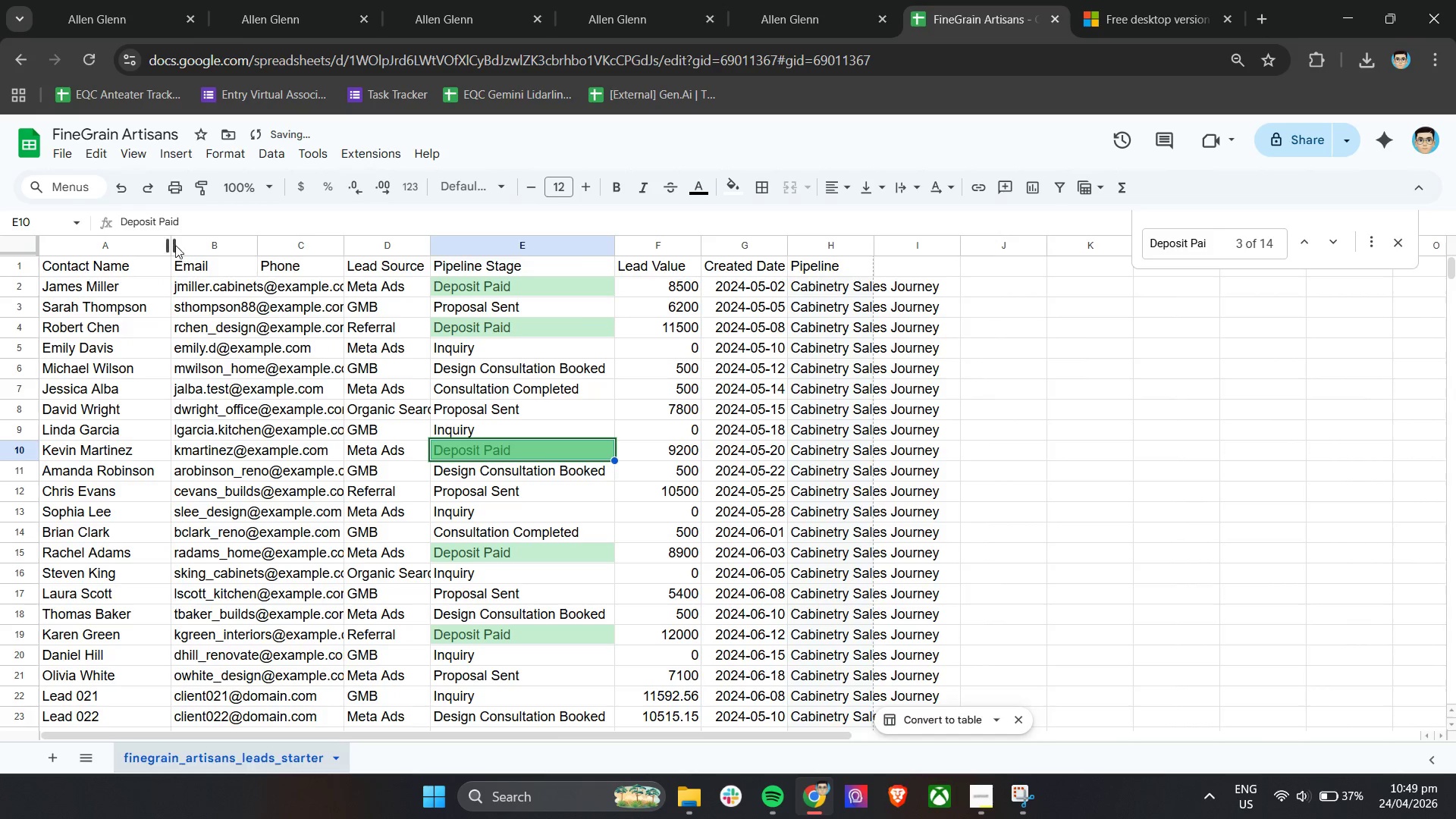 
left_click_drag(start_coordinate=[172, 243], to_coordinate=[185, 246])
 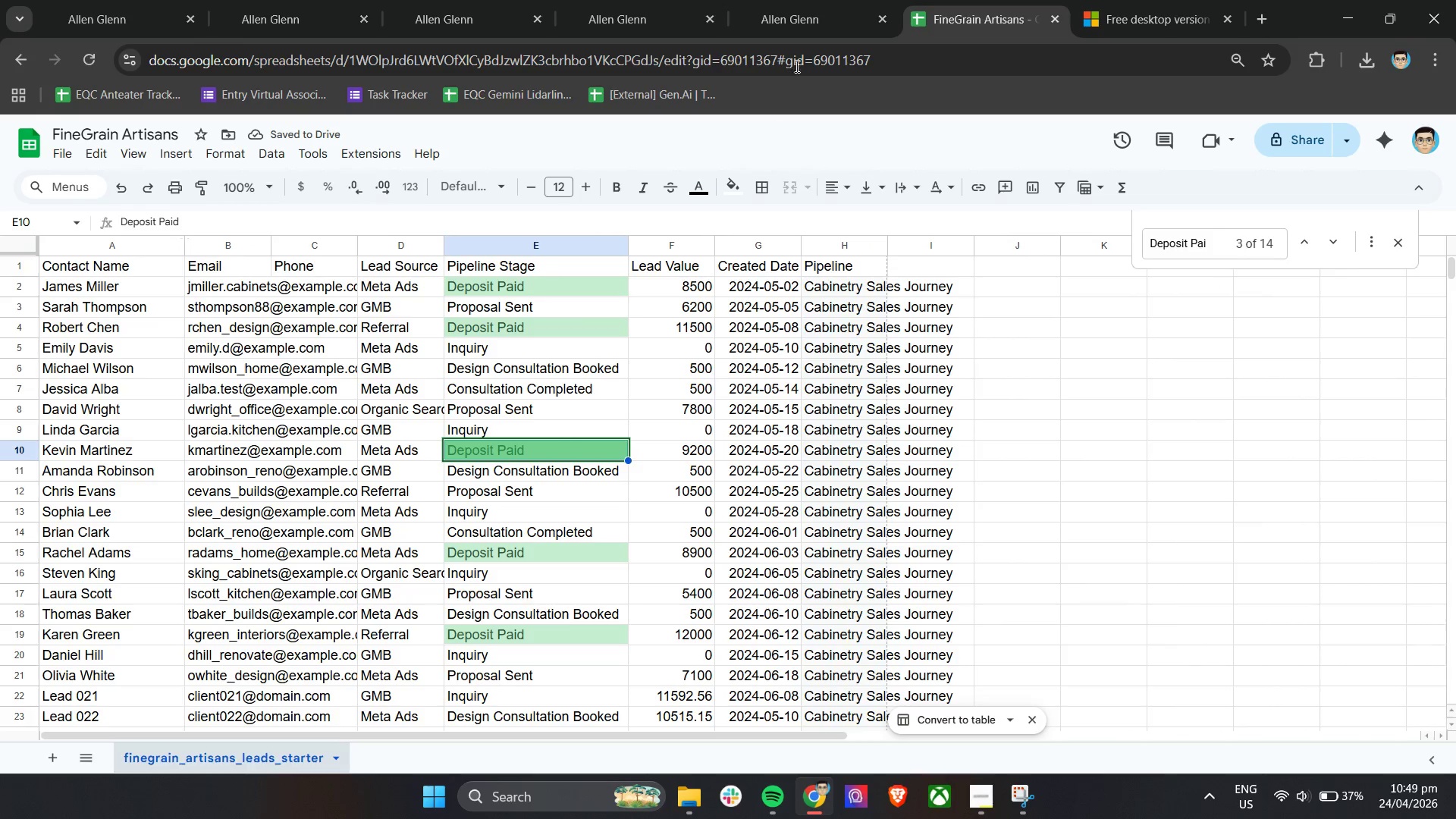 
left_click([300, 0])
 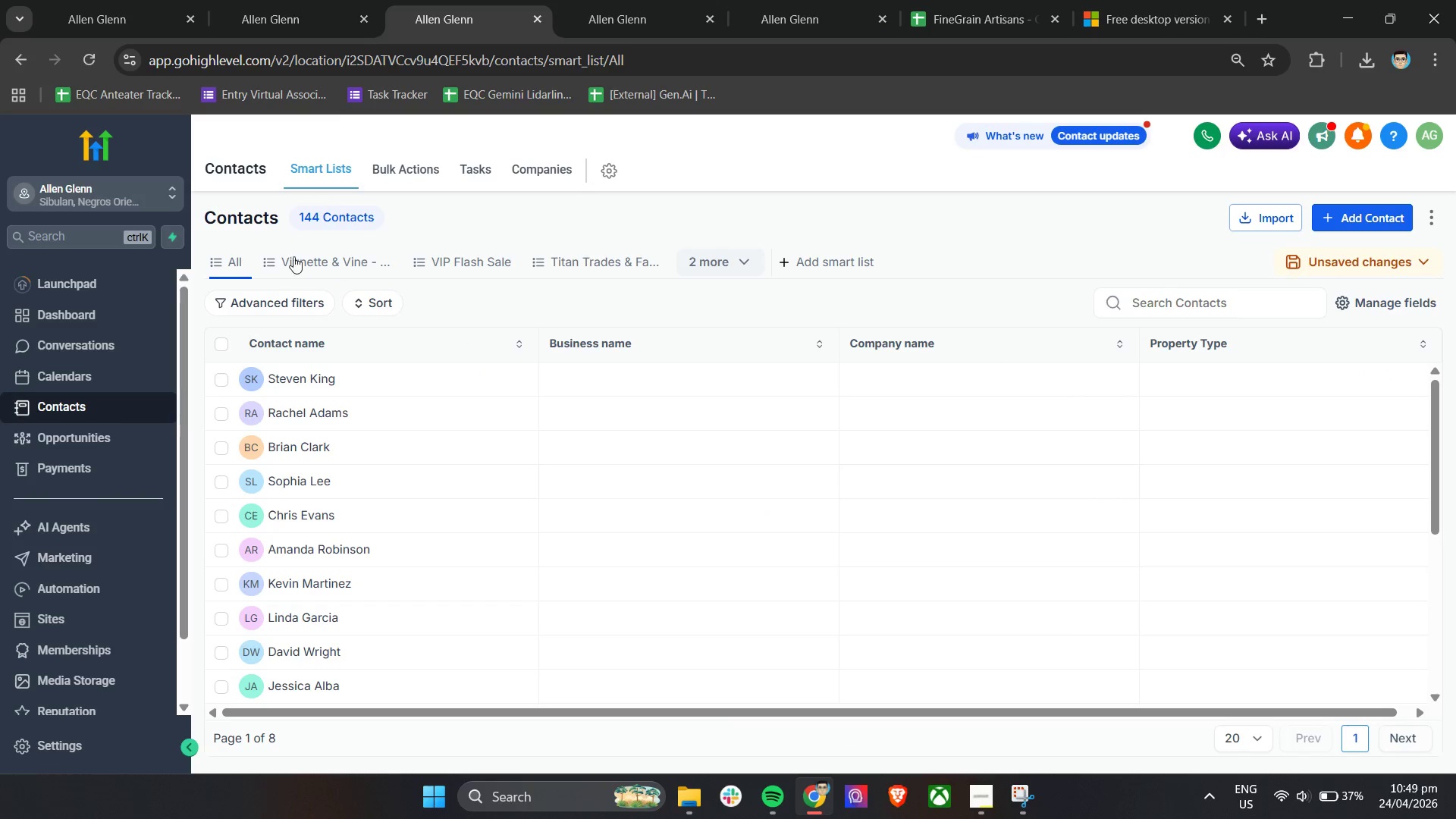 
scroll: coordinate [252, 552], scroll_direction: down, amount: 3.0
 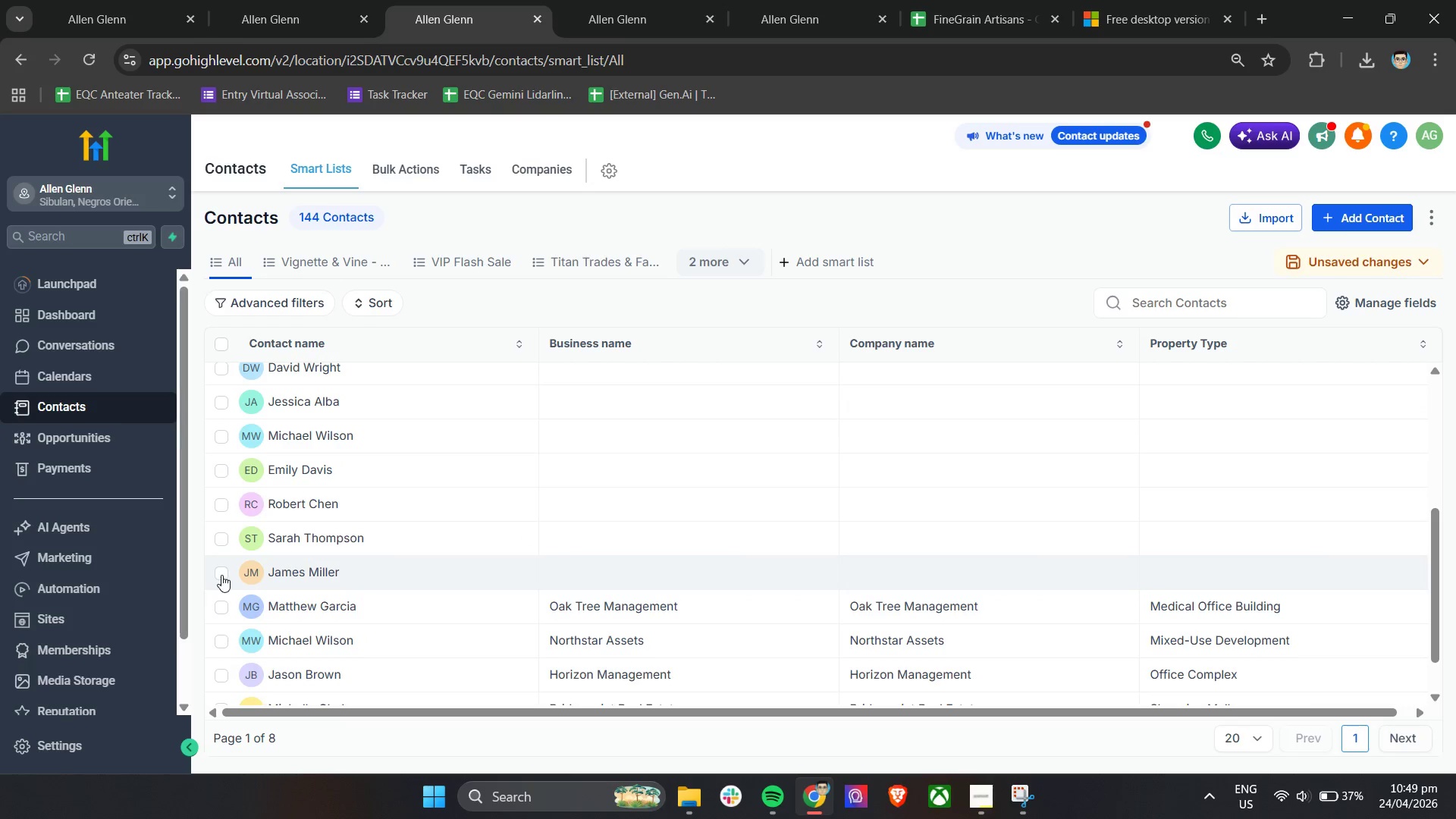 
double_click([224, 534])
 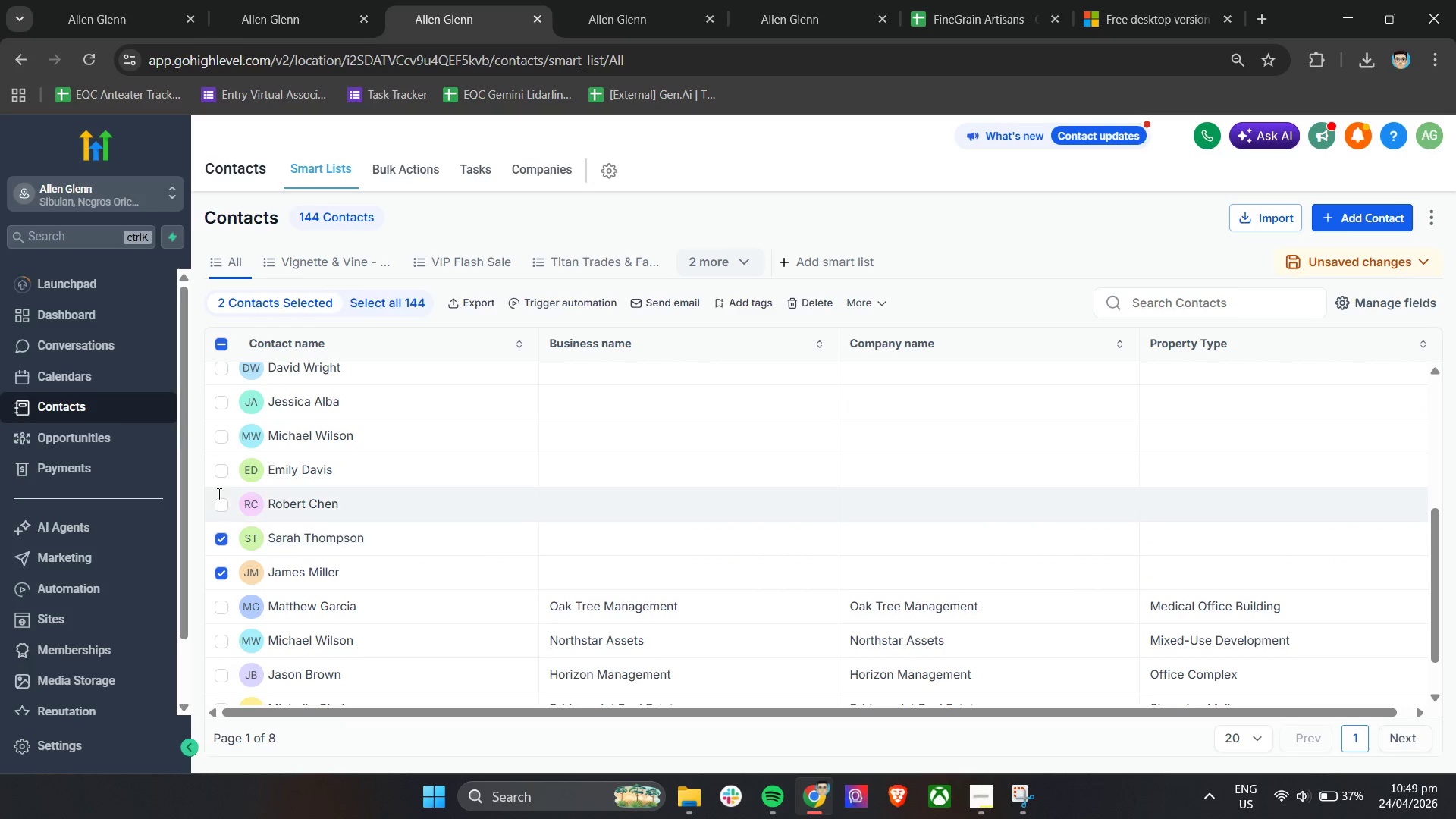 
triple_click([218, 494])
 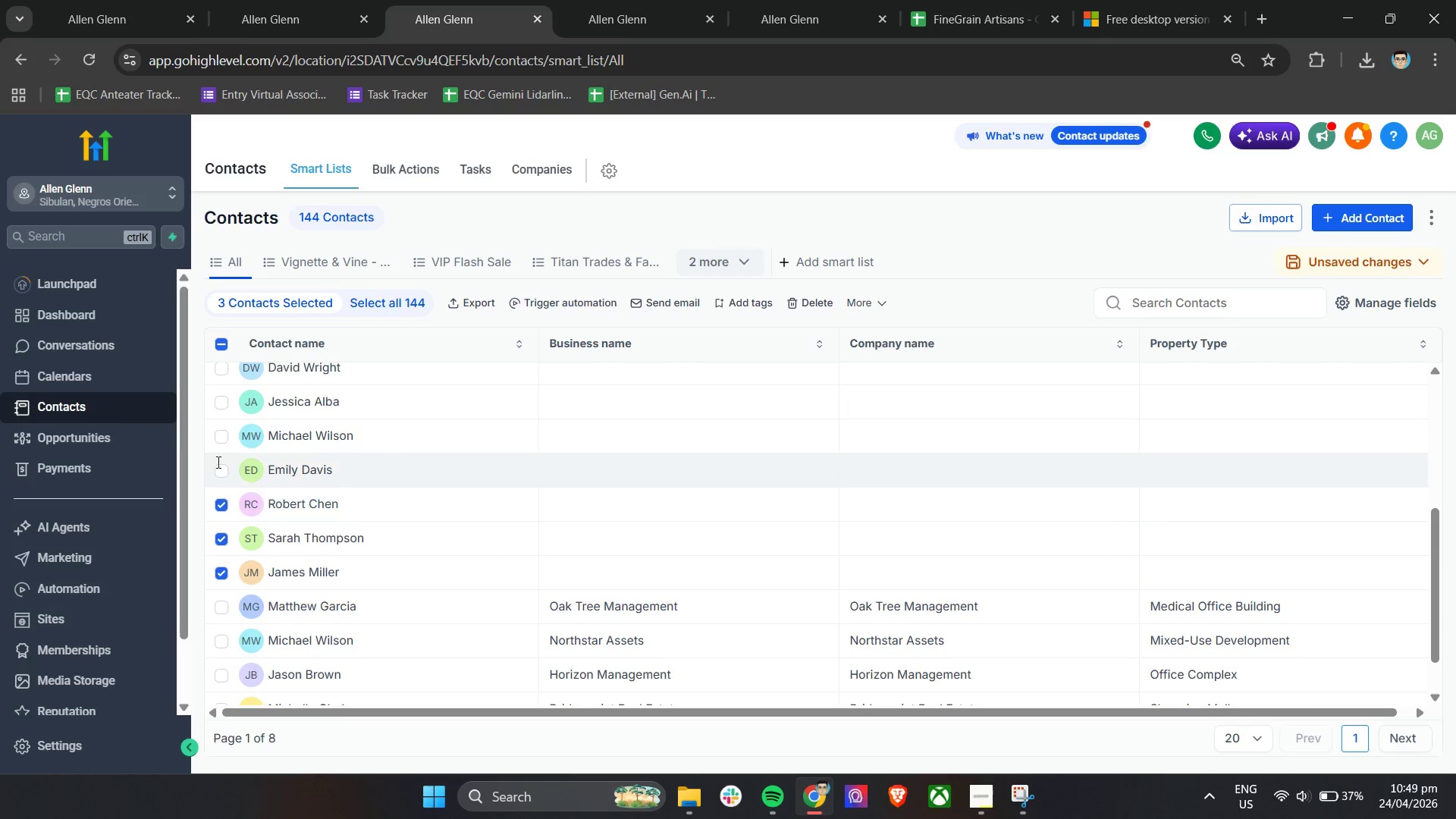 
triple_click([217, 462])
 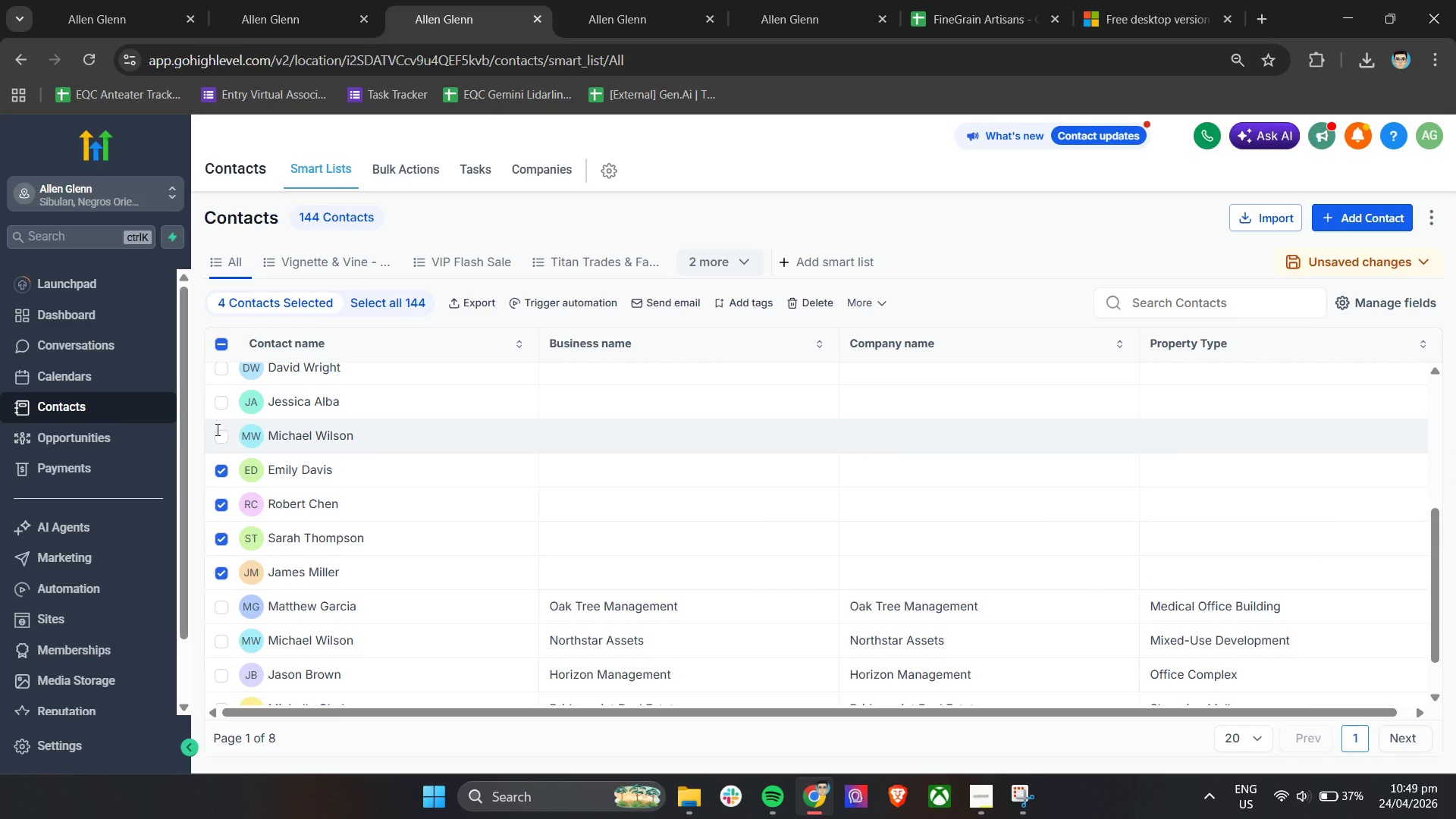 
triple_click([216, 429])
 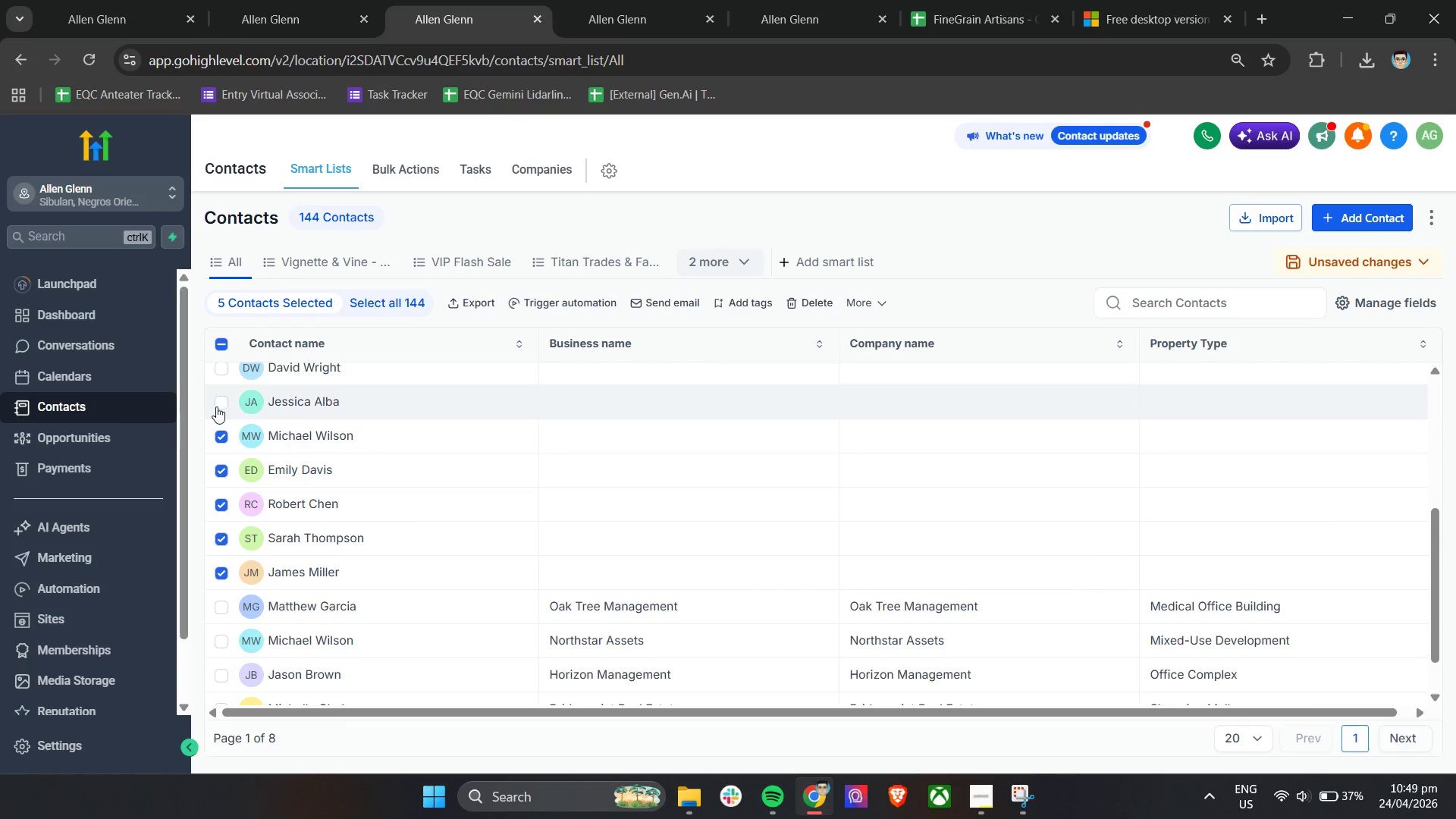 
triple_click([216, 406])
 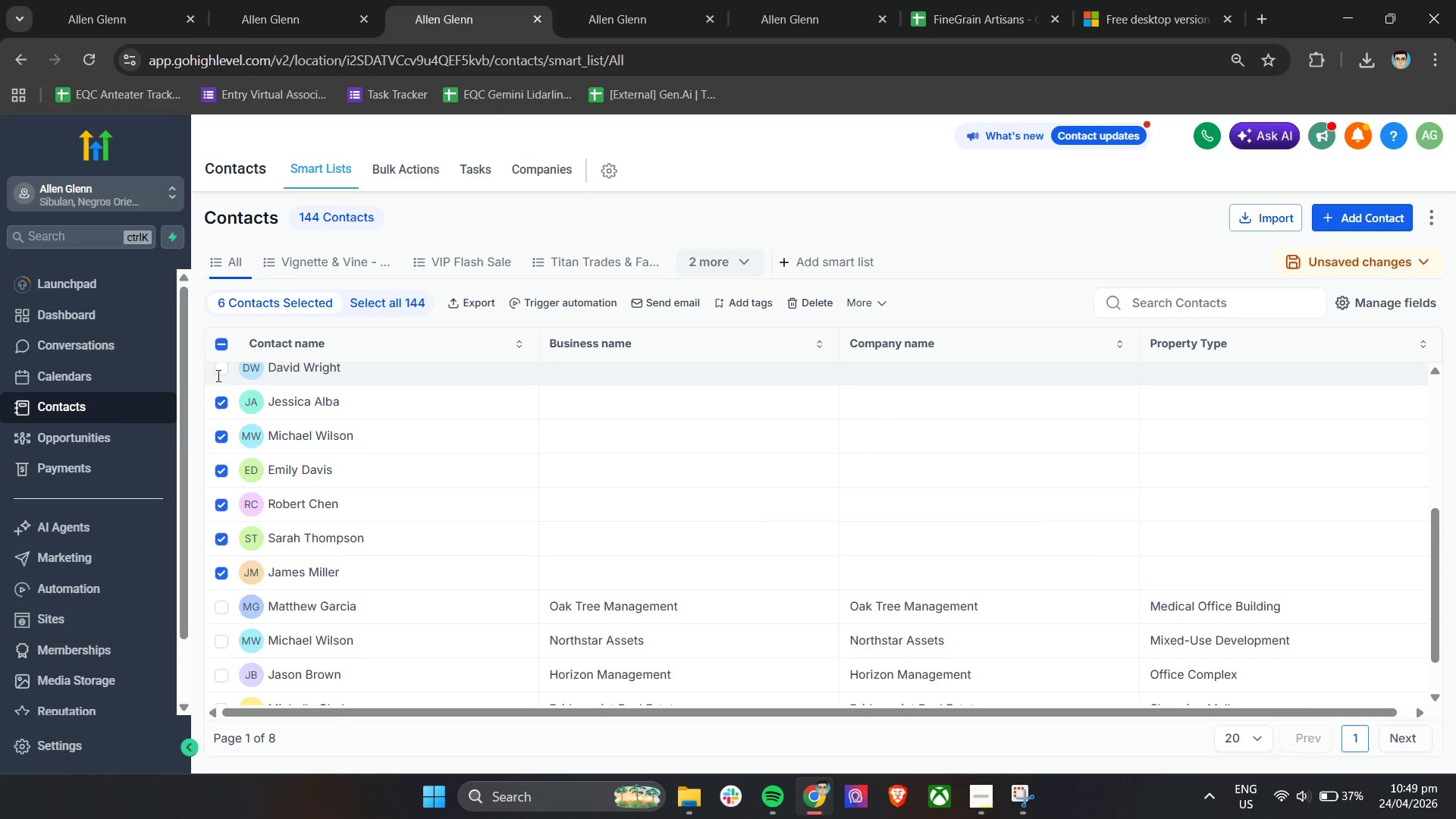 
left_click([219, 372])
 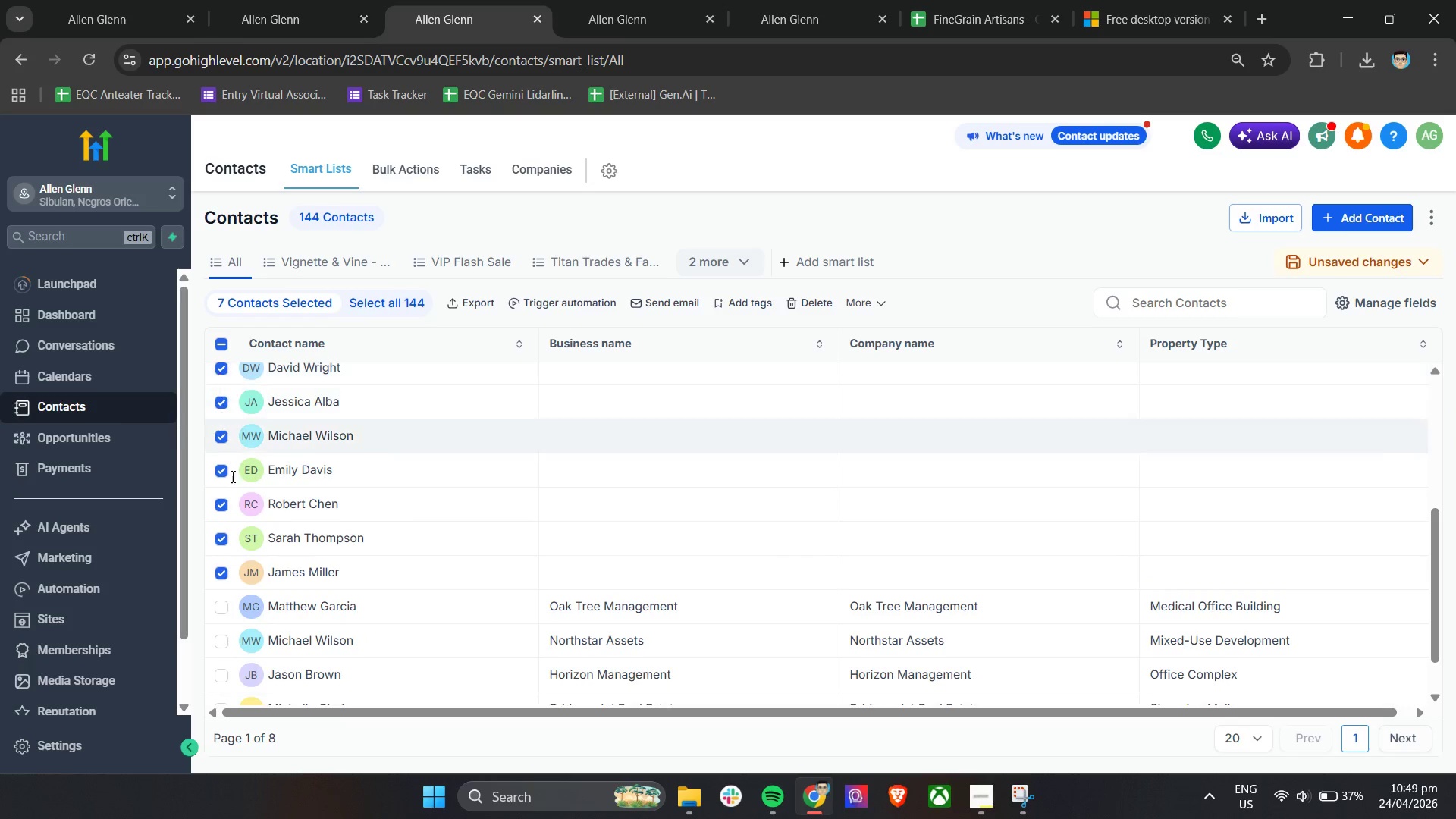 
scroll: coordinate [231, 497], scroll_direction: up, amount: 3.0
 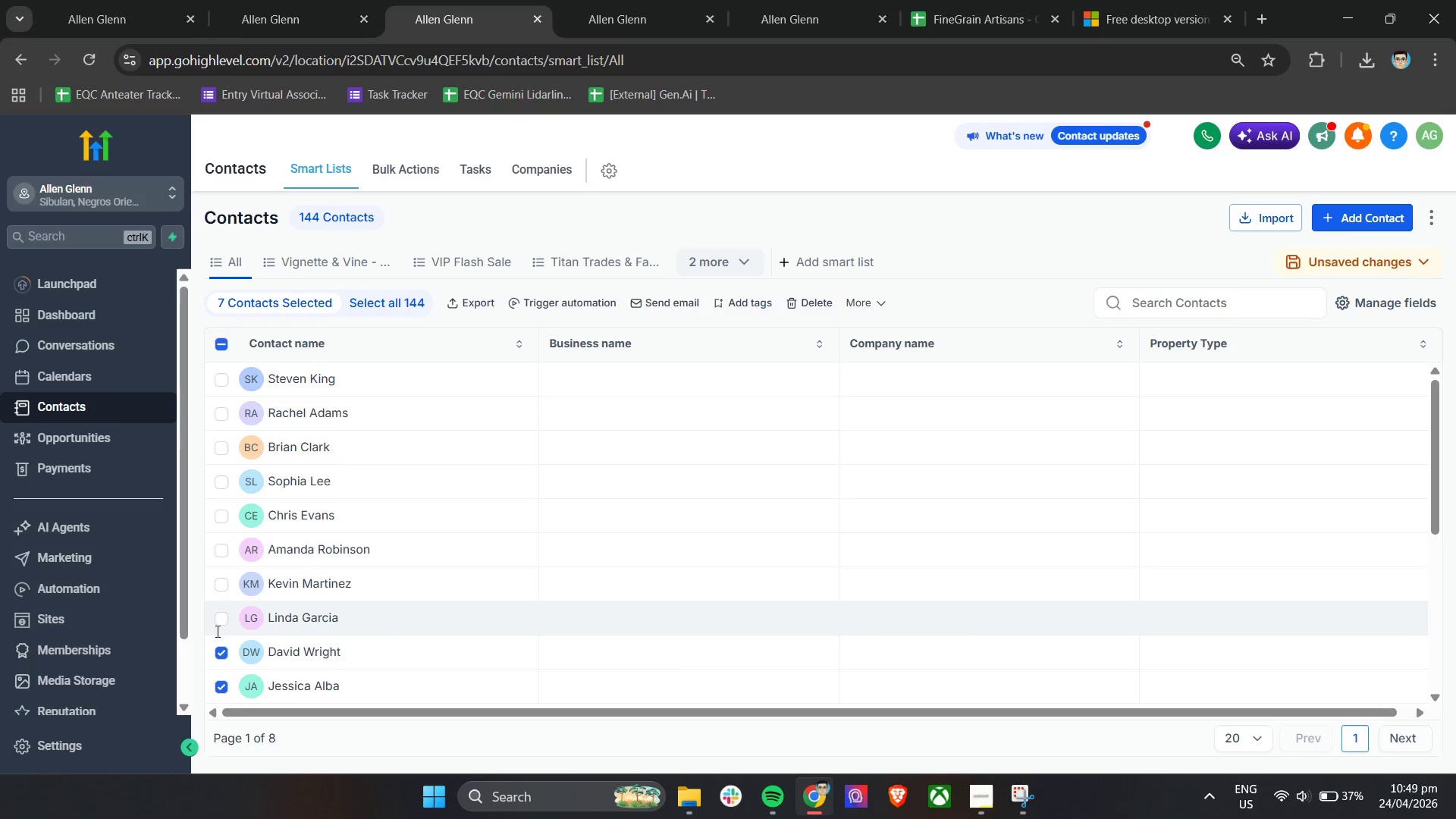 
left_click([220, 623])
 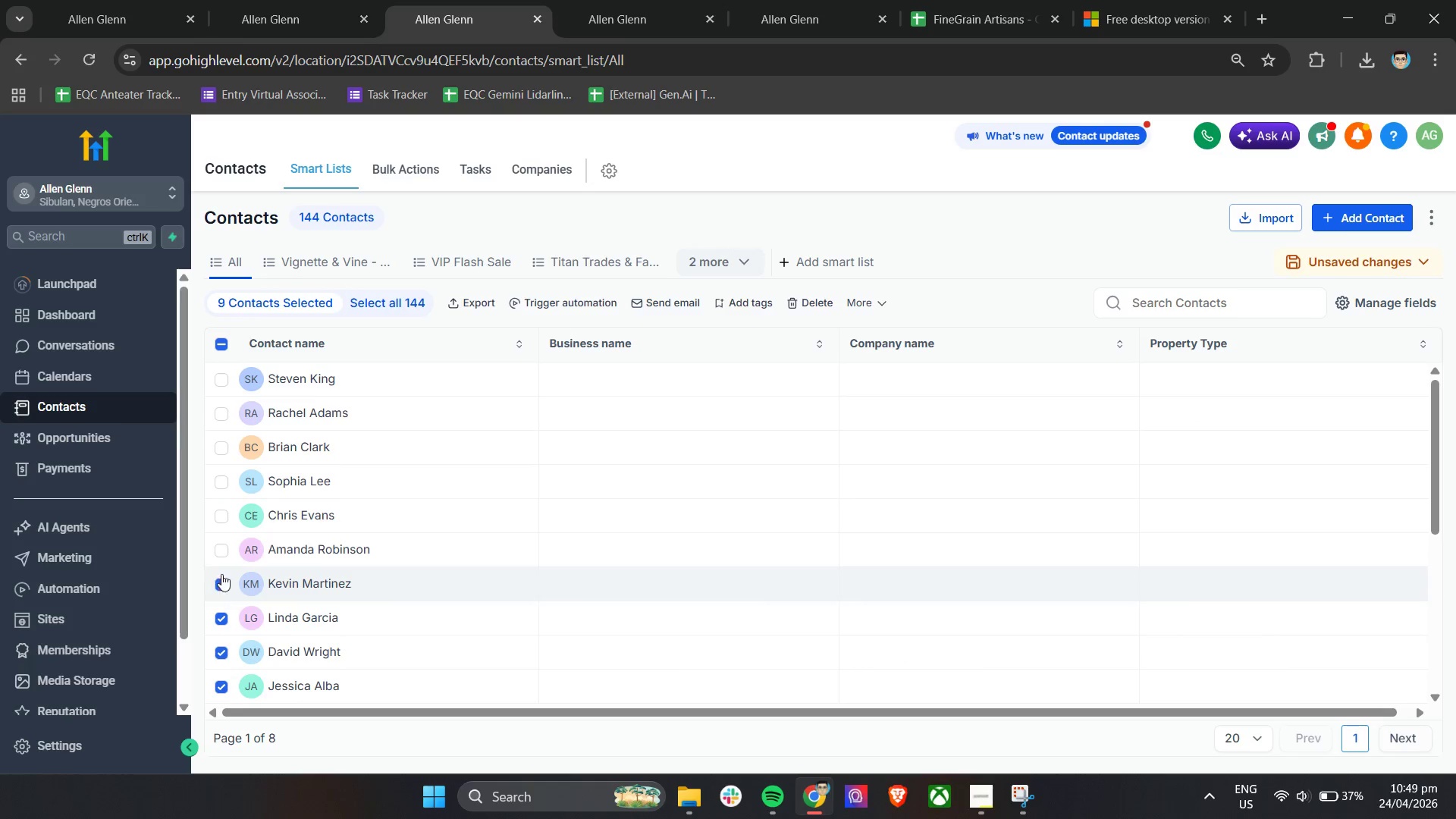 
triple_click([221, 557])
 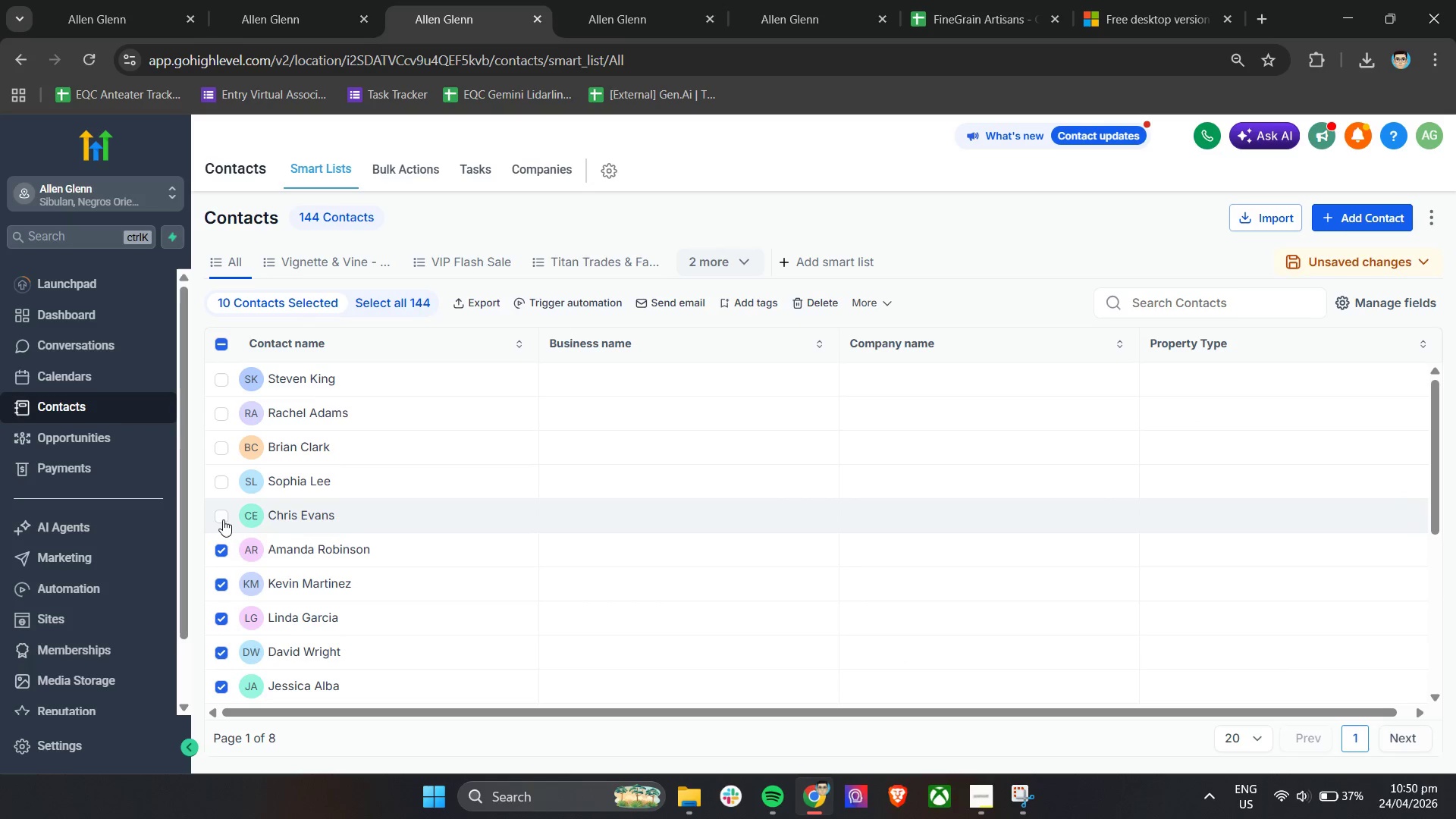 
triple_click([223, 519])
 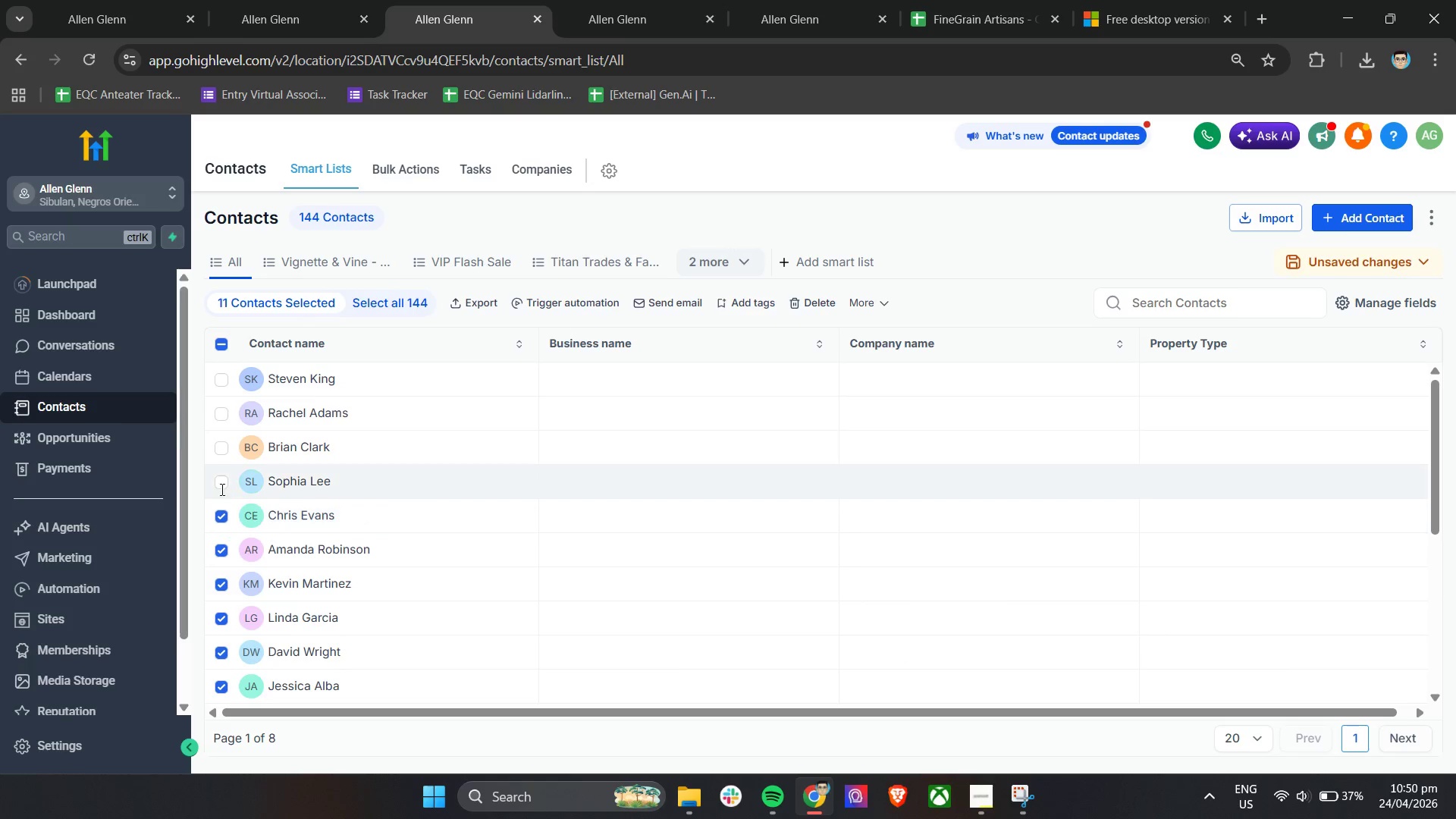 
triple_click([221, 489])
 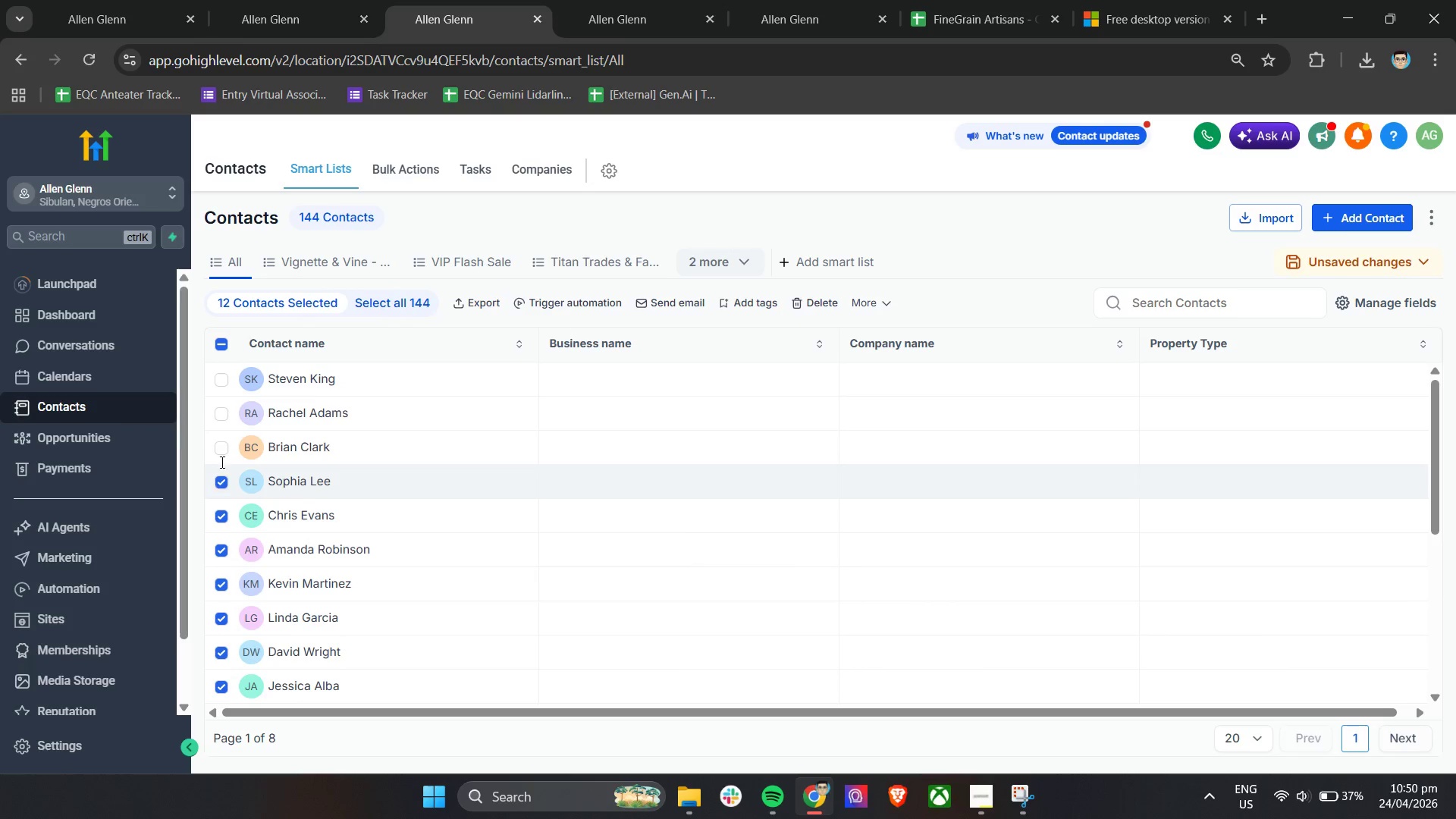 
triple_click([221, 459])
 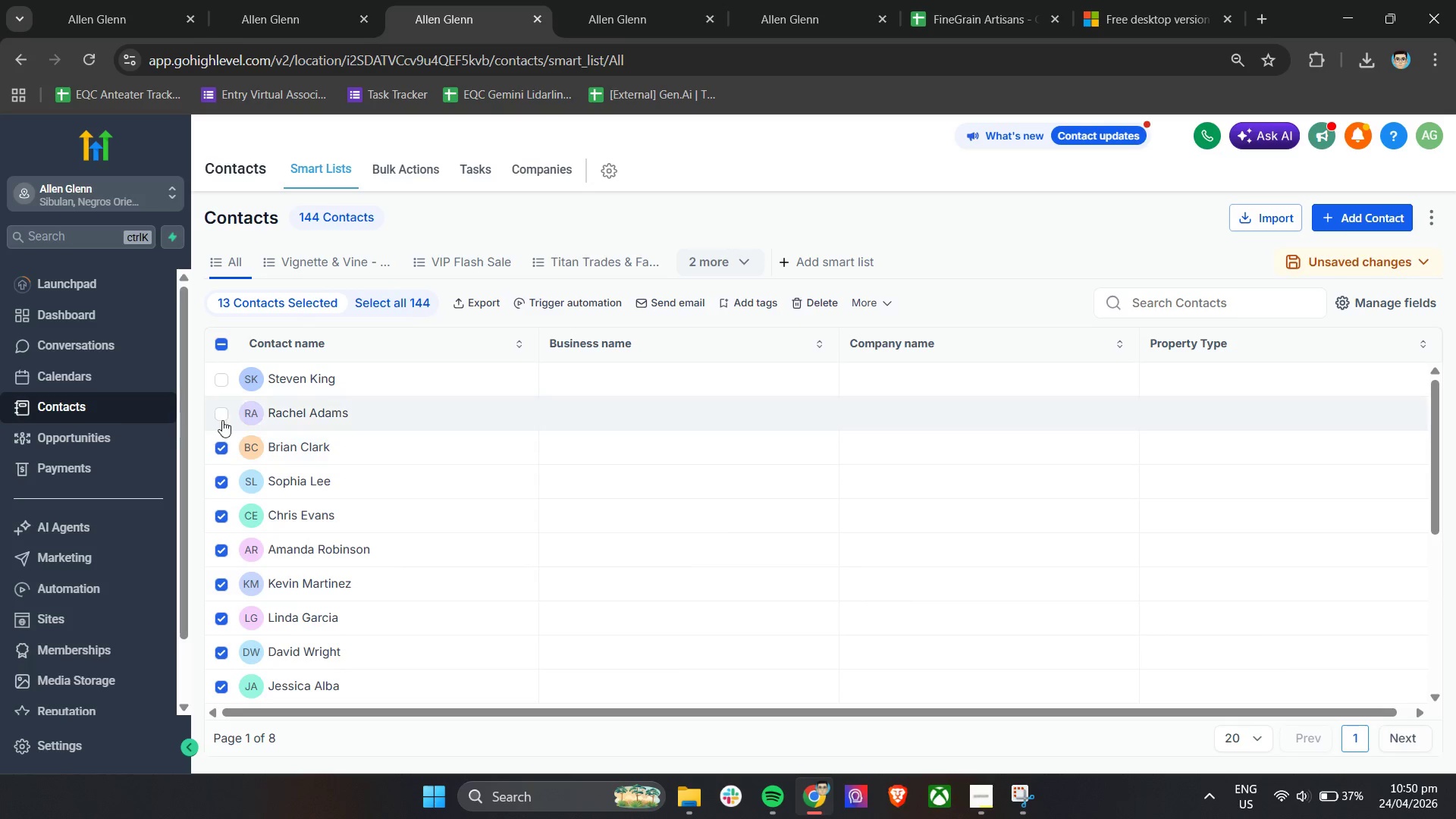 
triple_click([222, 420])
 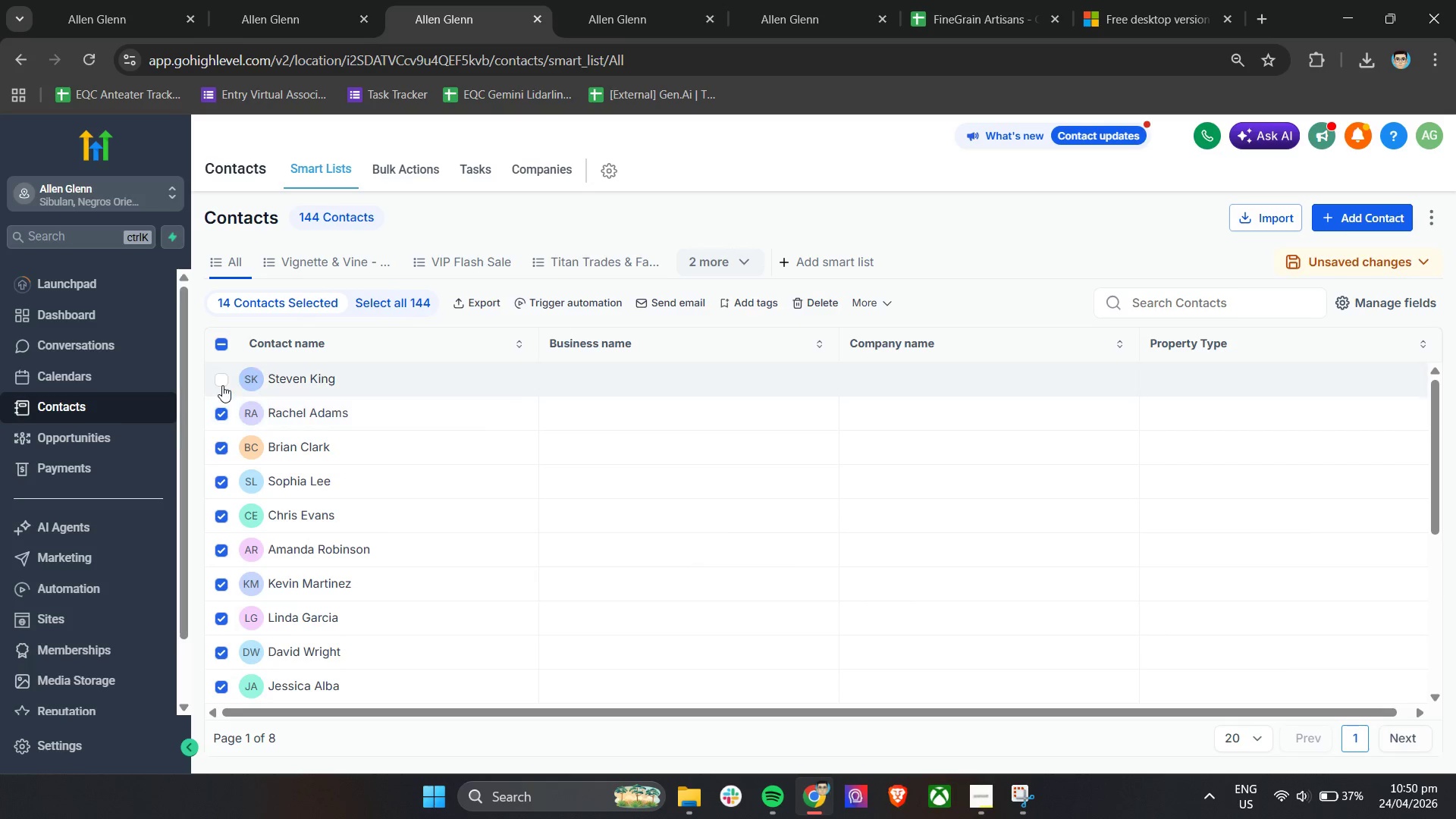 
triple_click([222, 385])
 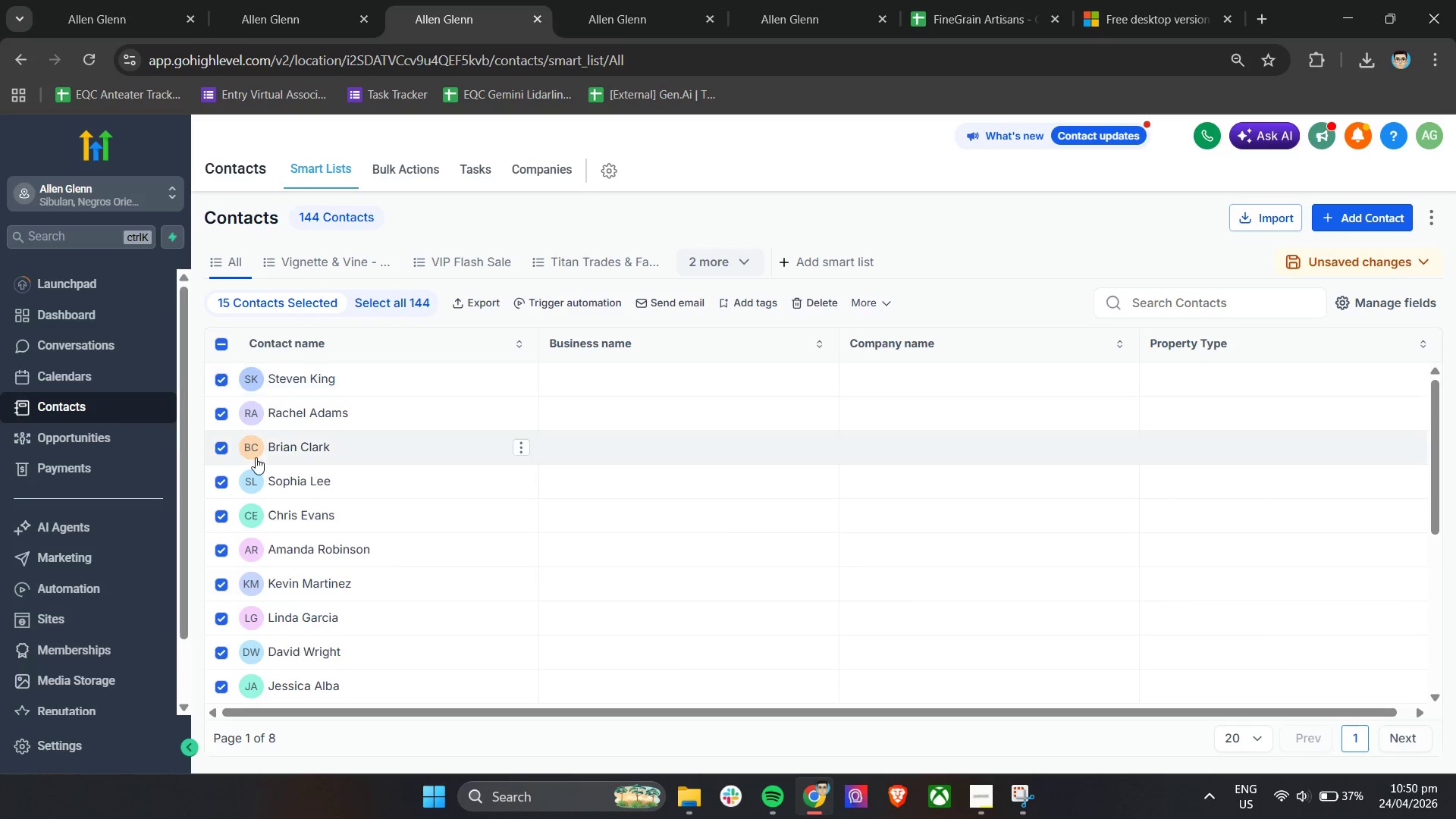 
scroll: coordinate [258, 467], scroll_direction: up, amount: 3.0
 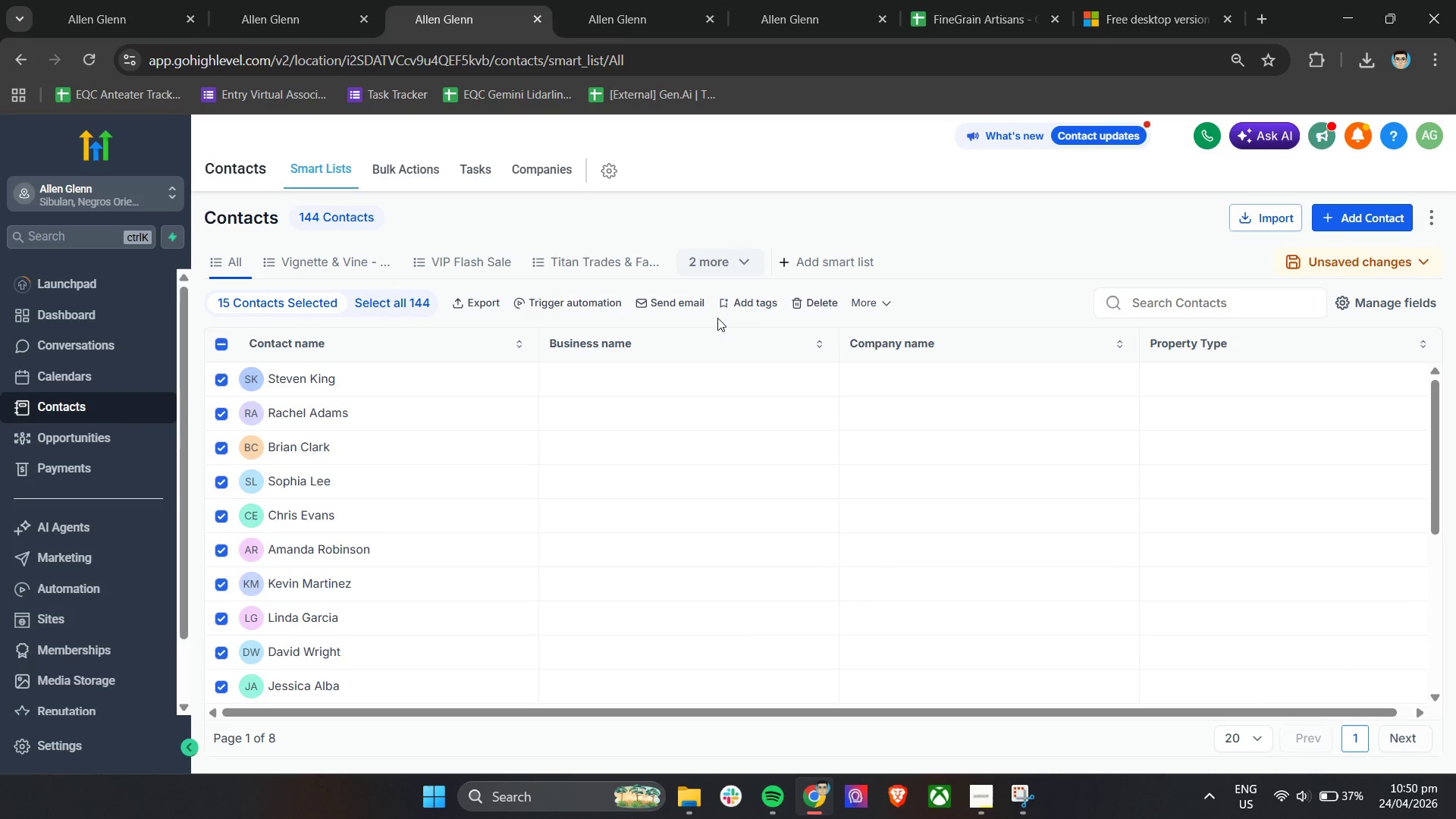 
left_click([804, 302])
 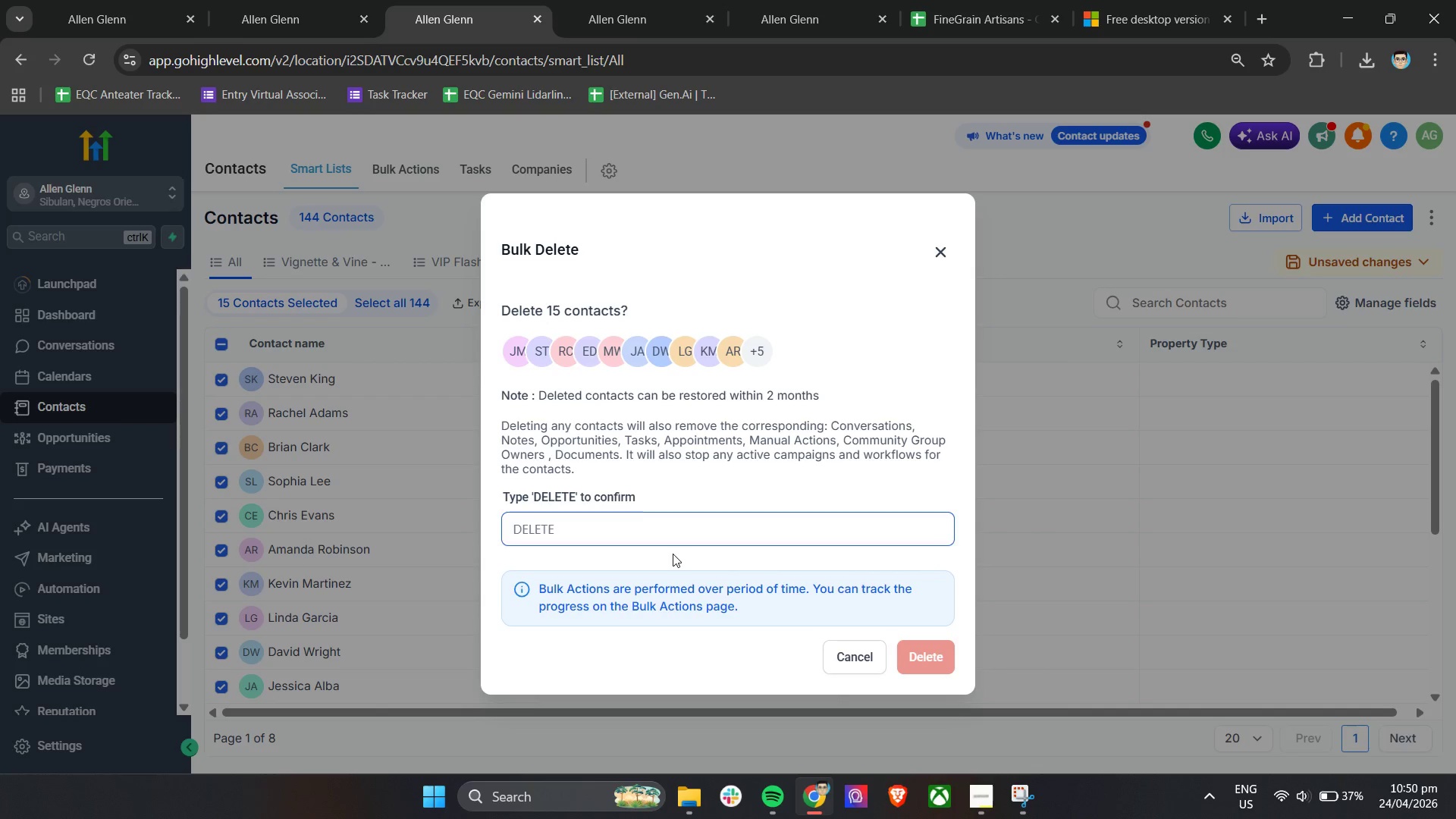 
double_click([681, 542])
 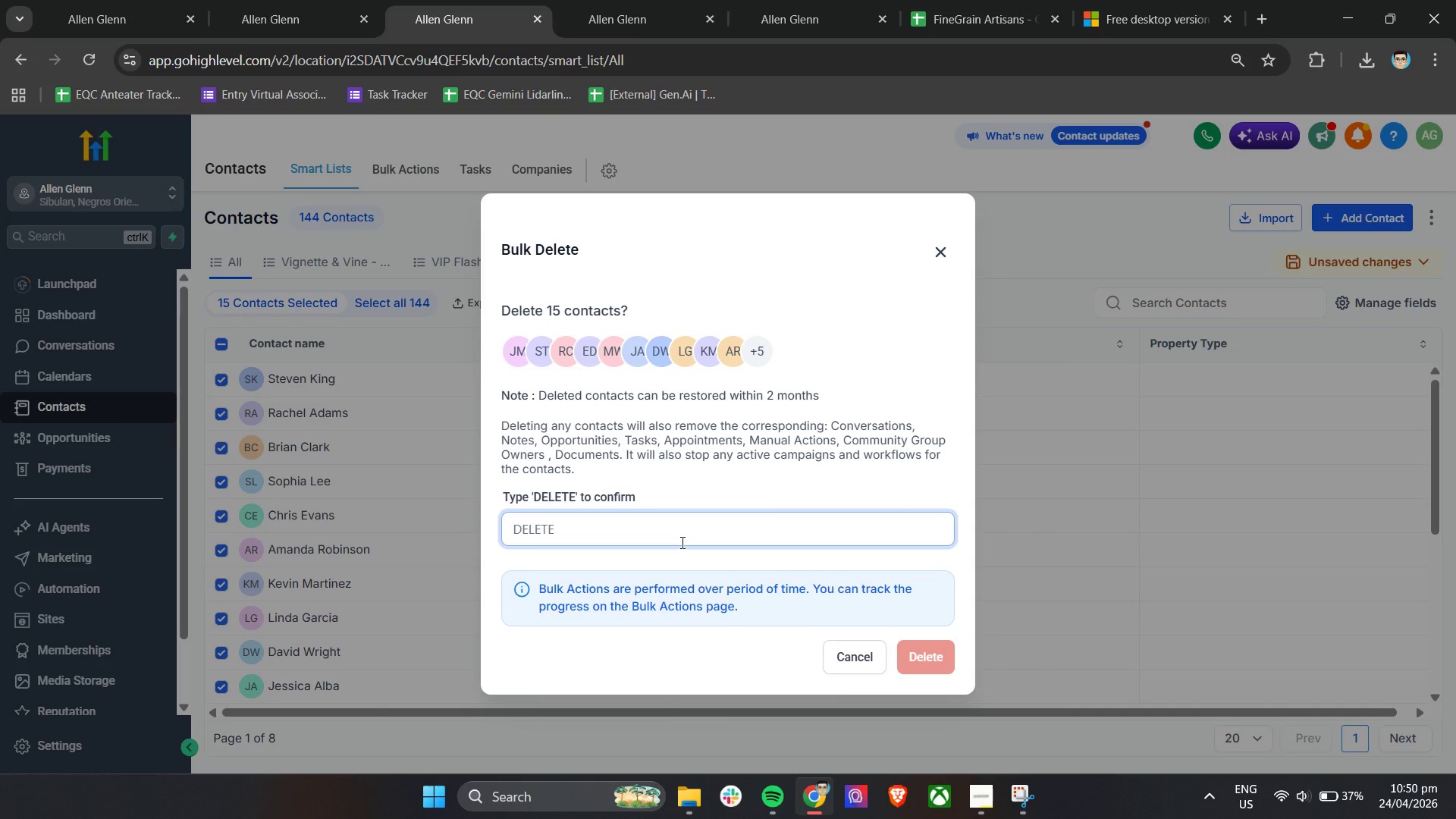 
type(DELETE)
 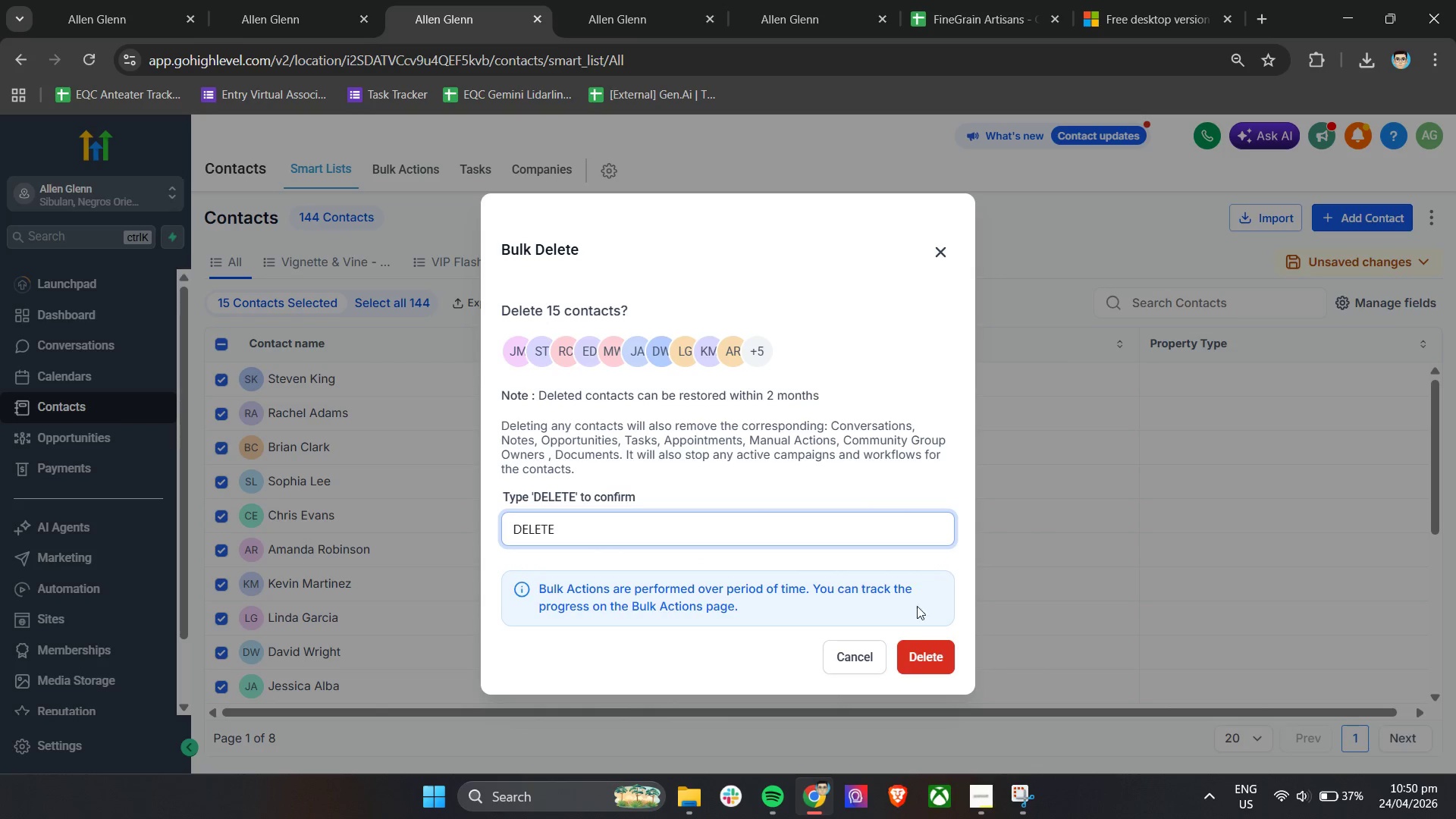 
left_click([923, 658])
 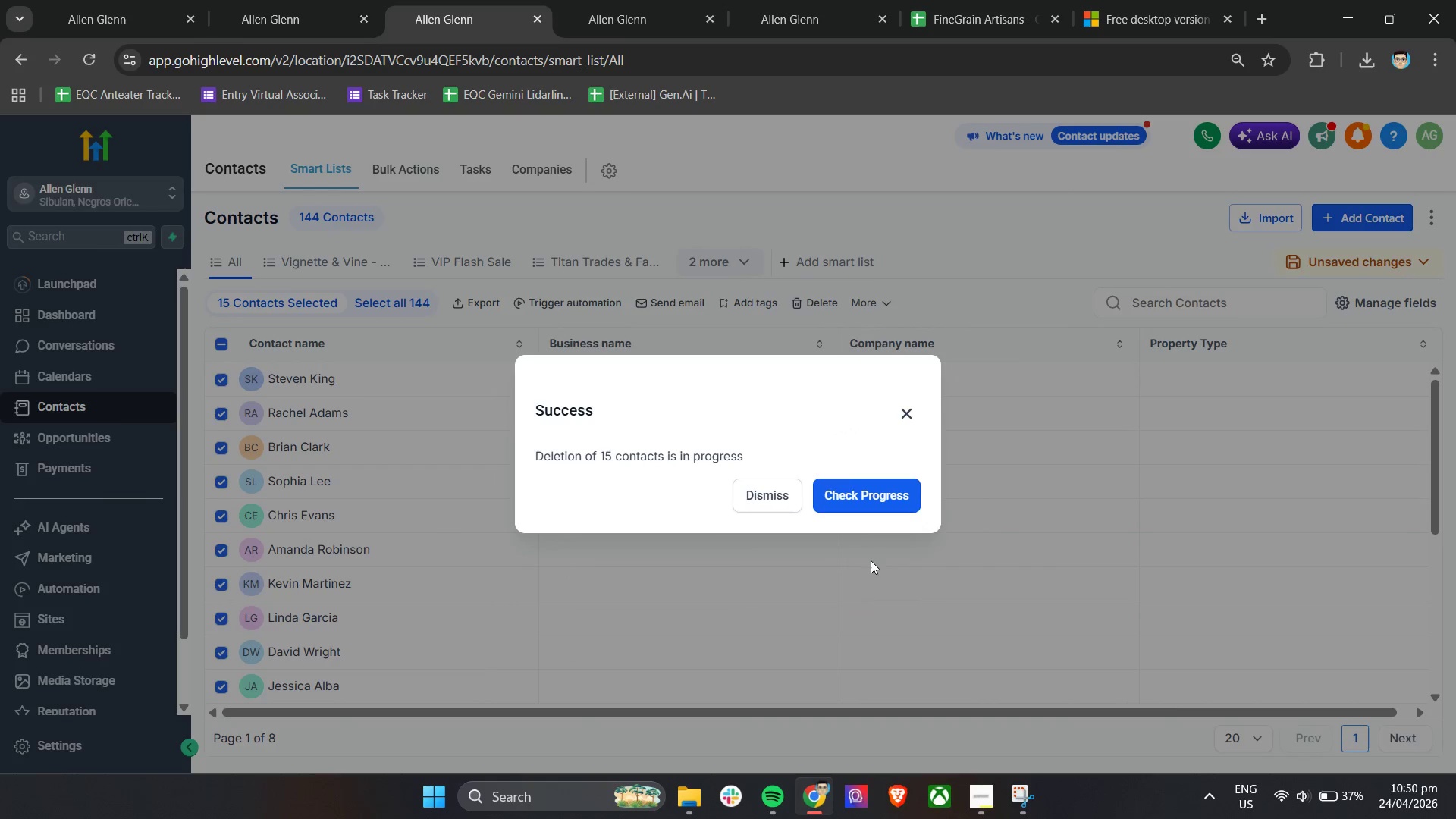 
left_click([907, 498])
 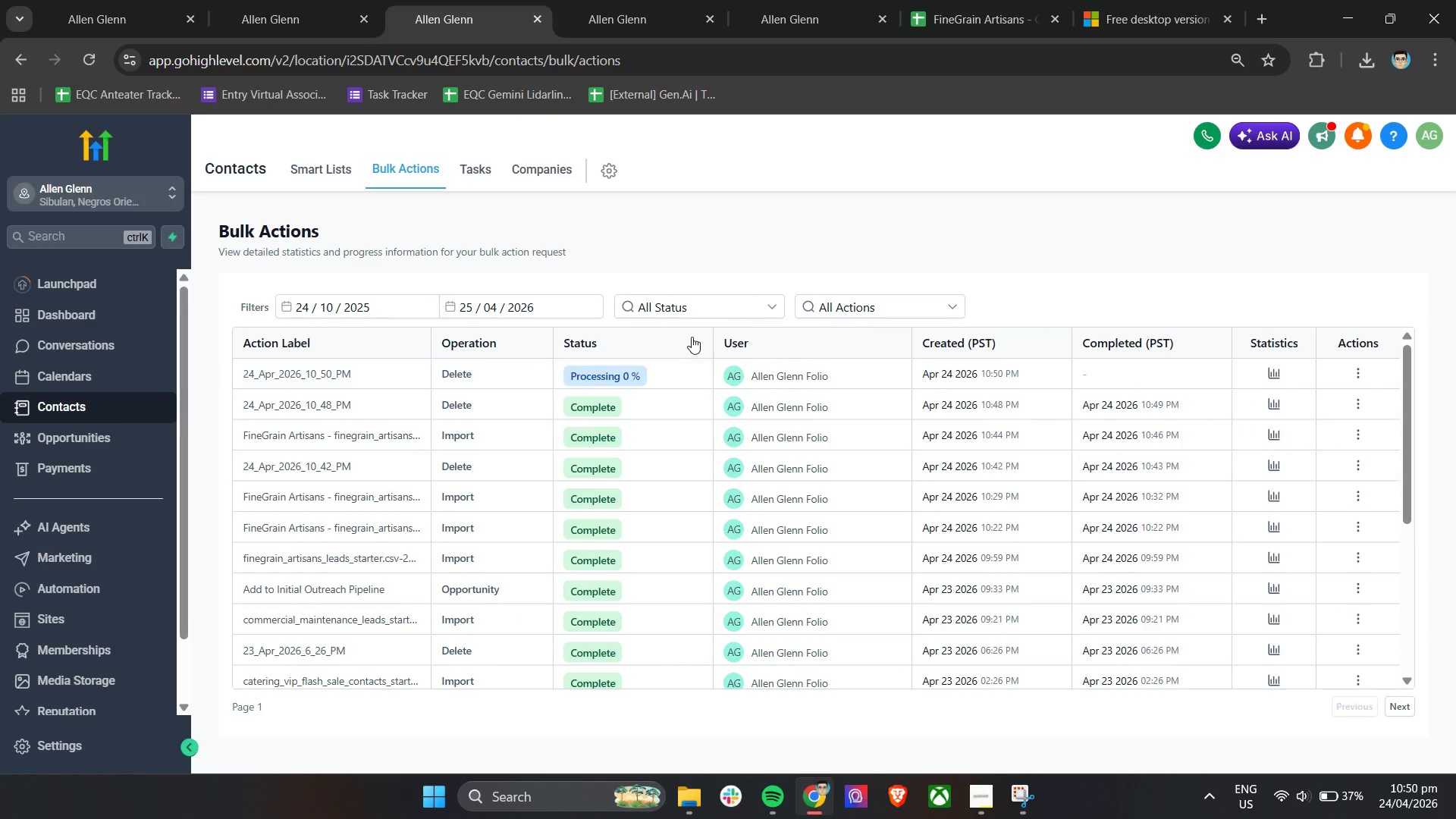 
left_click([302, 170])
 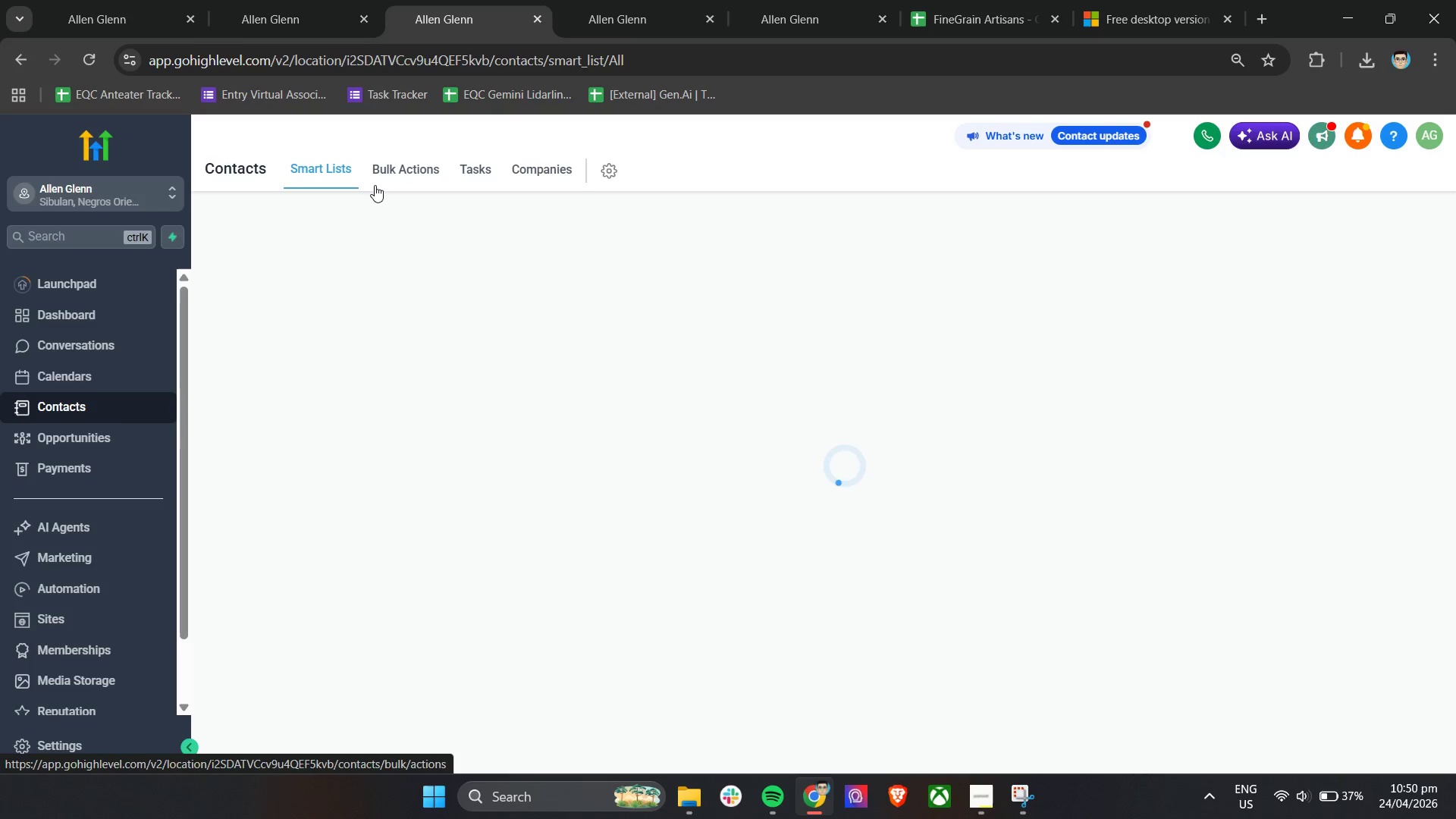 
mouse_move([394, 183])
 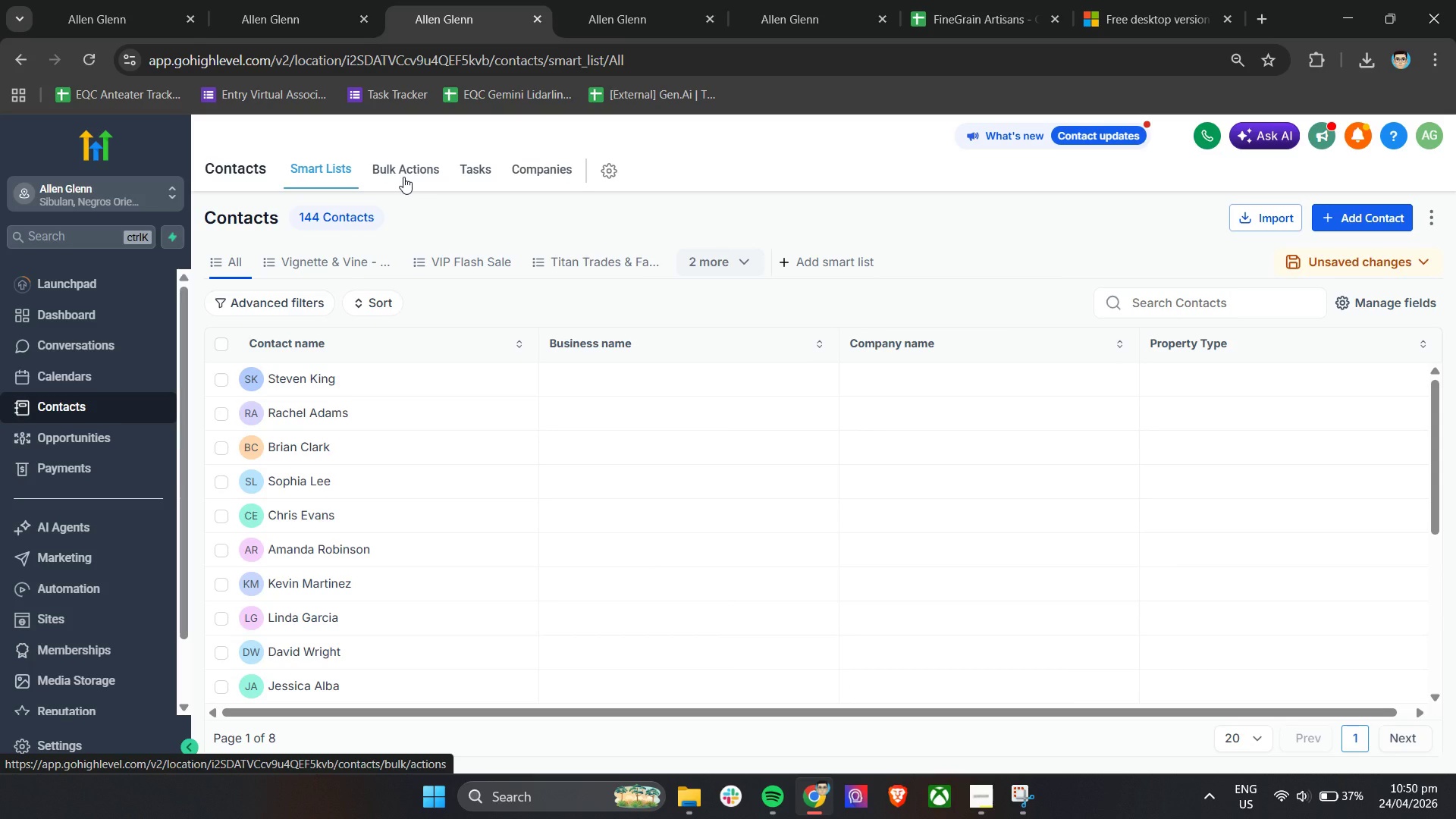 
left_click([403, 177])
 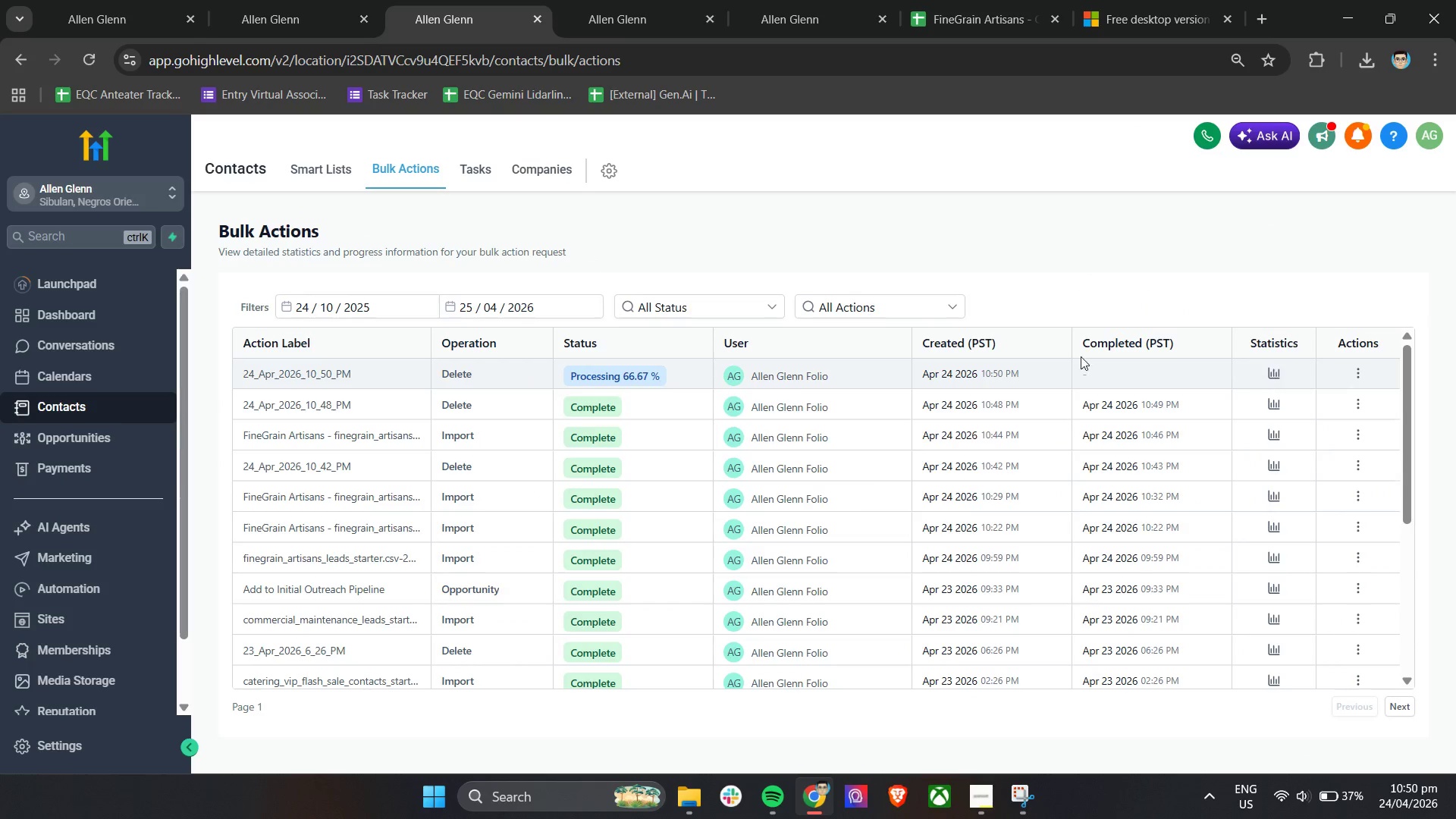 
left_click([342, 174])
 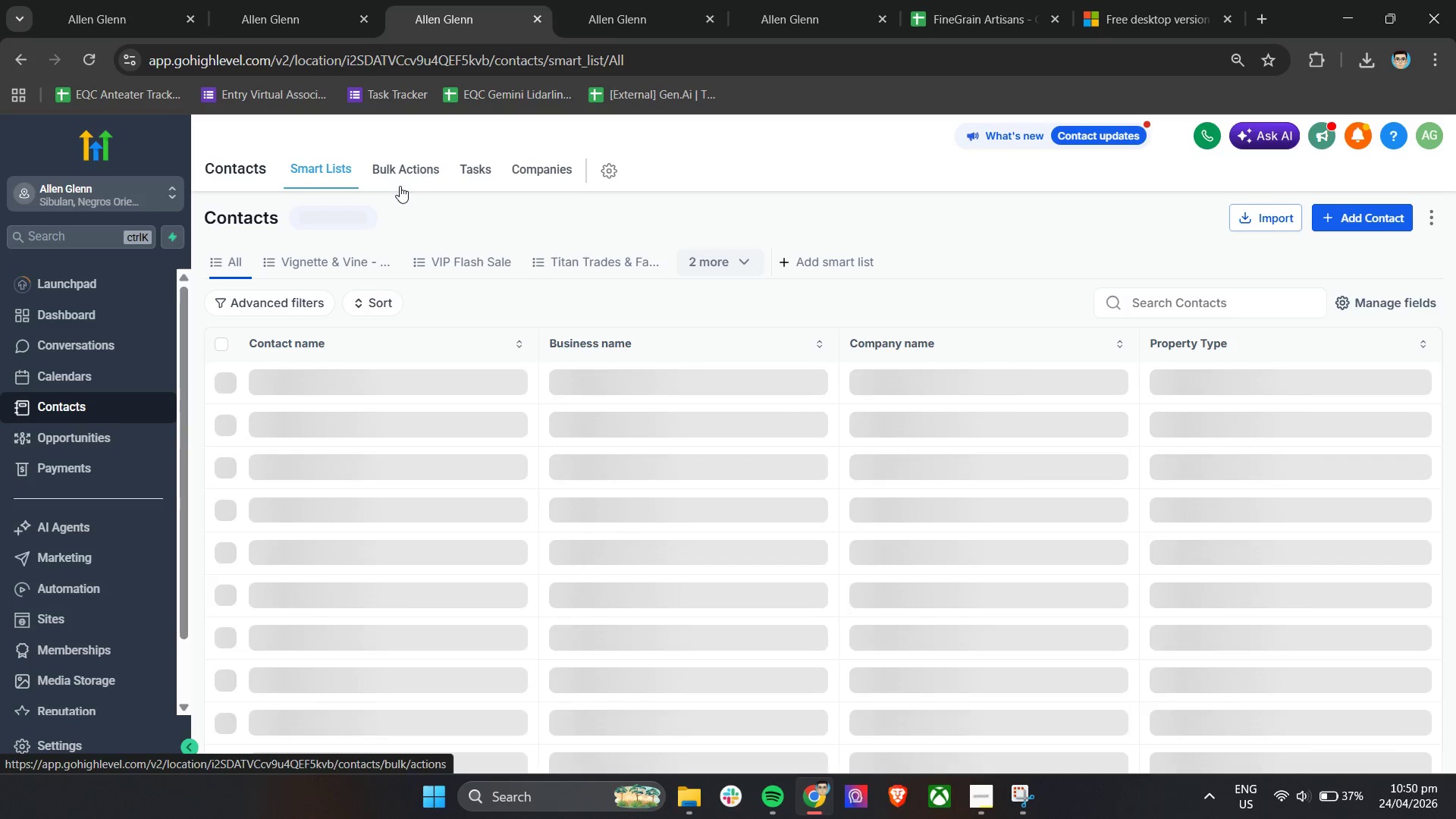 
left_click([404, 178])
 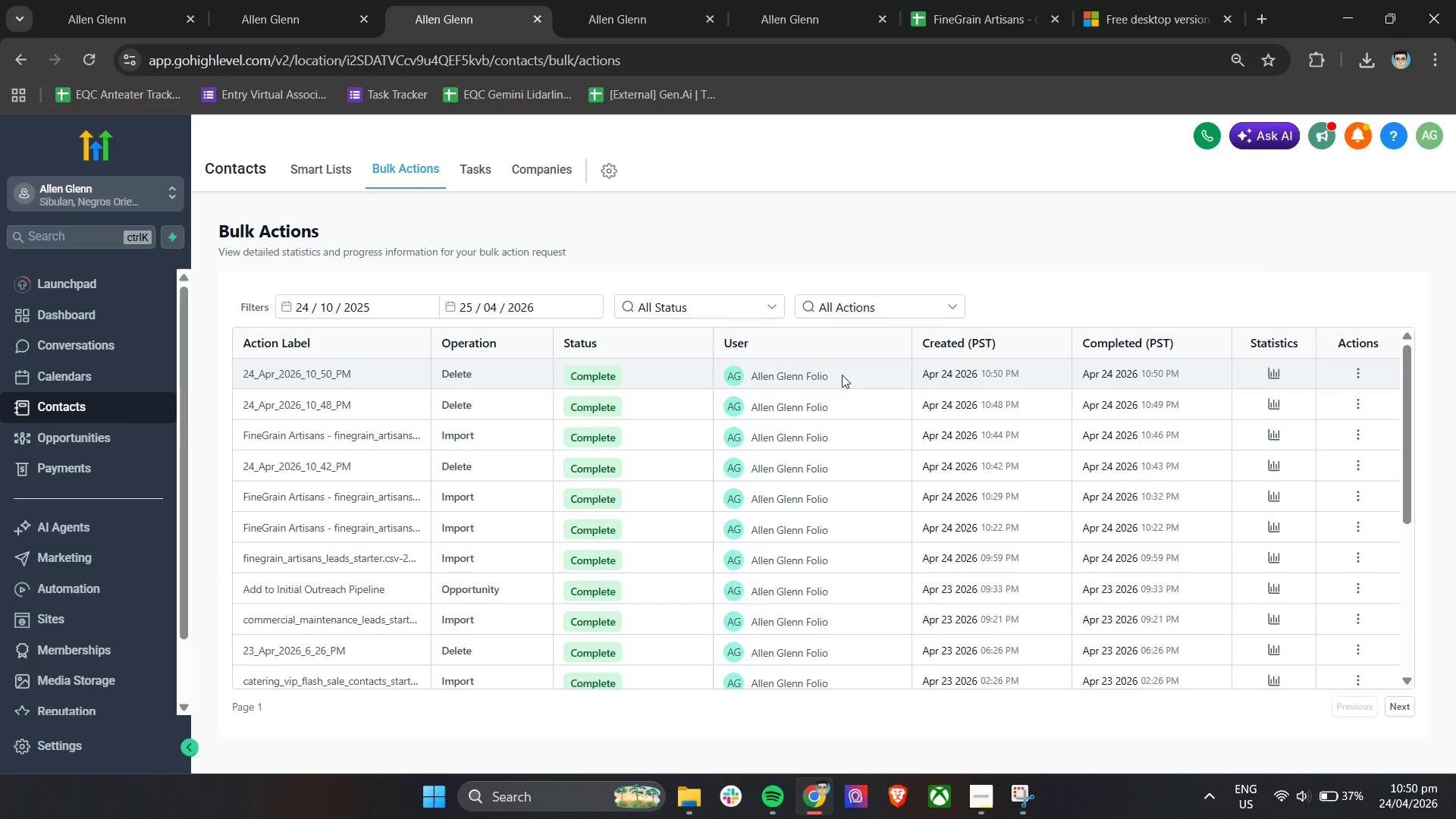 
left_click([890, 232])
 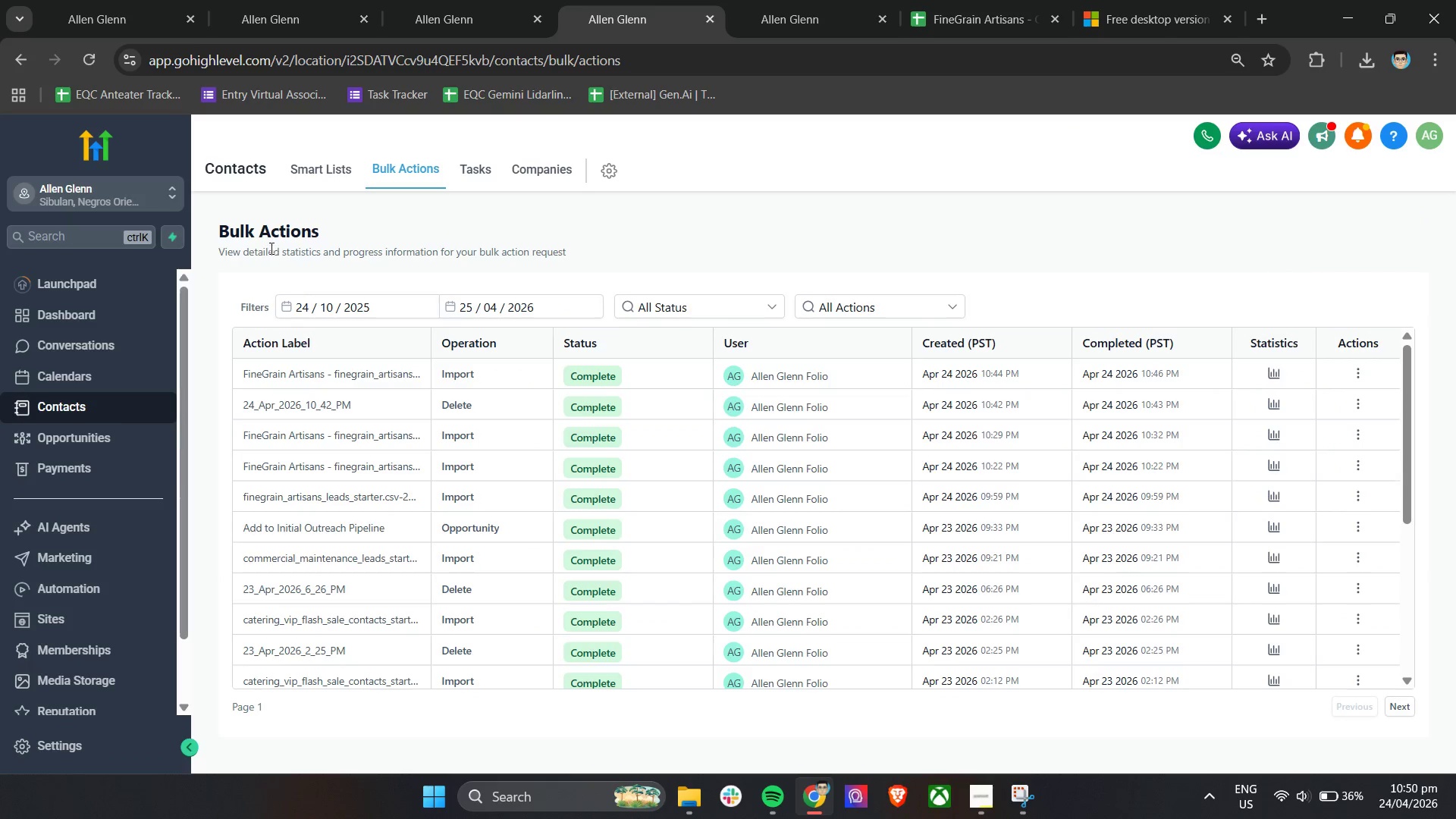 
wait(5.64)
 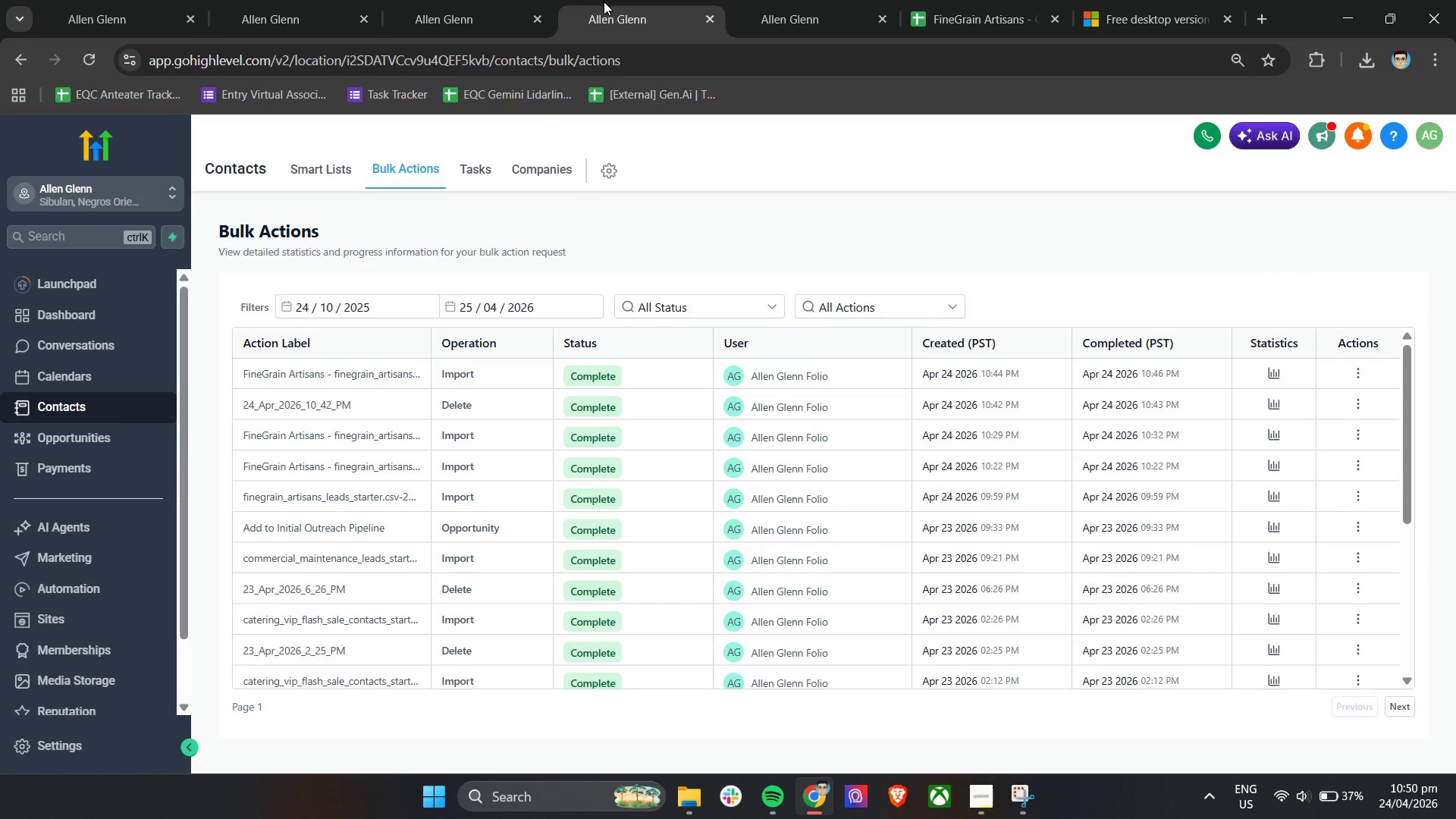 
left_click([307, 0])
 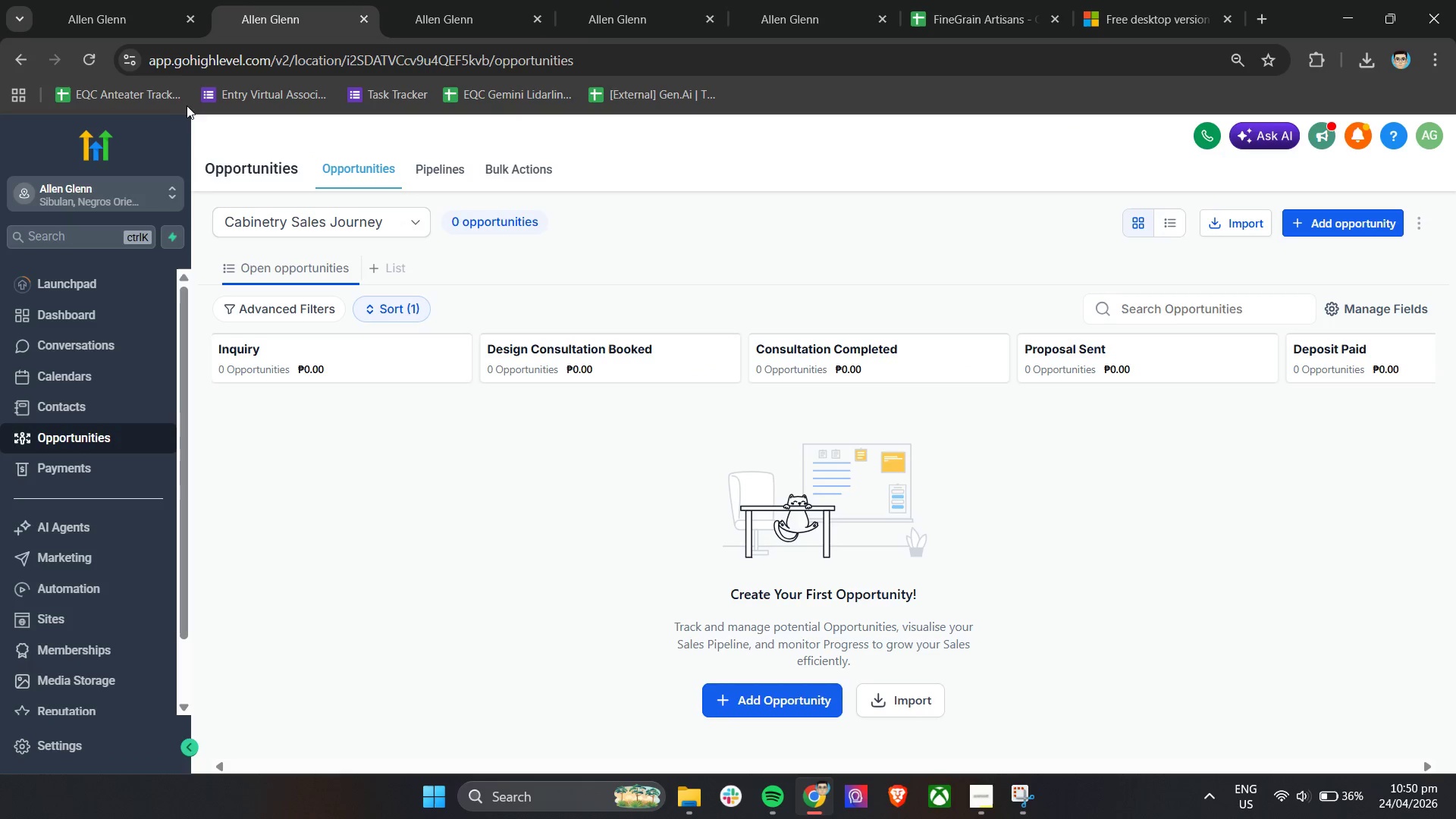 
left_click([91, 52])
 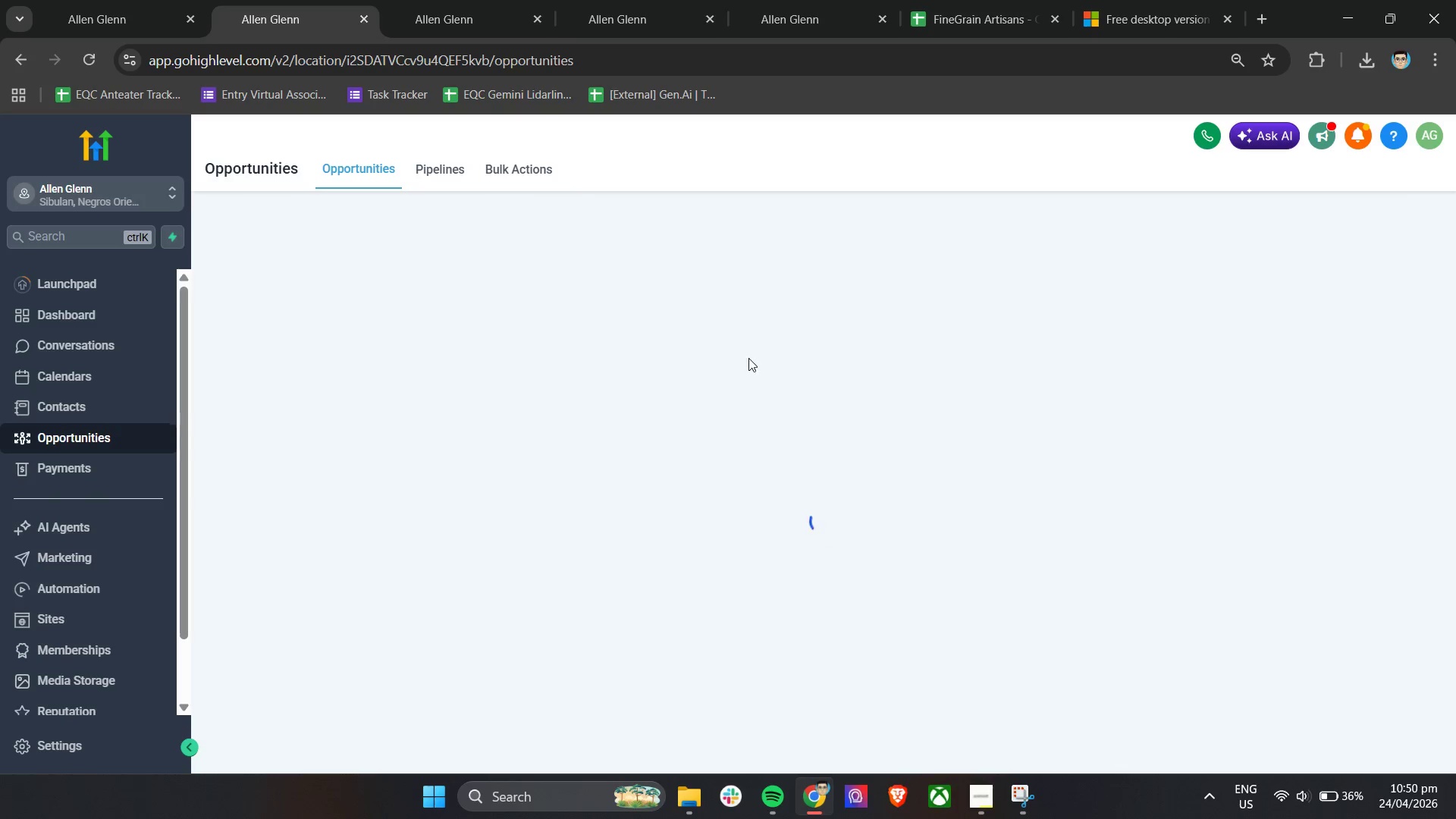 
wait(14.38)
 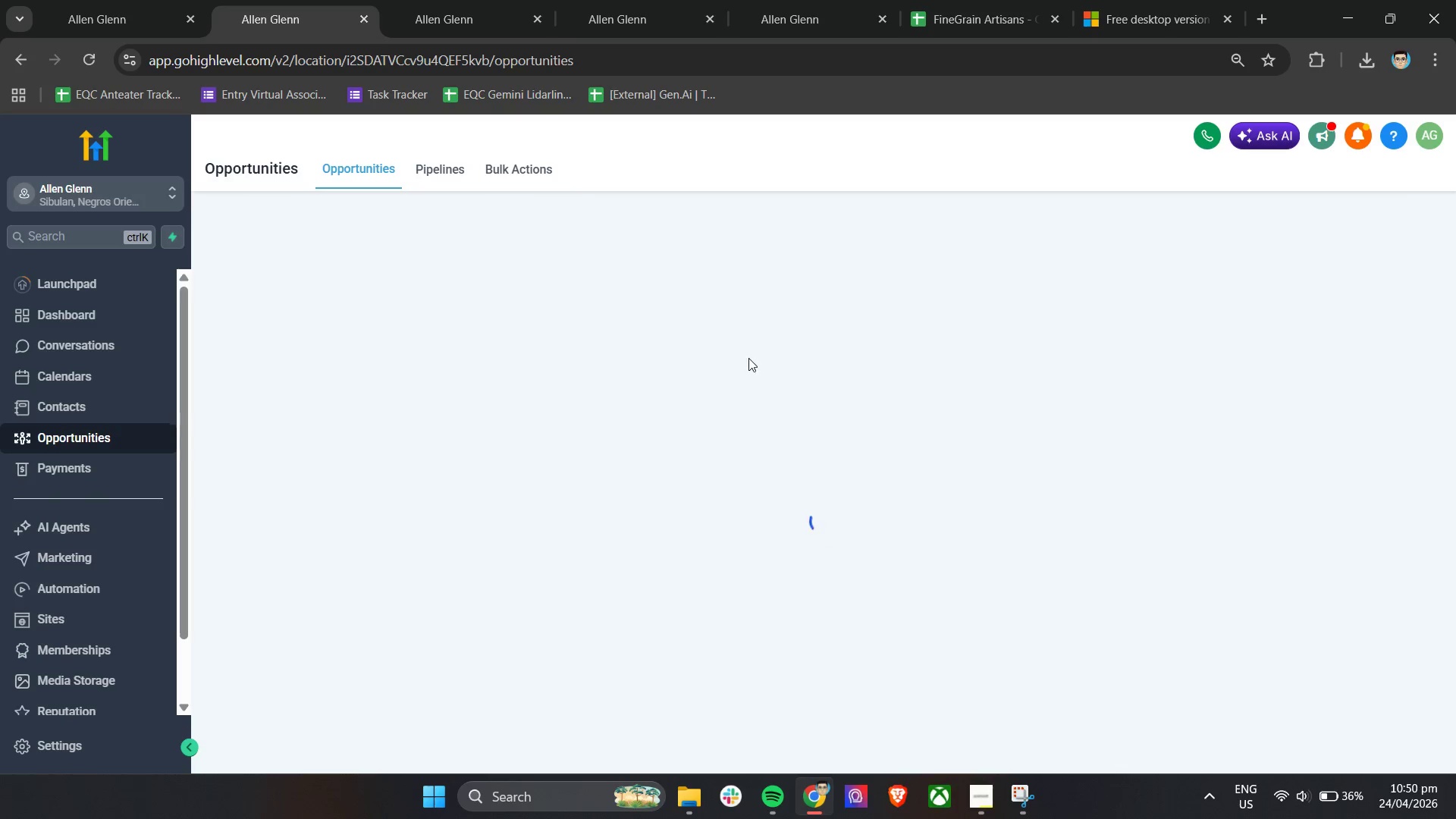 
left_click([1366, 312])
 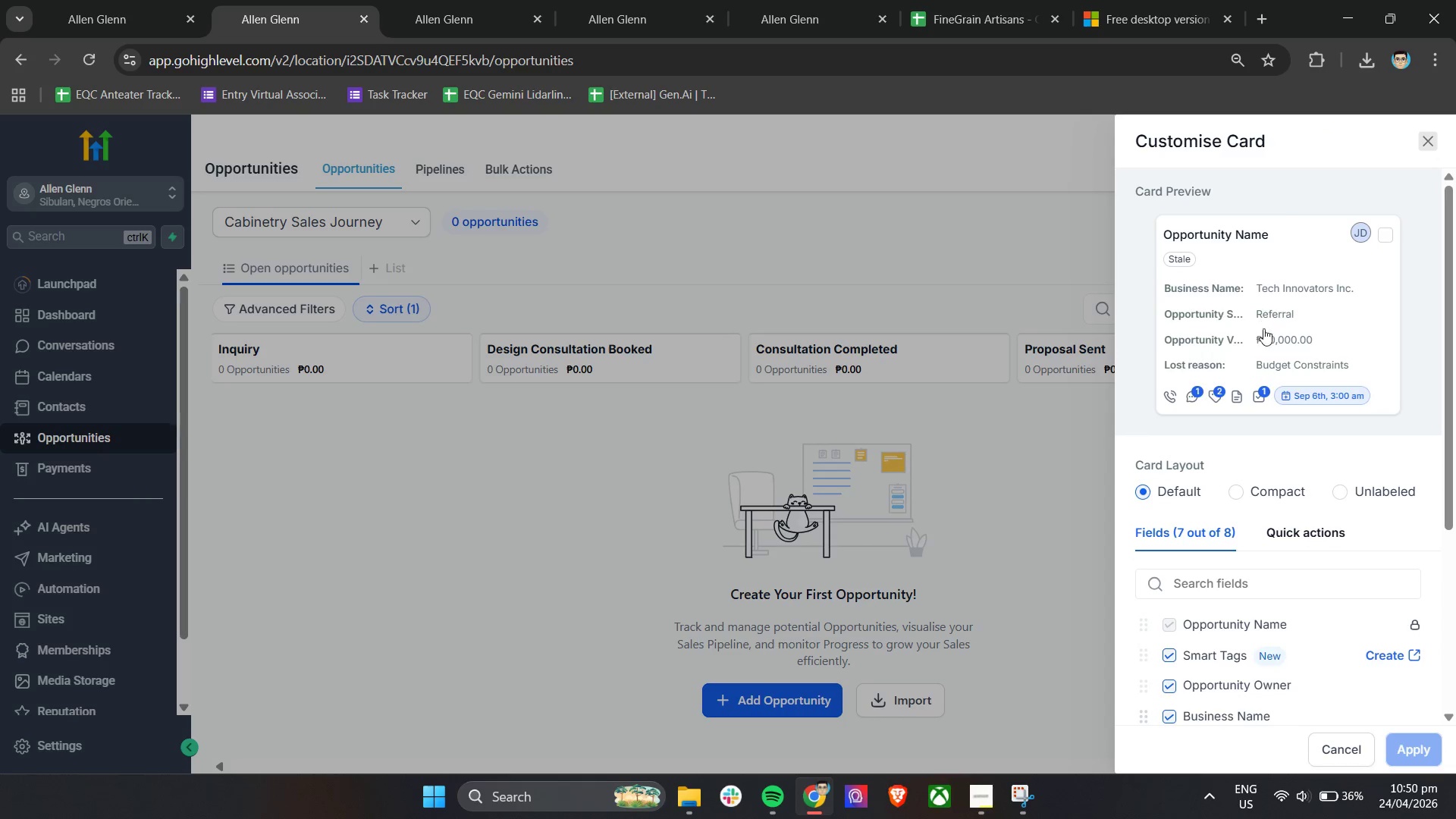 
left_click([1282, 344])
 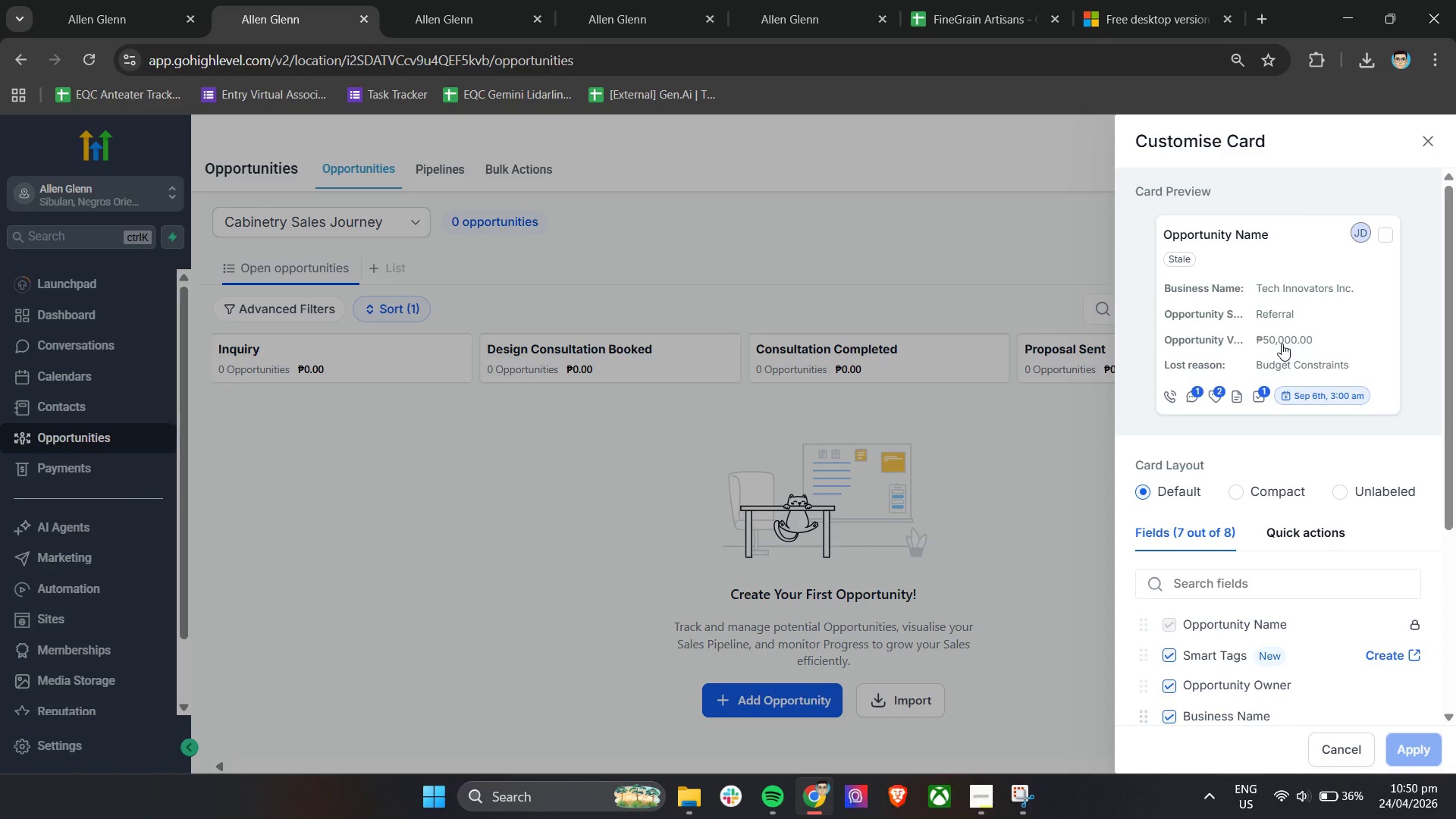 
scroll: coordinate [1308, 366], scroll_direction: down, amount: 8.0
 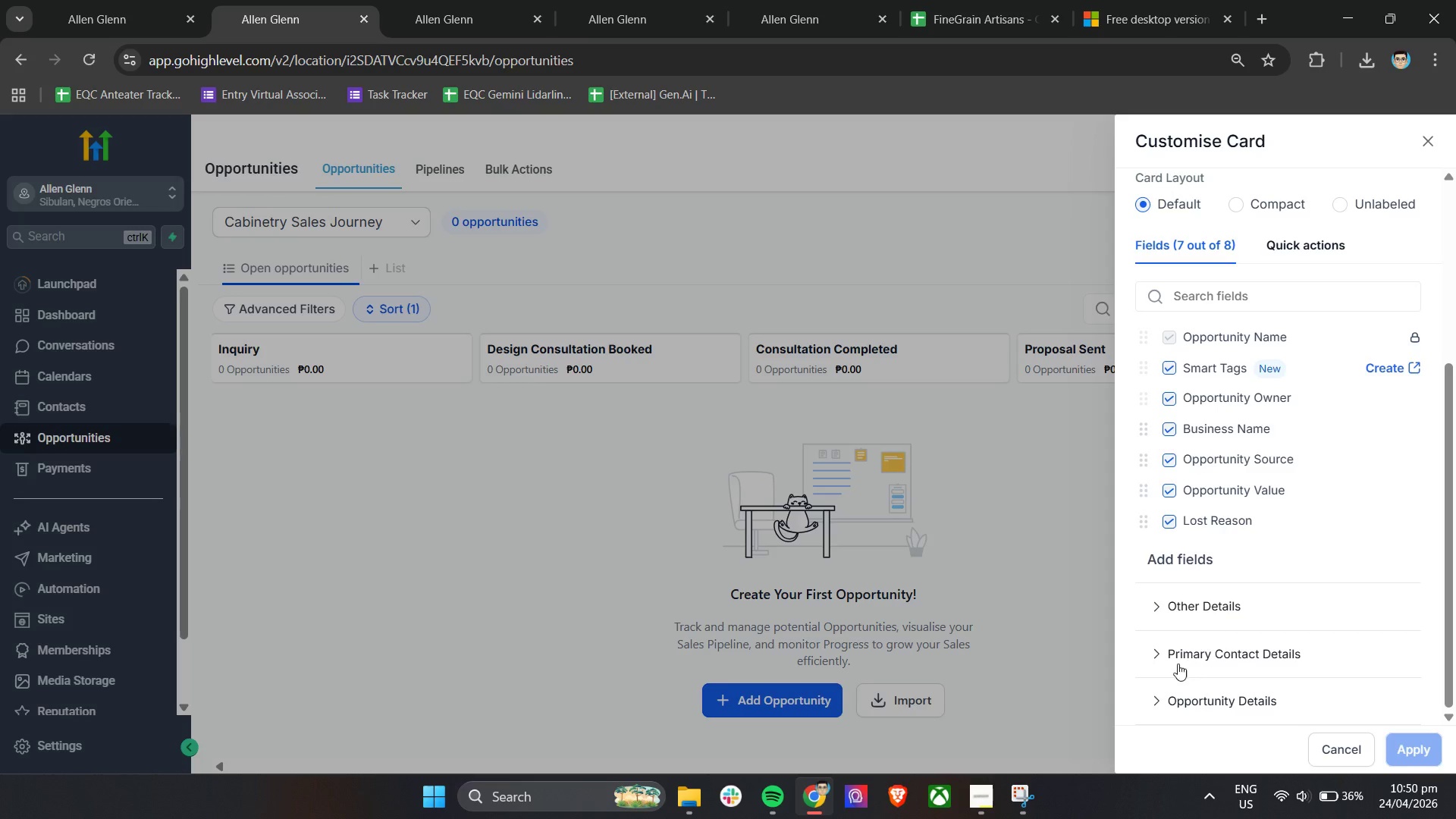 
left_click([1161, 661])
 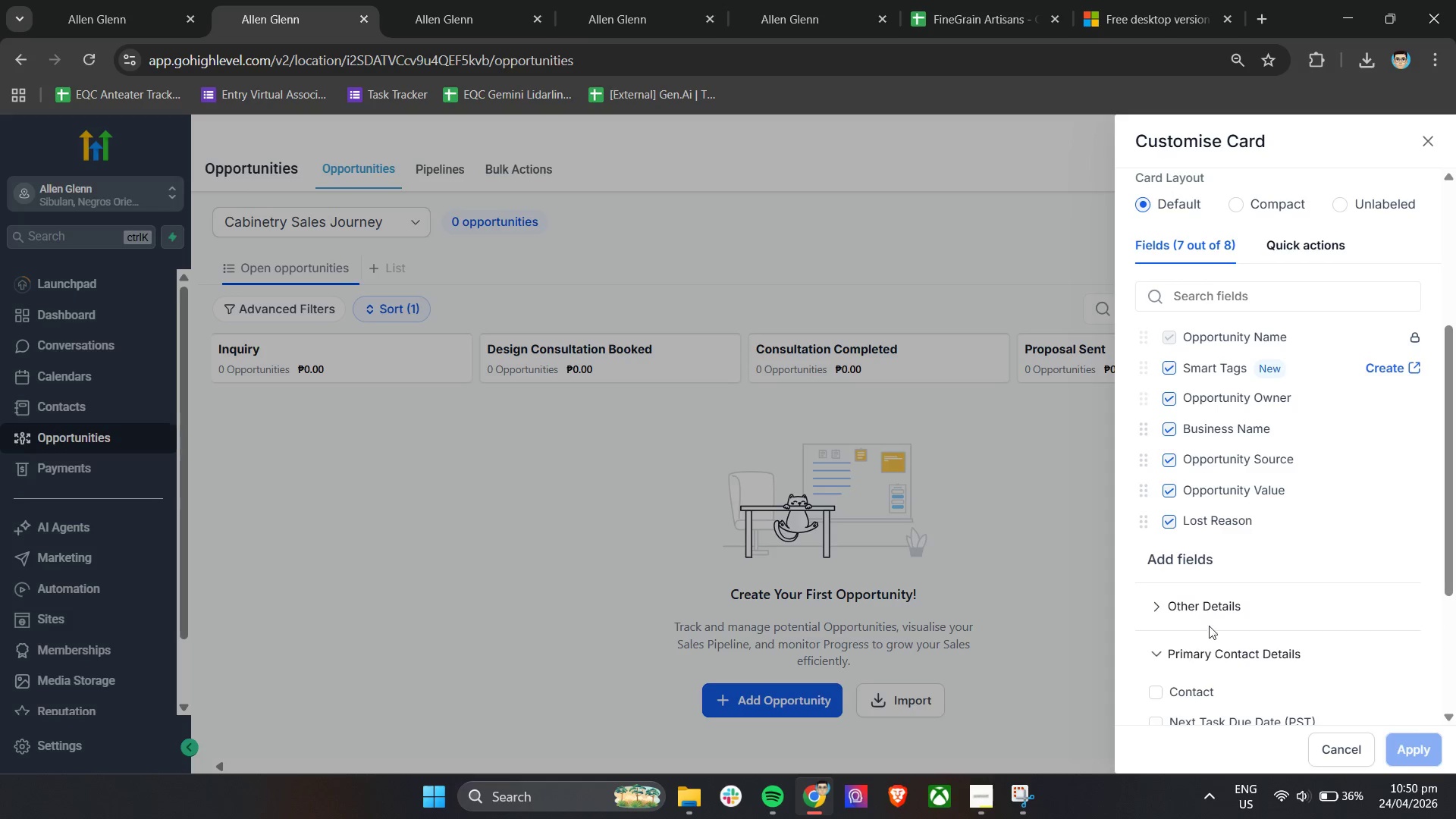 
scroll: coordinate [1222, 616], scroll_direction: down, amount: 5.0
 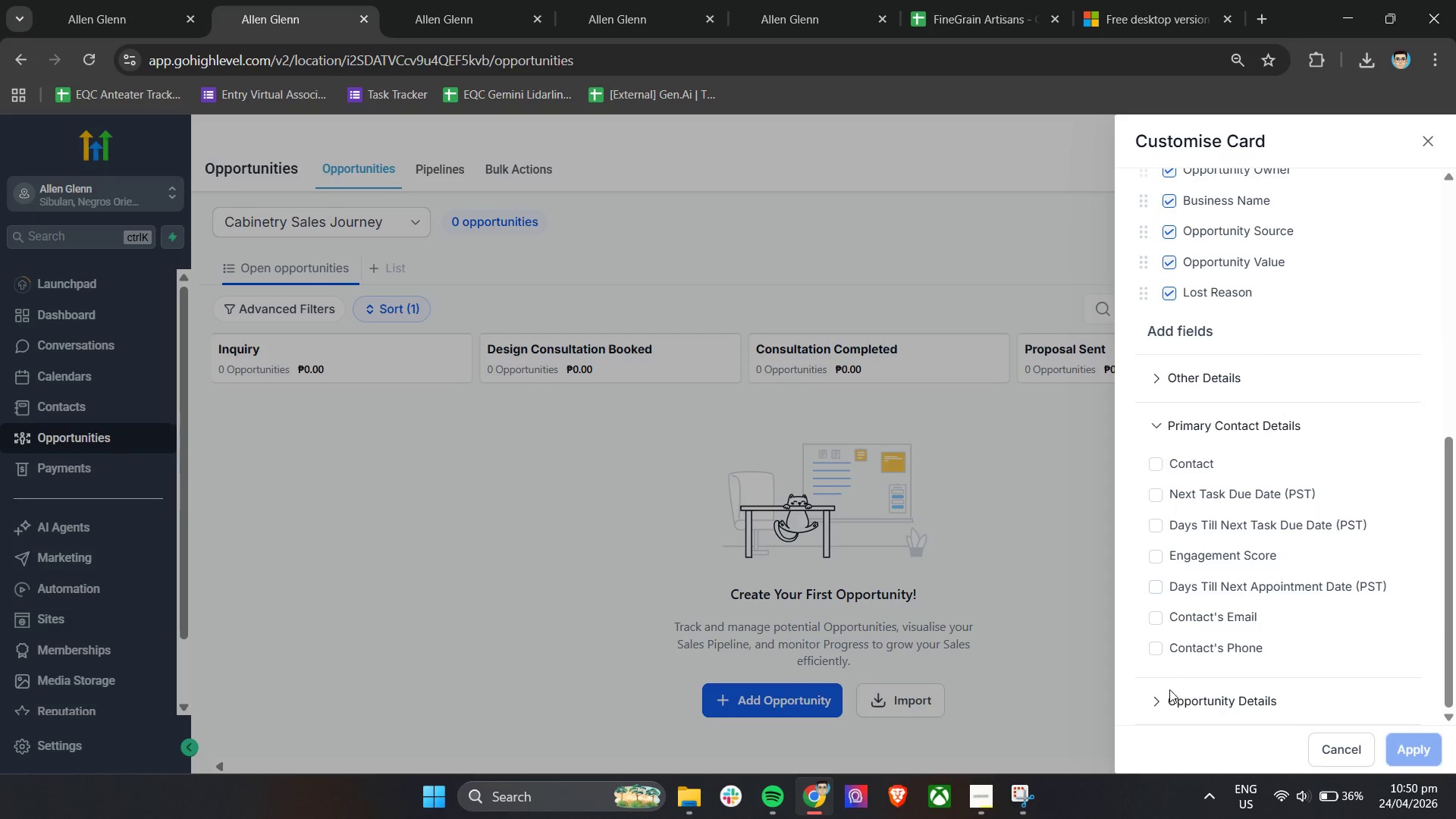 
left_click([1159, 701])
 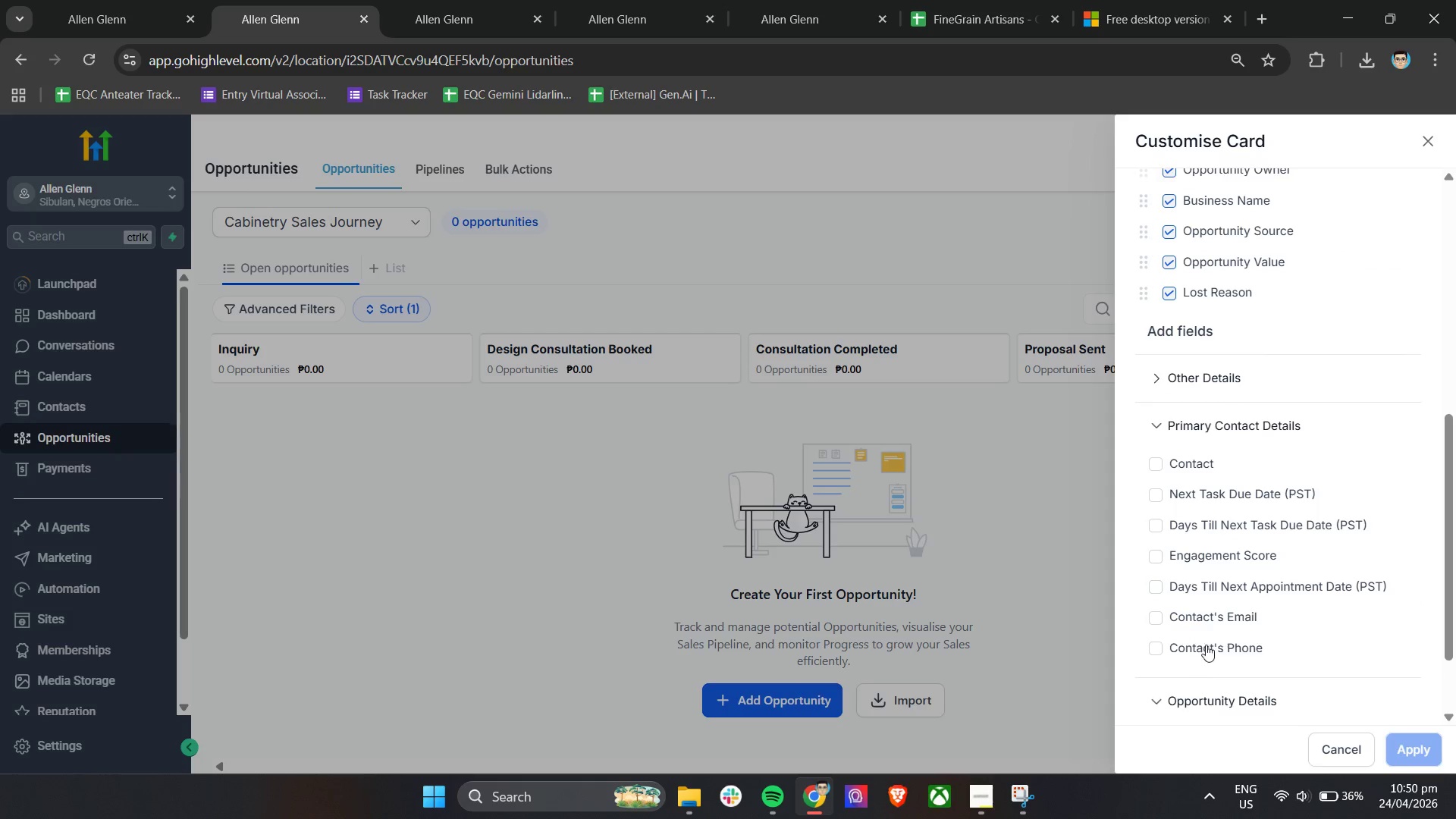 
scroll: coordinate [1210, 637], scroll_direction: down, amount: 4.0
 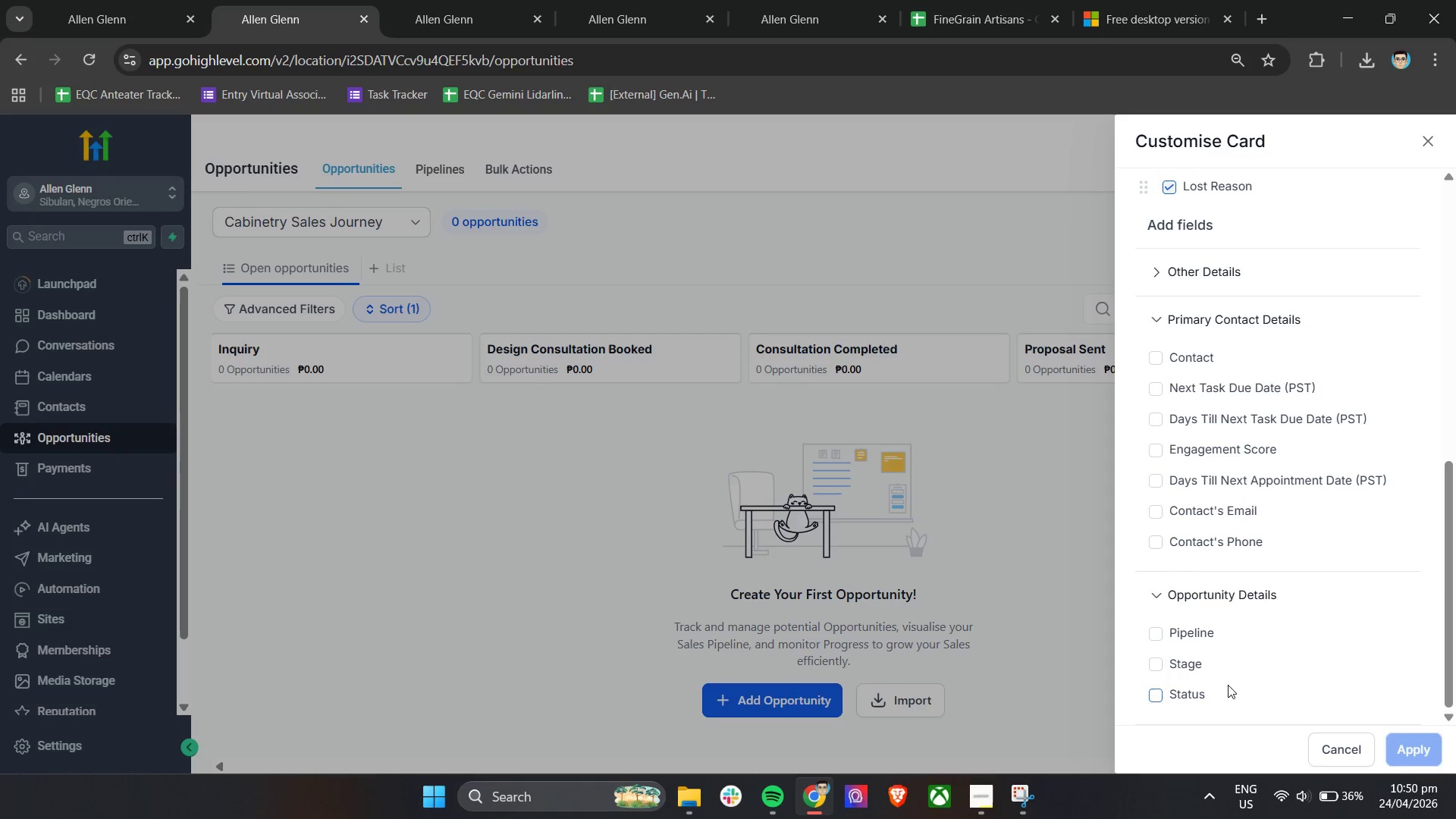 
scroll: coordinate [1245, 665], scroll_direction: up, amount: 1.0
 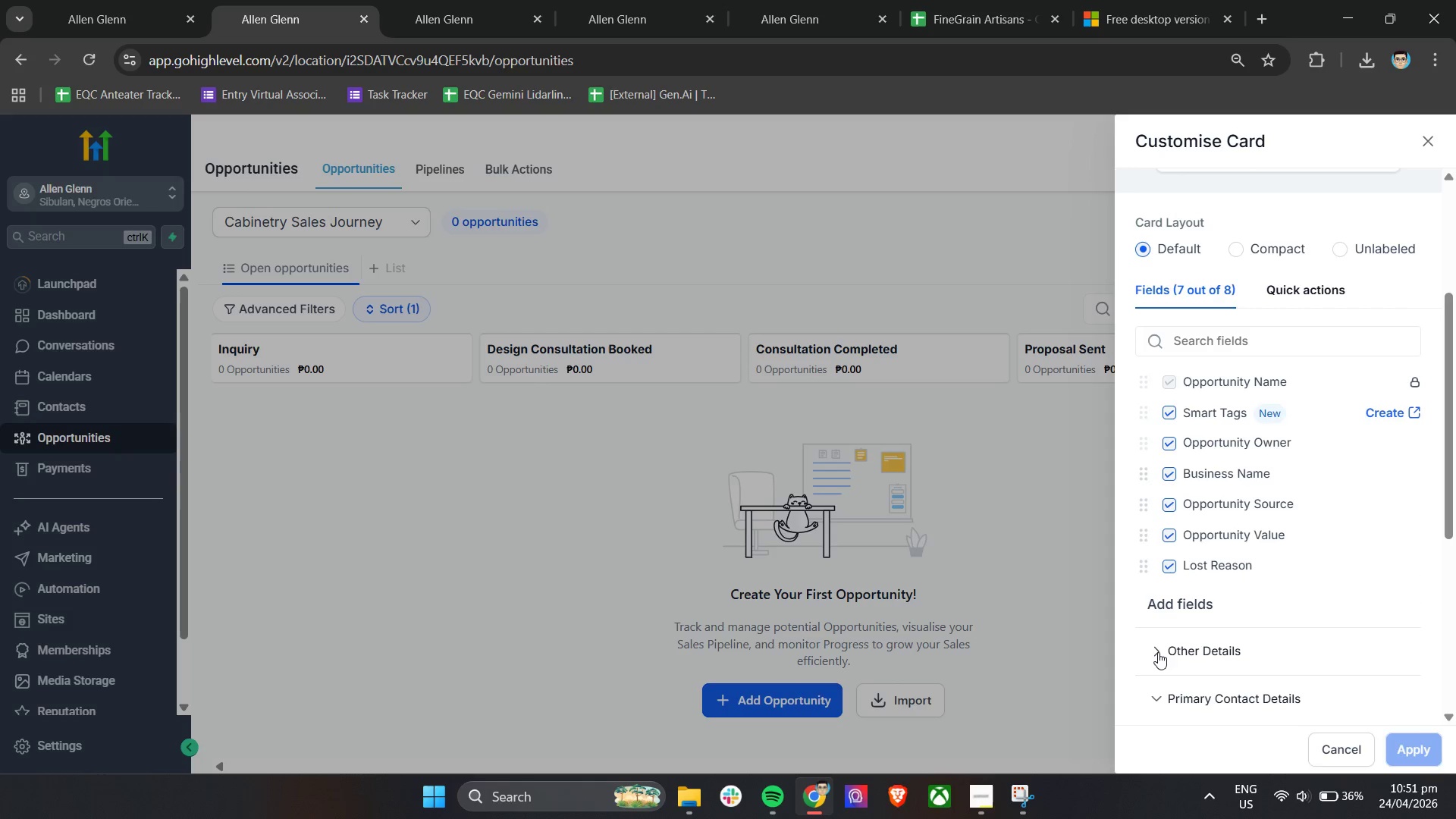 
left_click([1158, 654])
 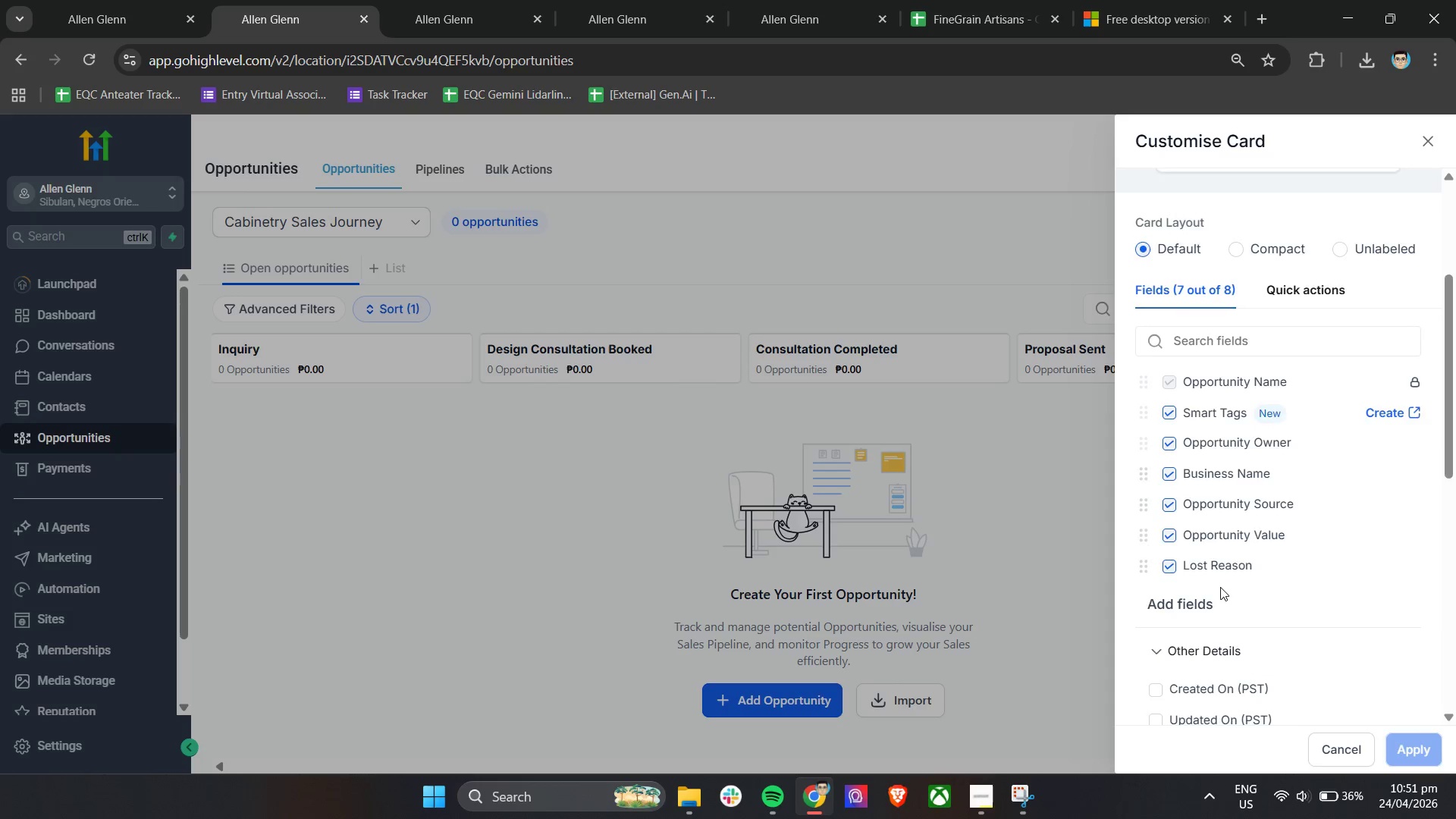 
scroll: coordinate [1220, 586], scroll_direction: down, amount: 3.0
 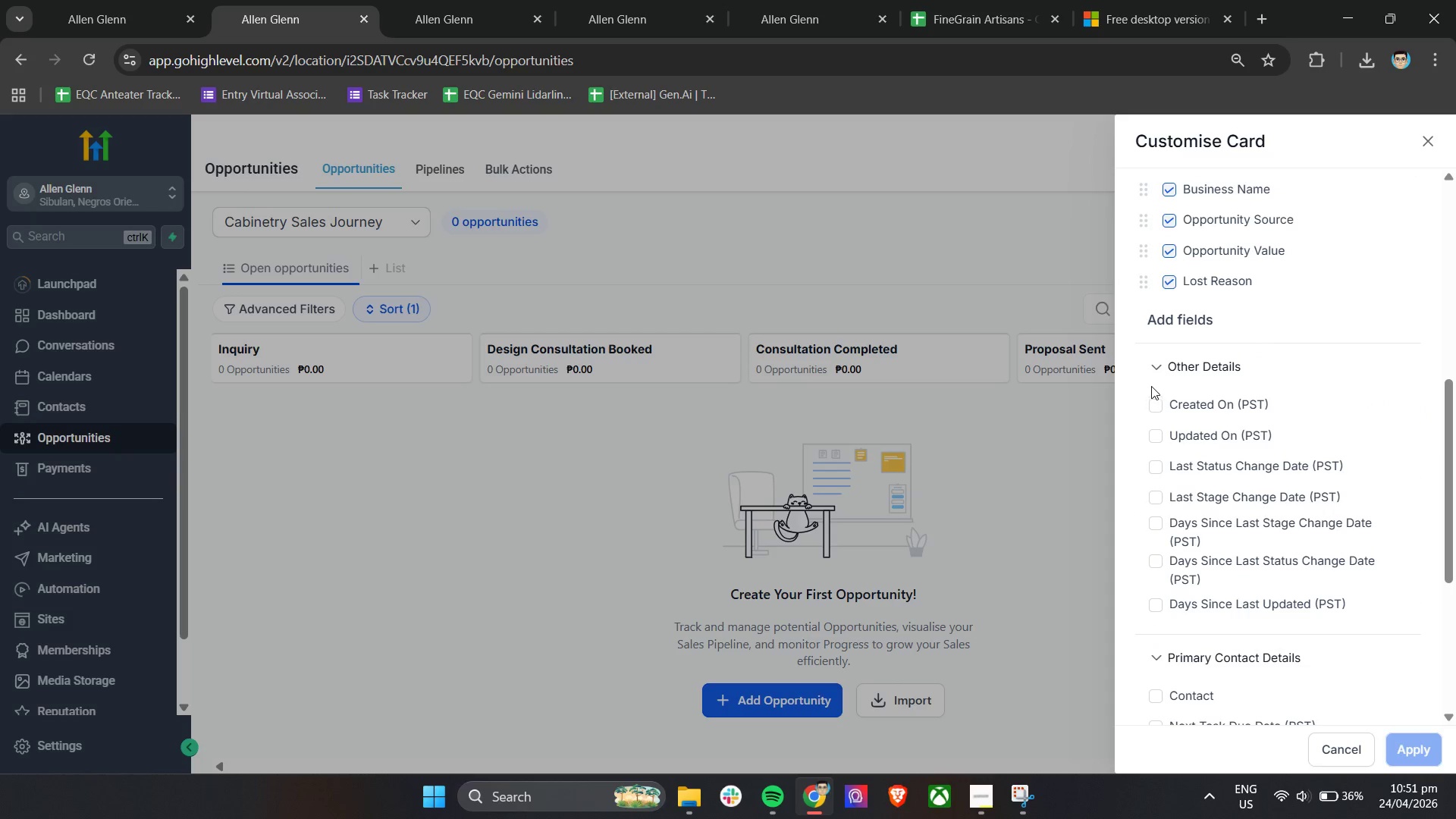 
left_click([1159, 363])
 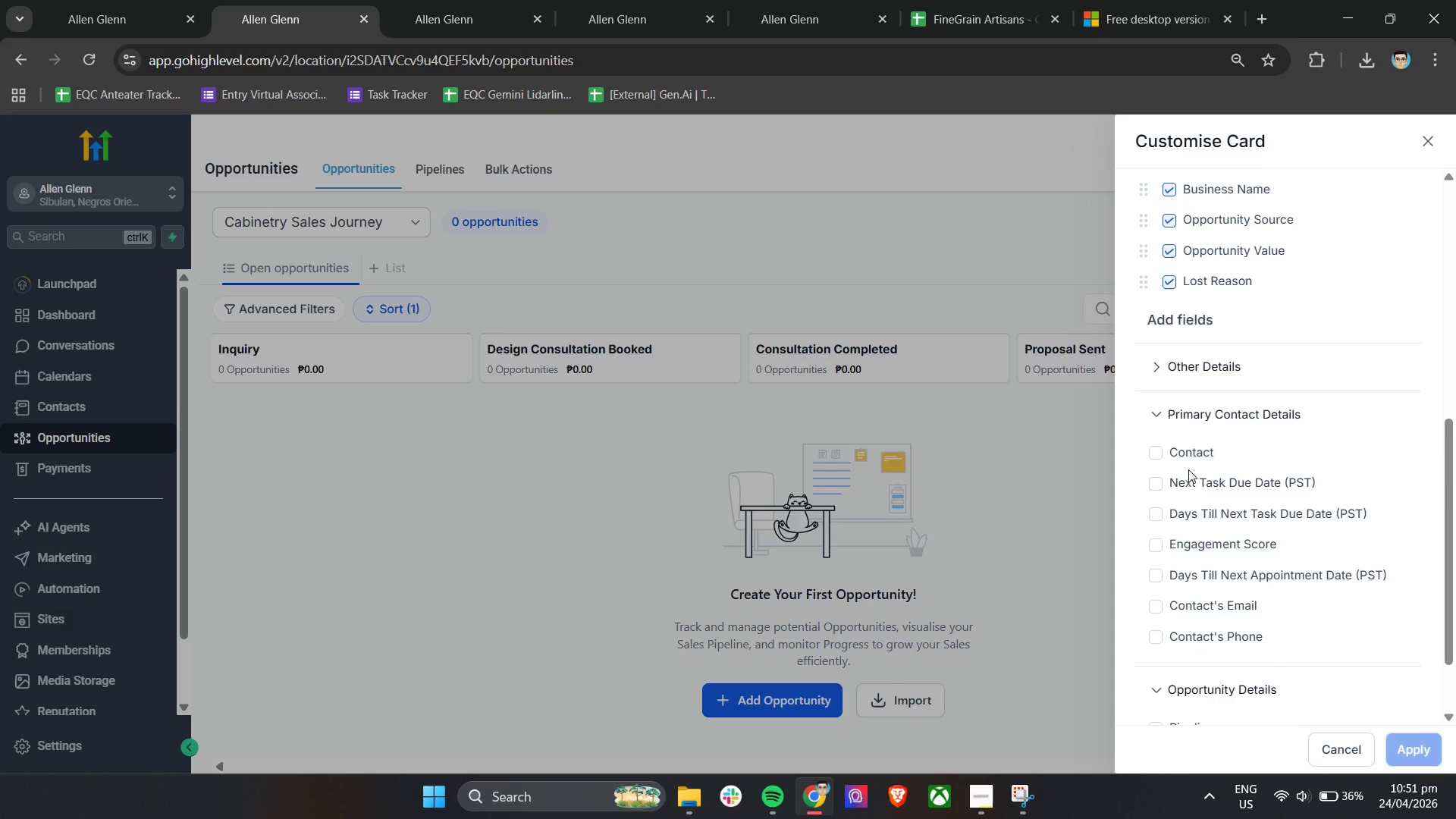 
scroll: coordinate [1232, 520], scroll_direction: up, amount: 6.0
 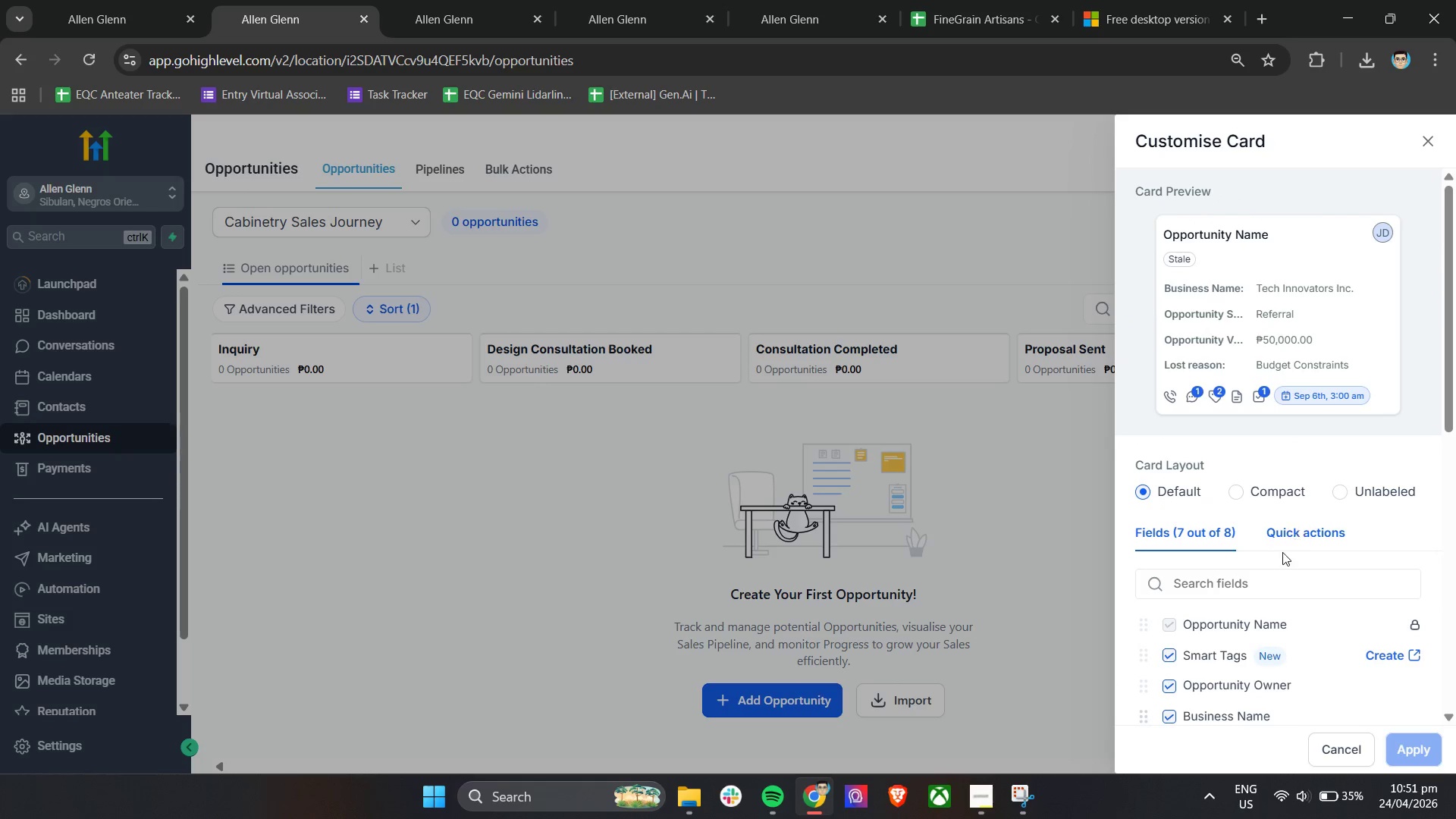 
left_click([1287, 543])
 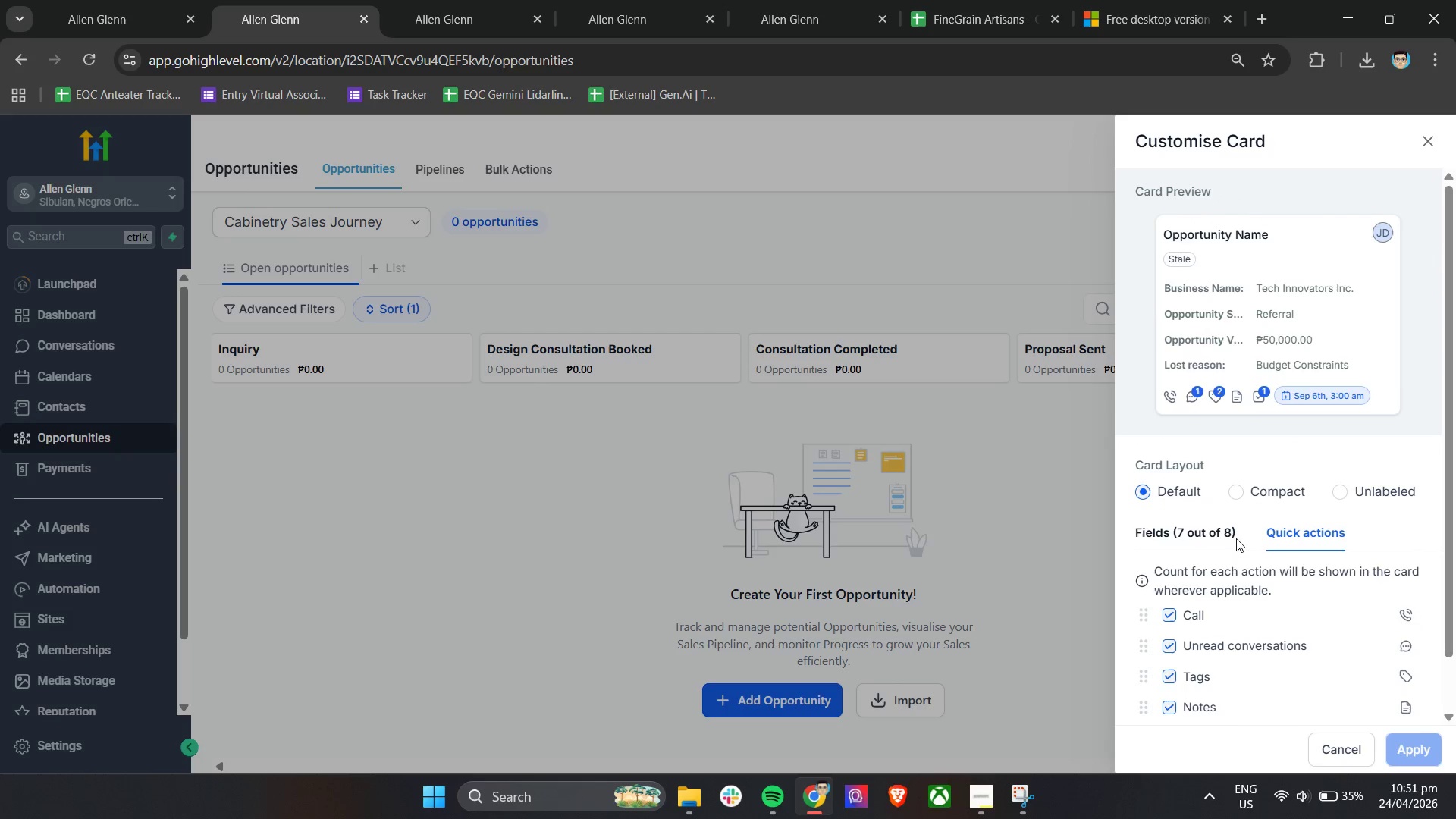 
scroll: coordinate [1259, 665], scroll_direction: down, amount: 8.0
 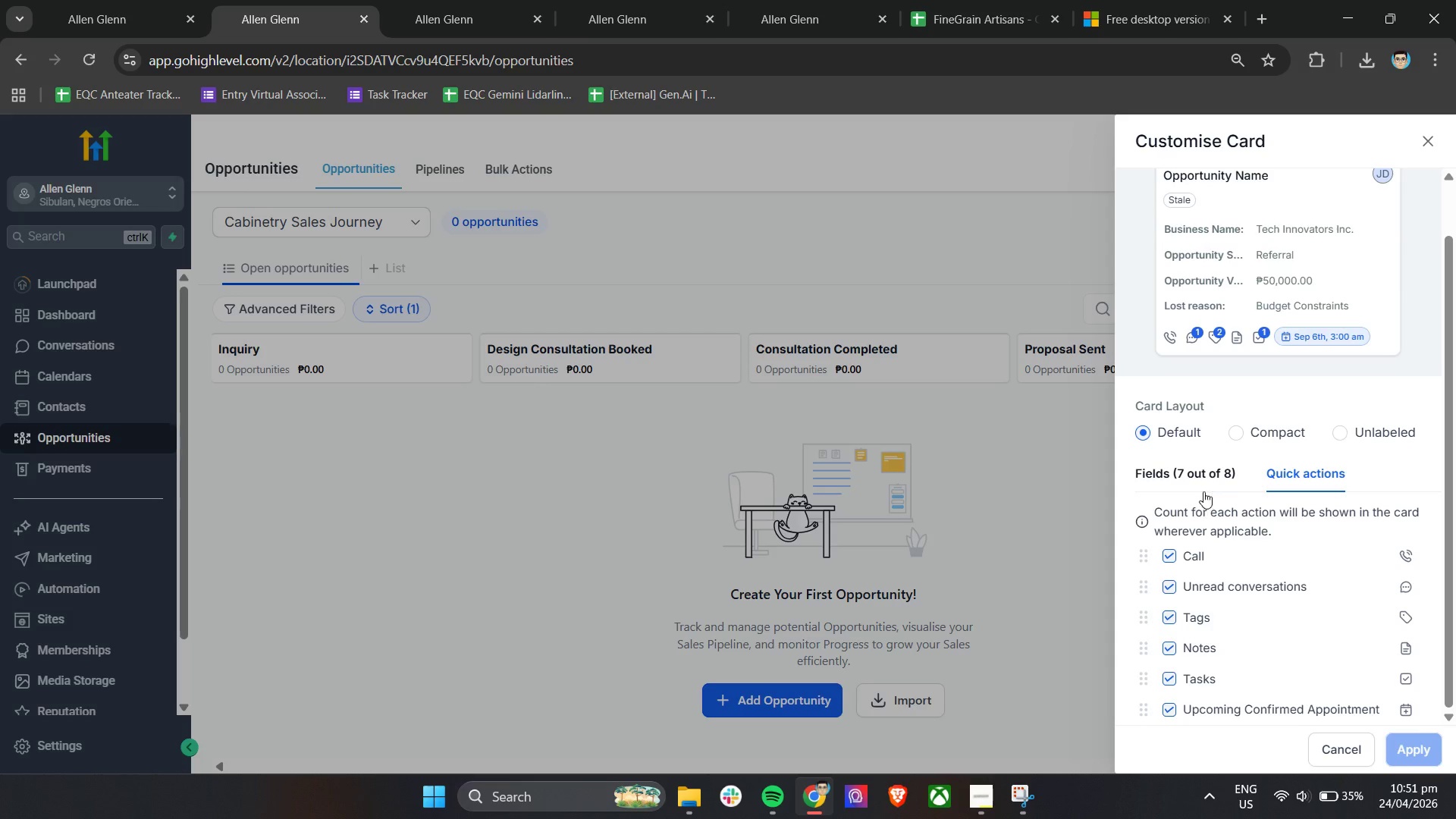 
left_click([1203, 485])
 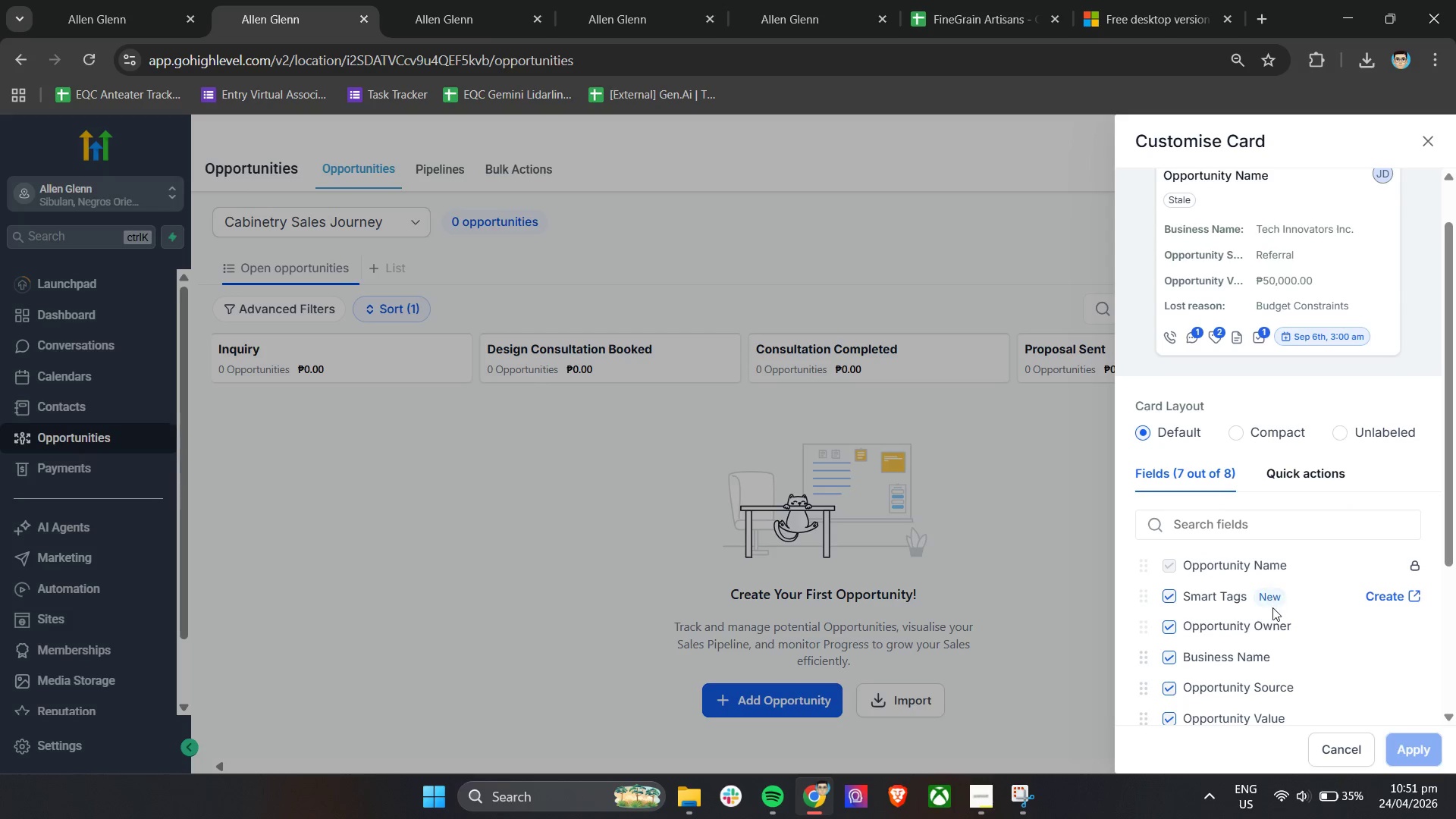 
scroll: coordinate [1287, 637], scroll_direction: down, amount: 2.0
 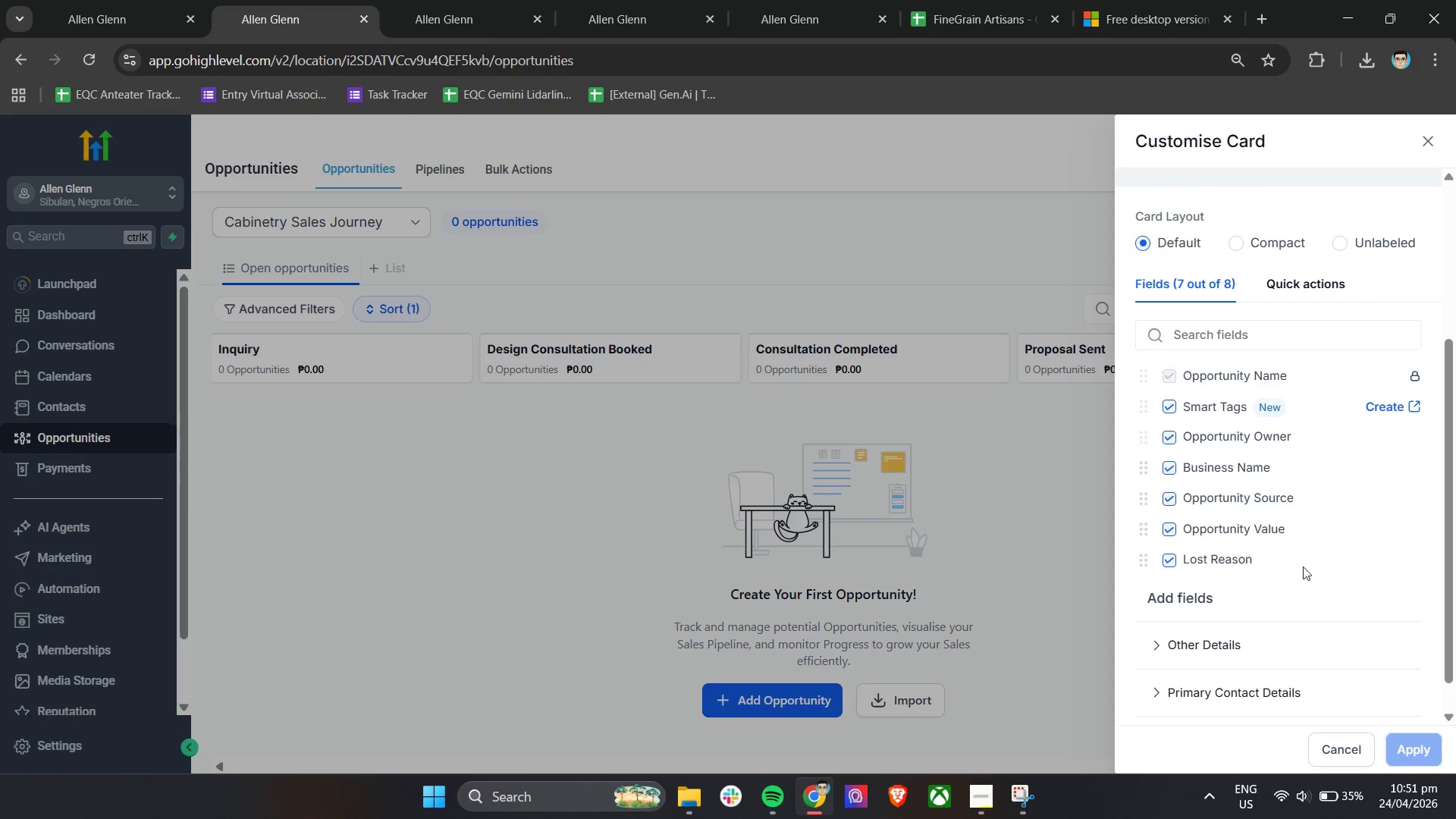 
scroll: coordinate [1326, 494], scroll_direction: up, amount: 4.0
 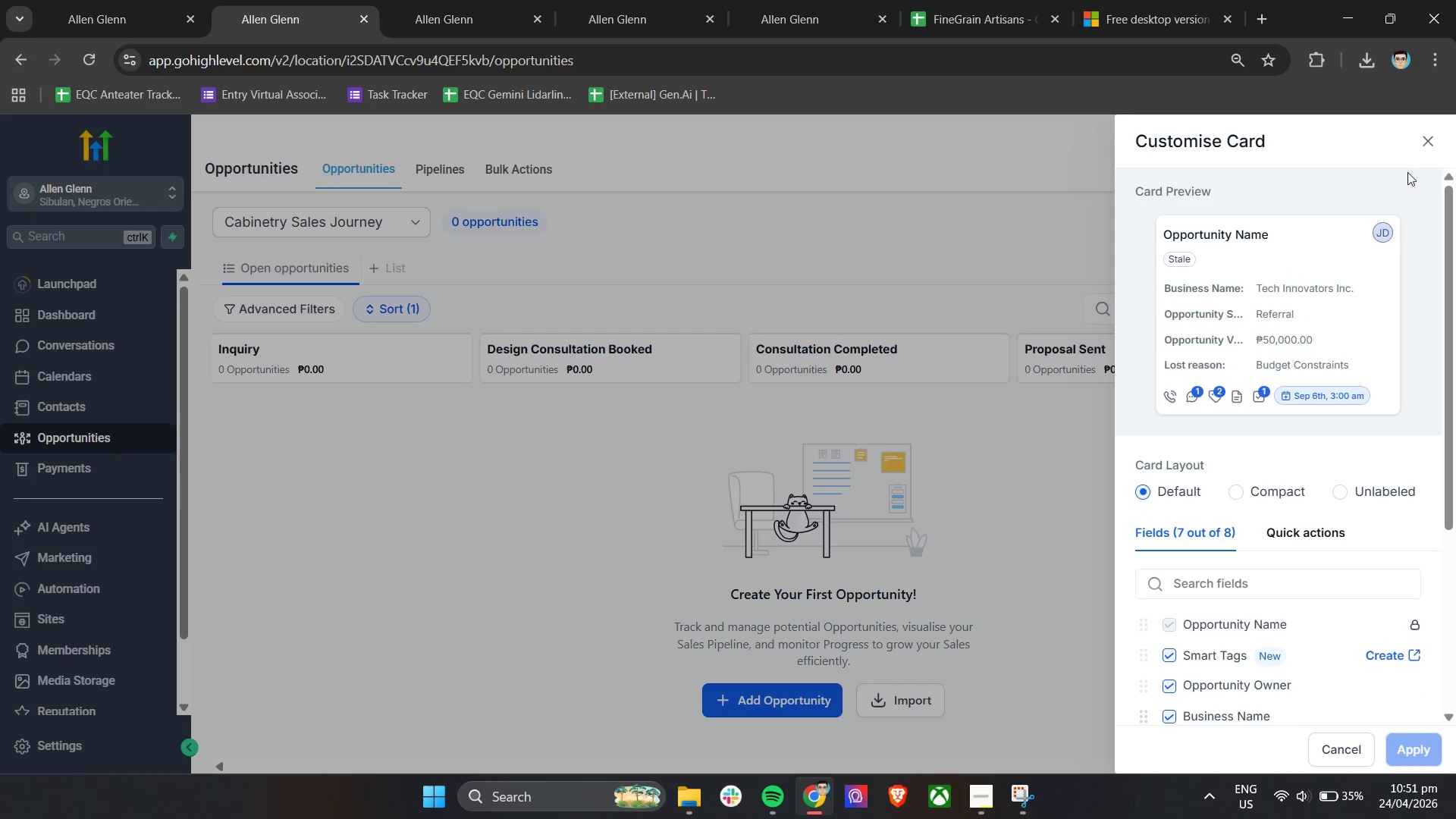 
left_click([1426, 140])
 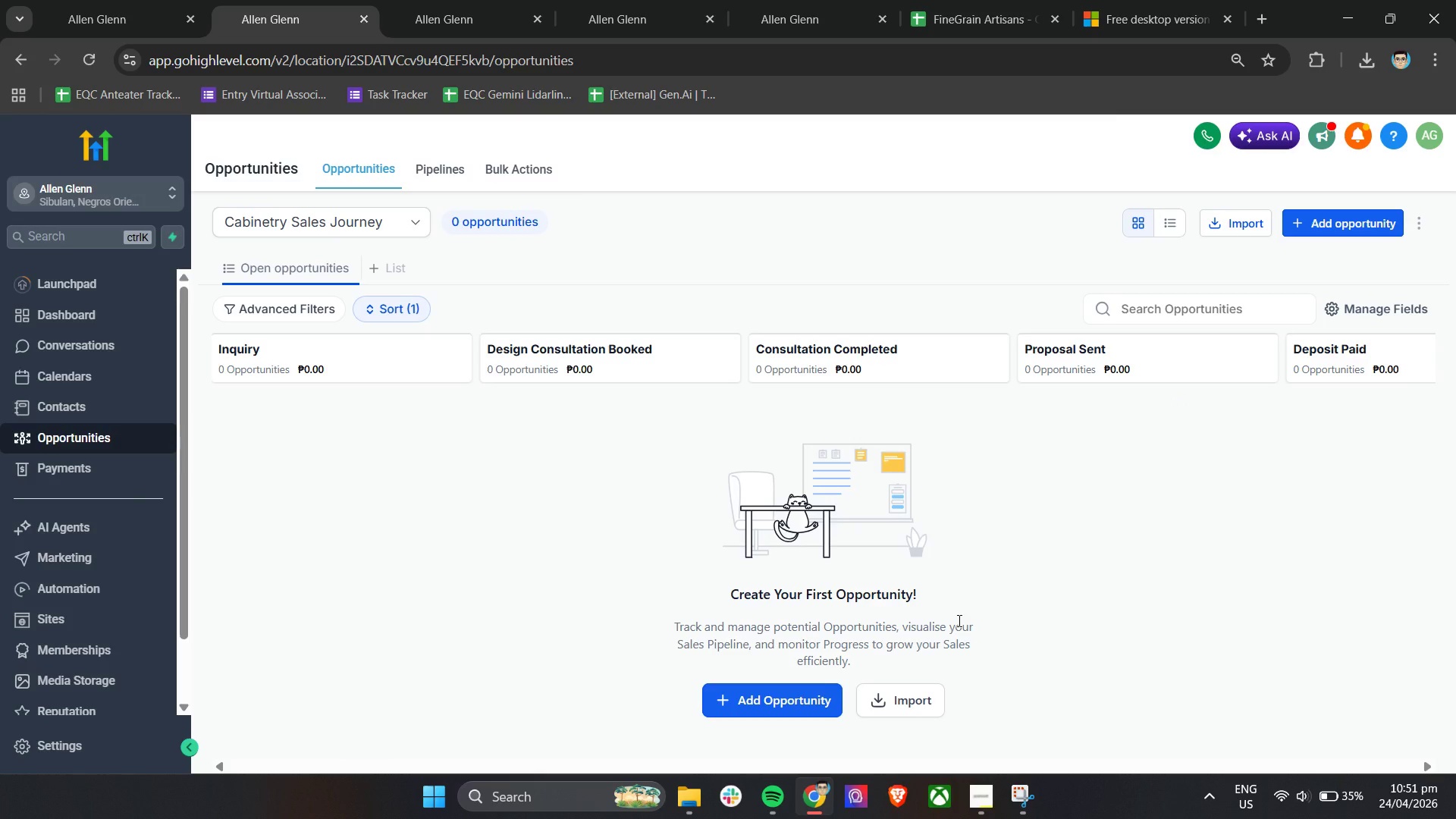 
scroll: coordinate [958, 620], scroll_direction: up, amount: 3.0
 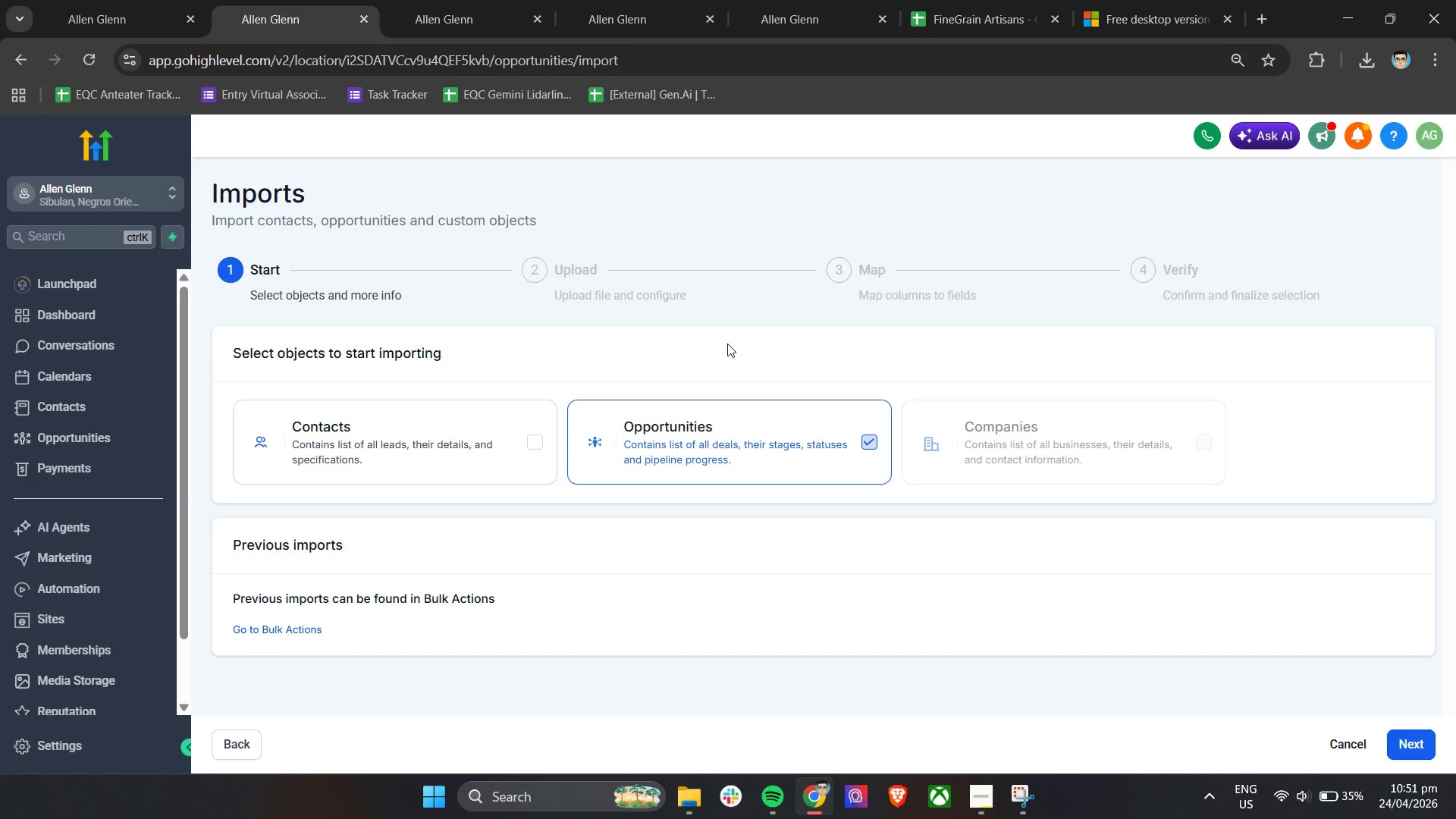 
left_click([477, 432])
 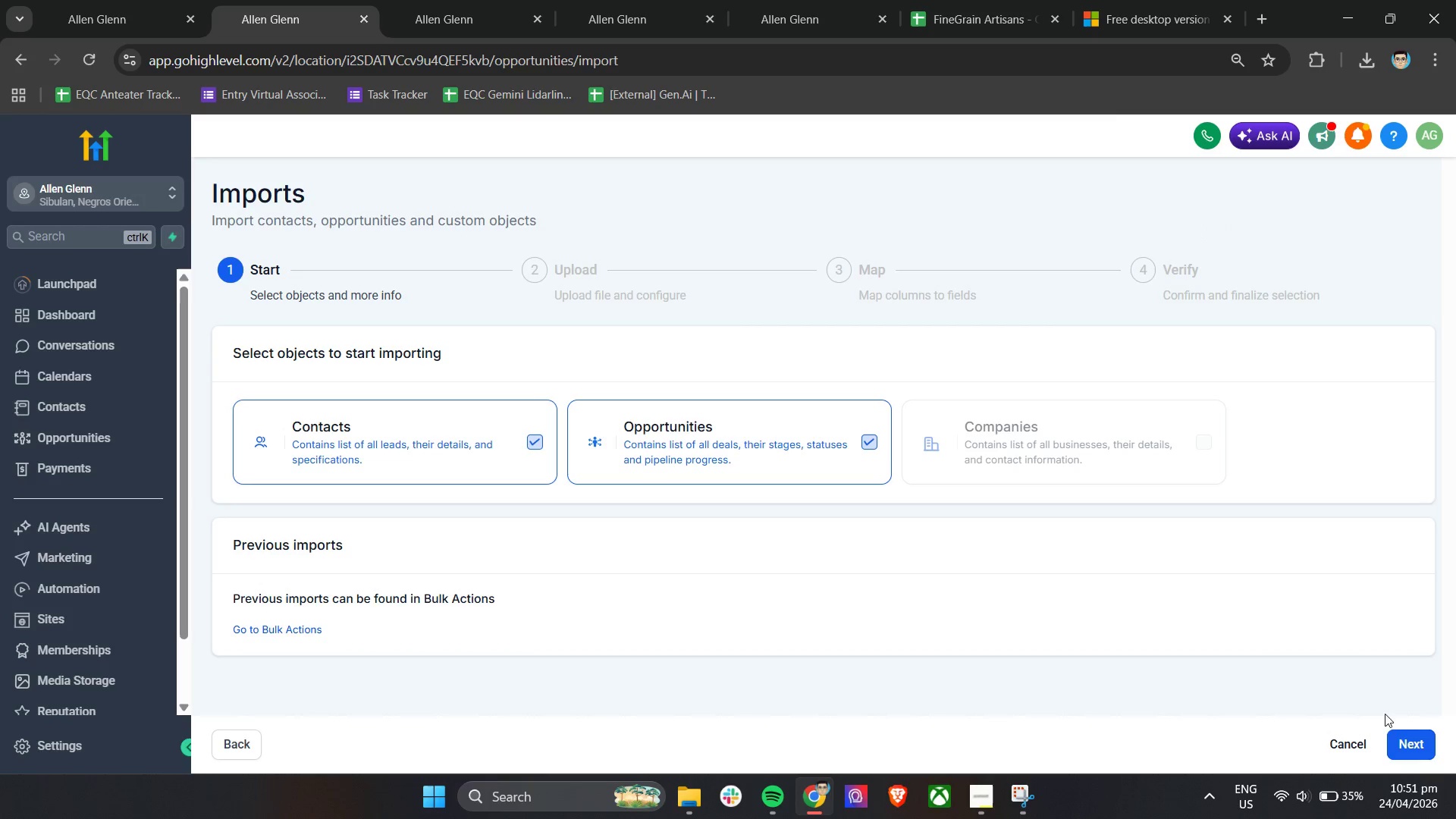 
left_click([1407, 741])
 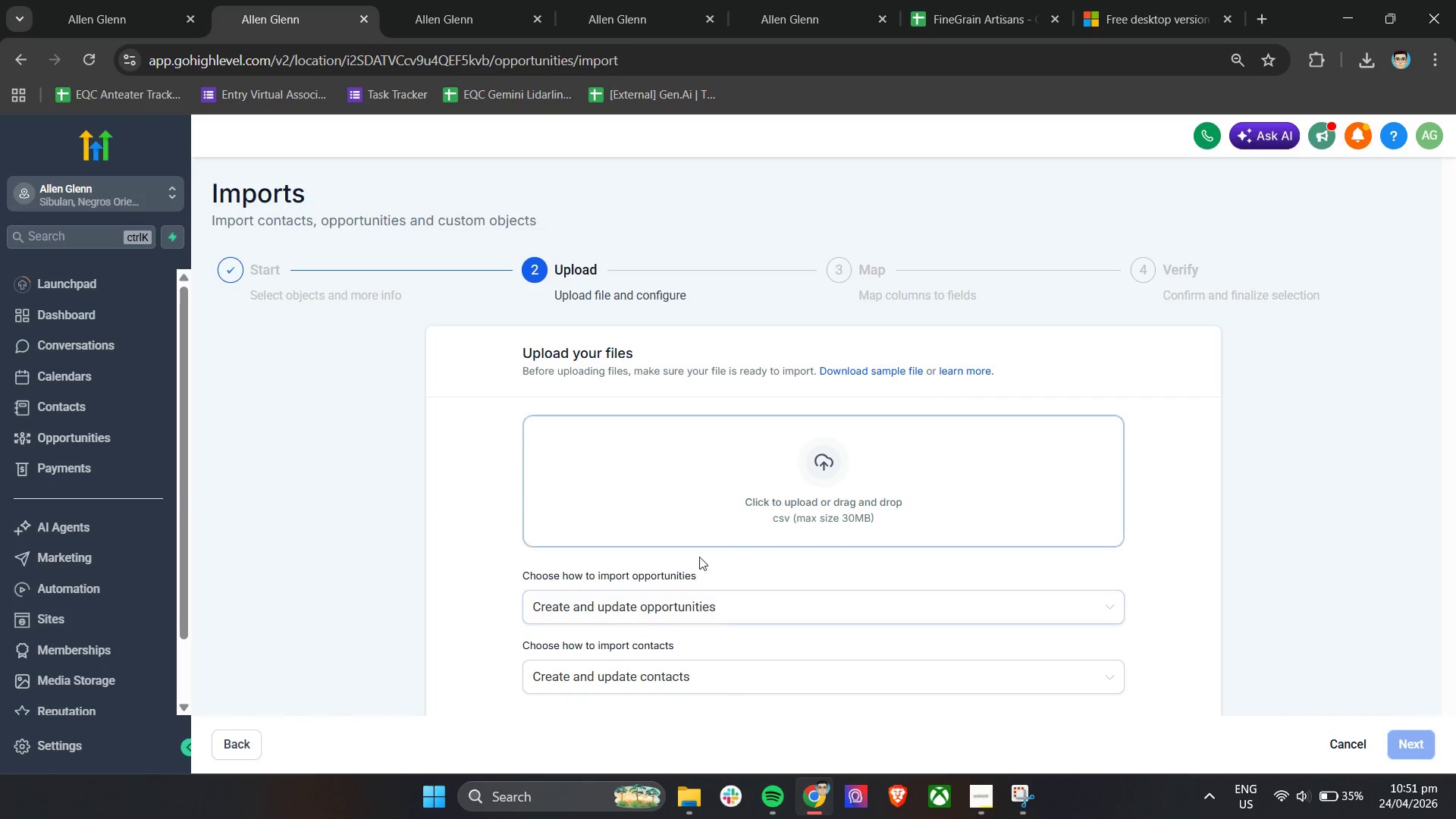 
left_click([660, 604])
 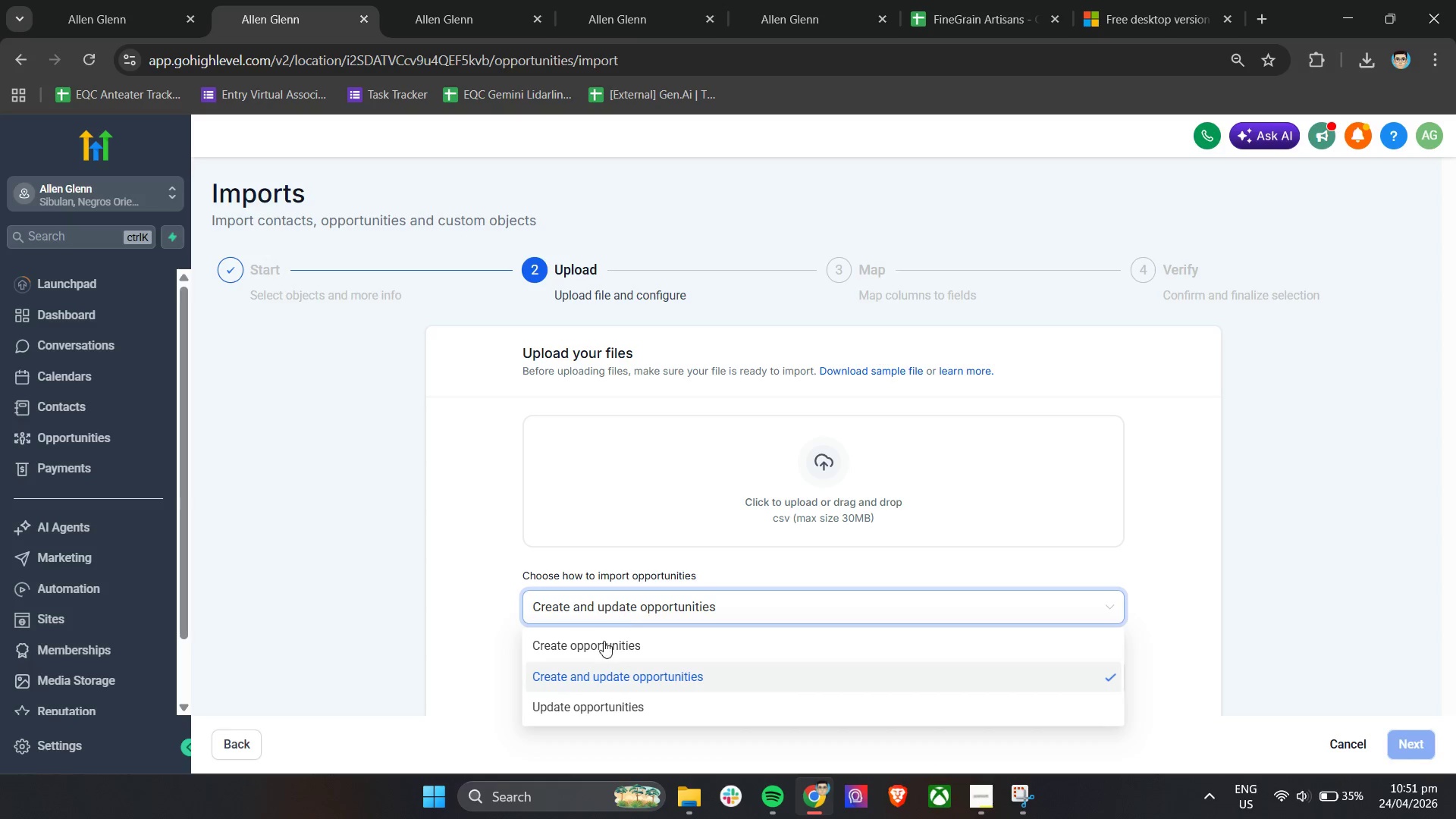 
left_click([603, 650])
 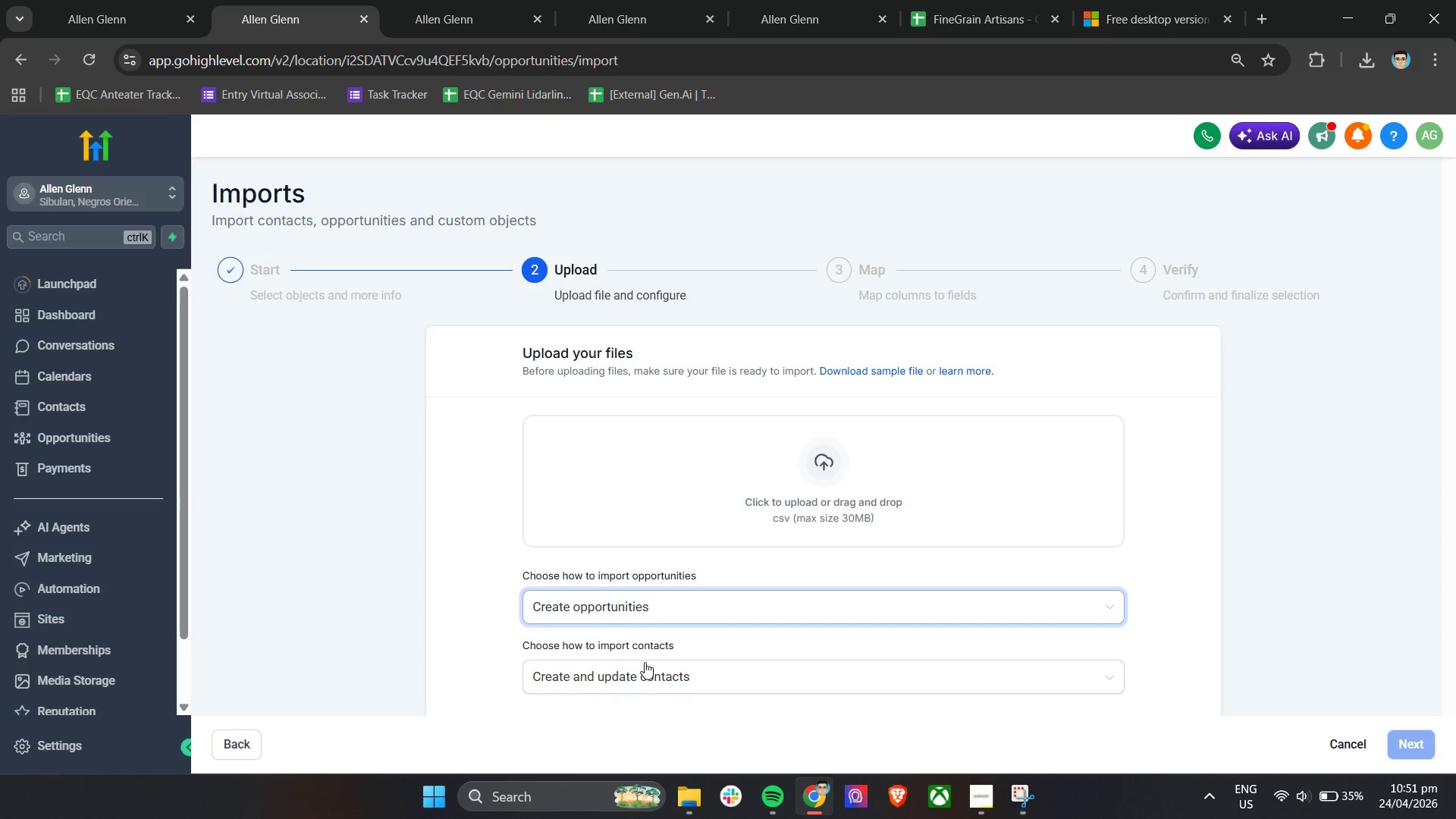 
left_click([640, 670])
 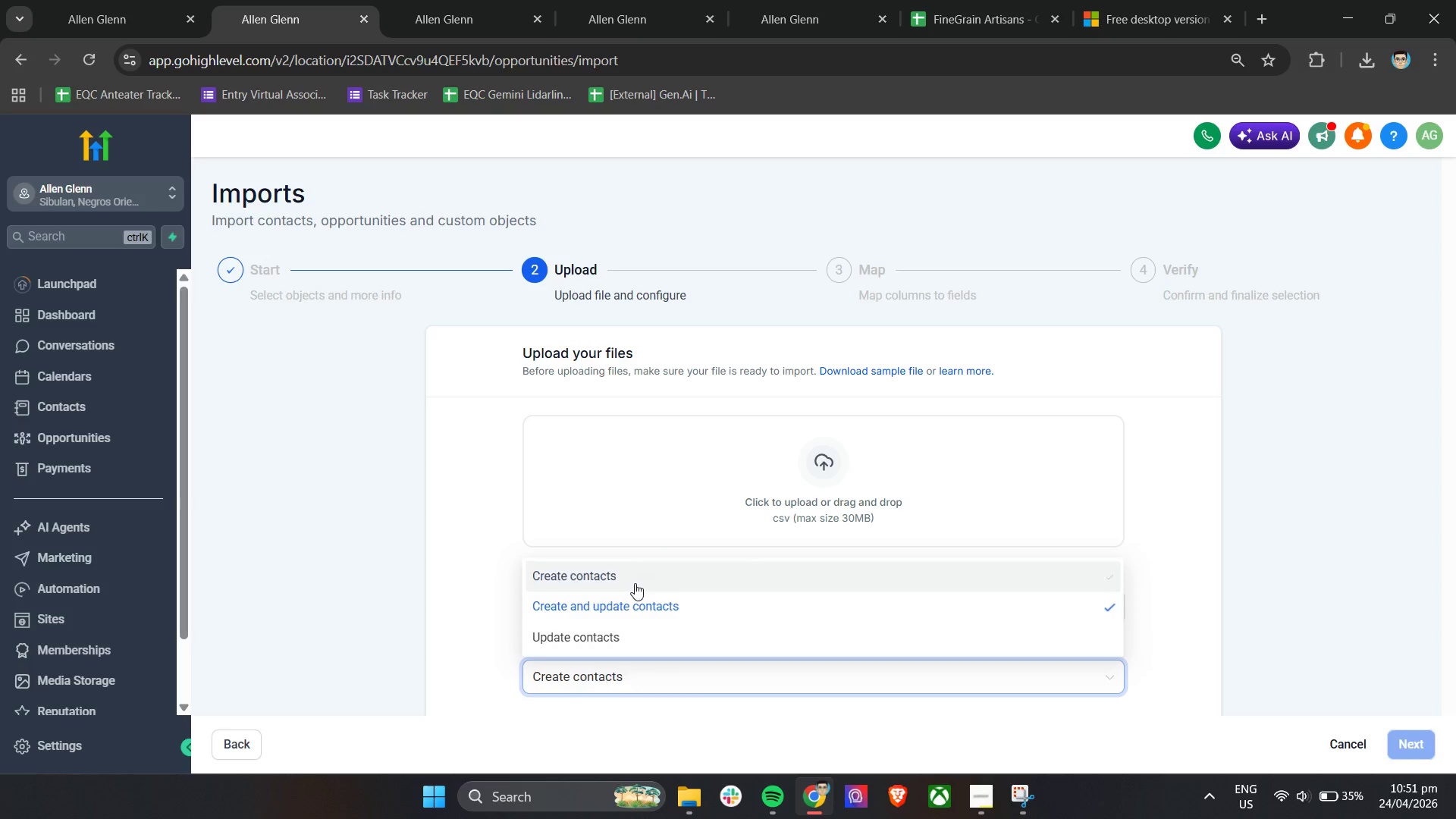 
double_click([784, 484])
 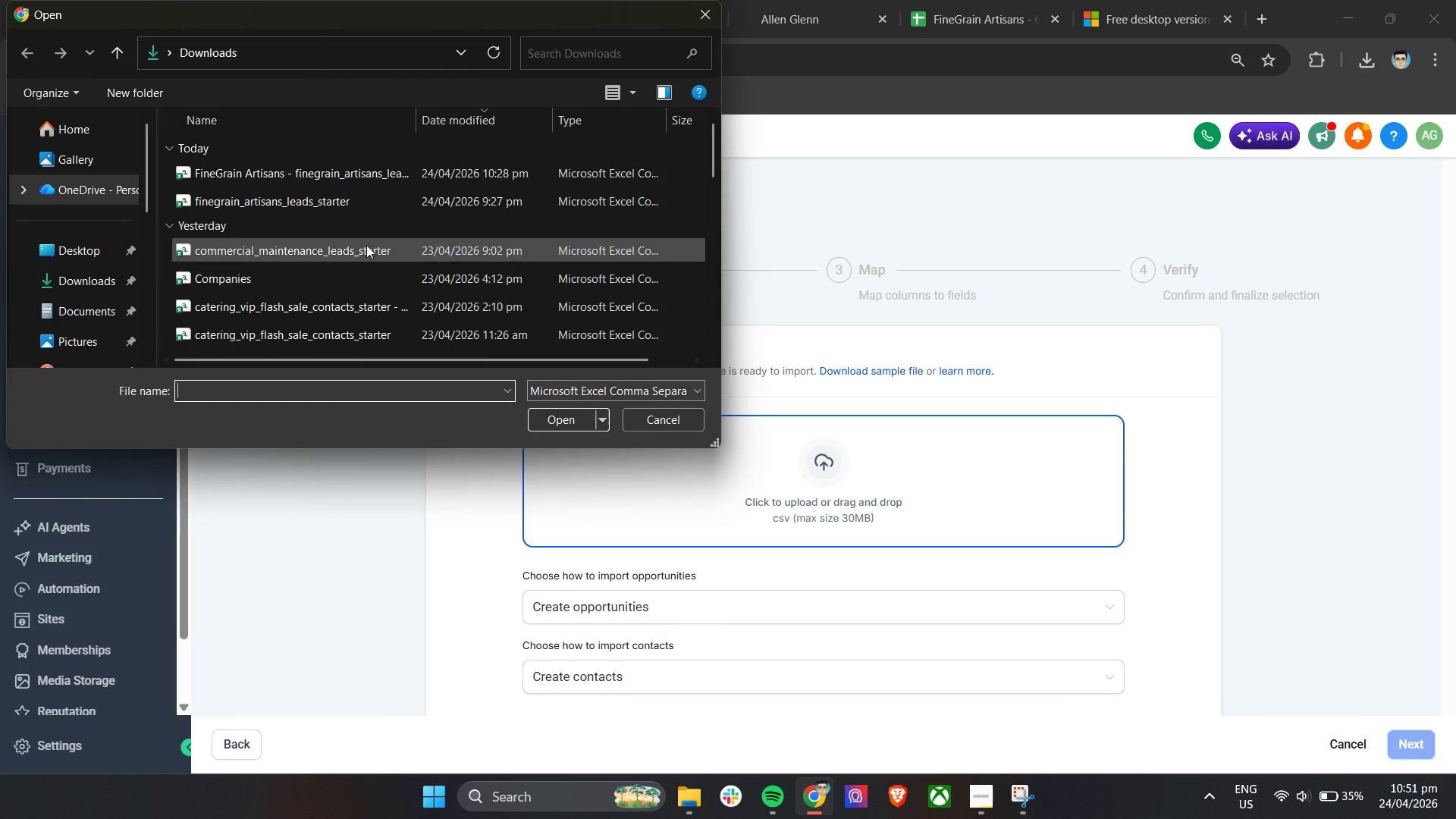 
left_click([361, 181])
 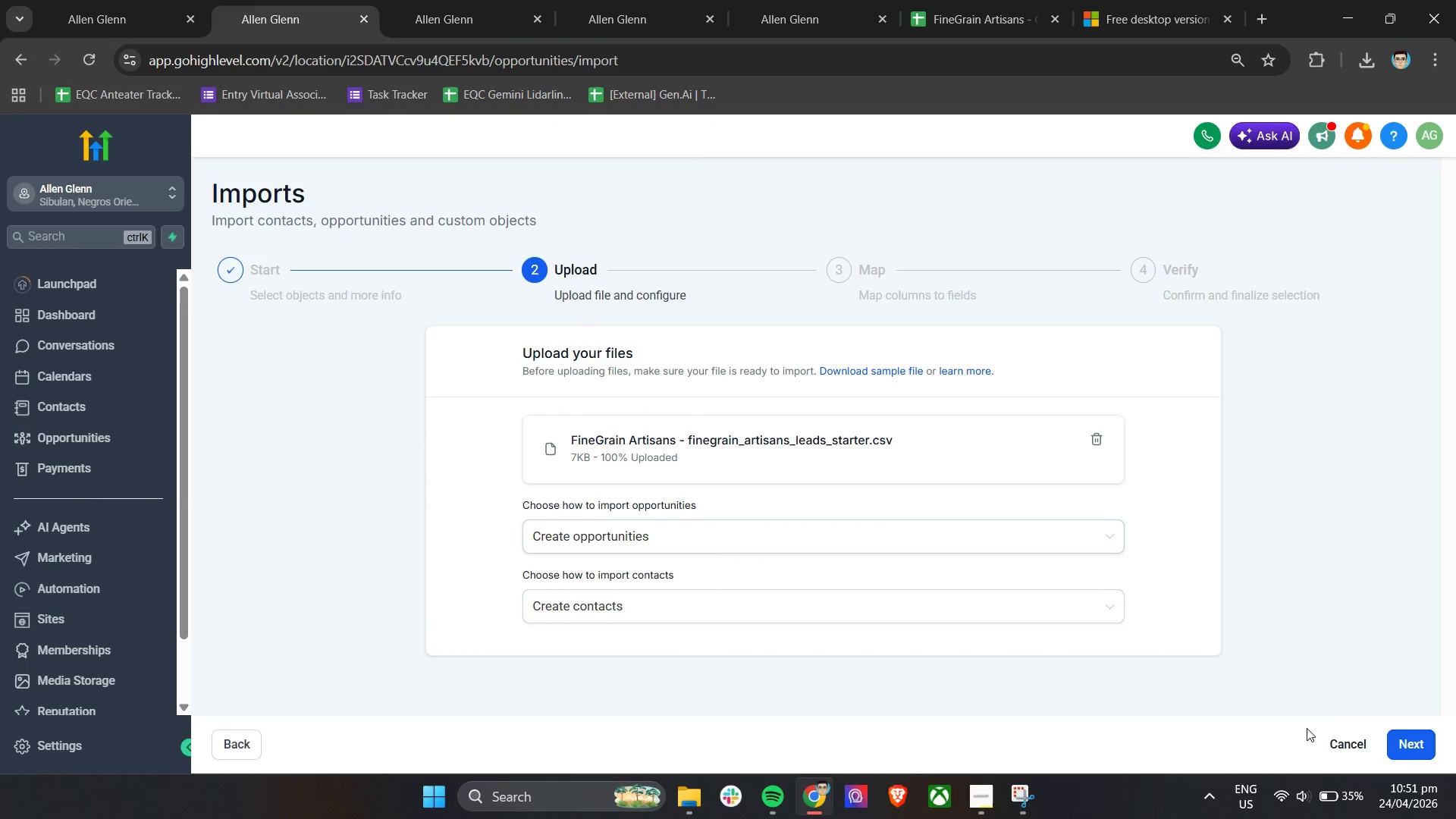 
left_click([1401, 739])
 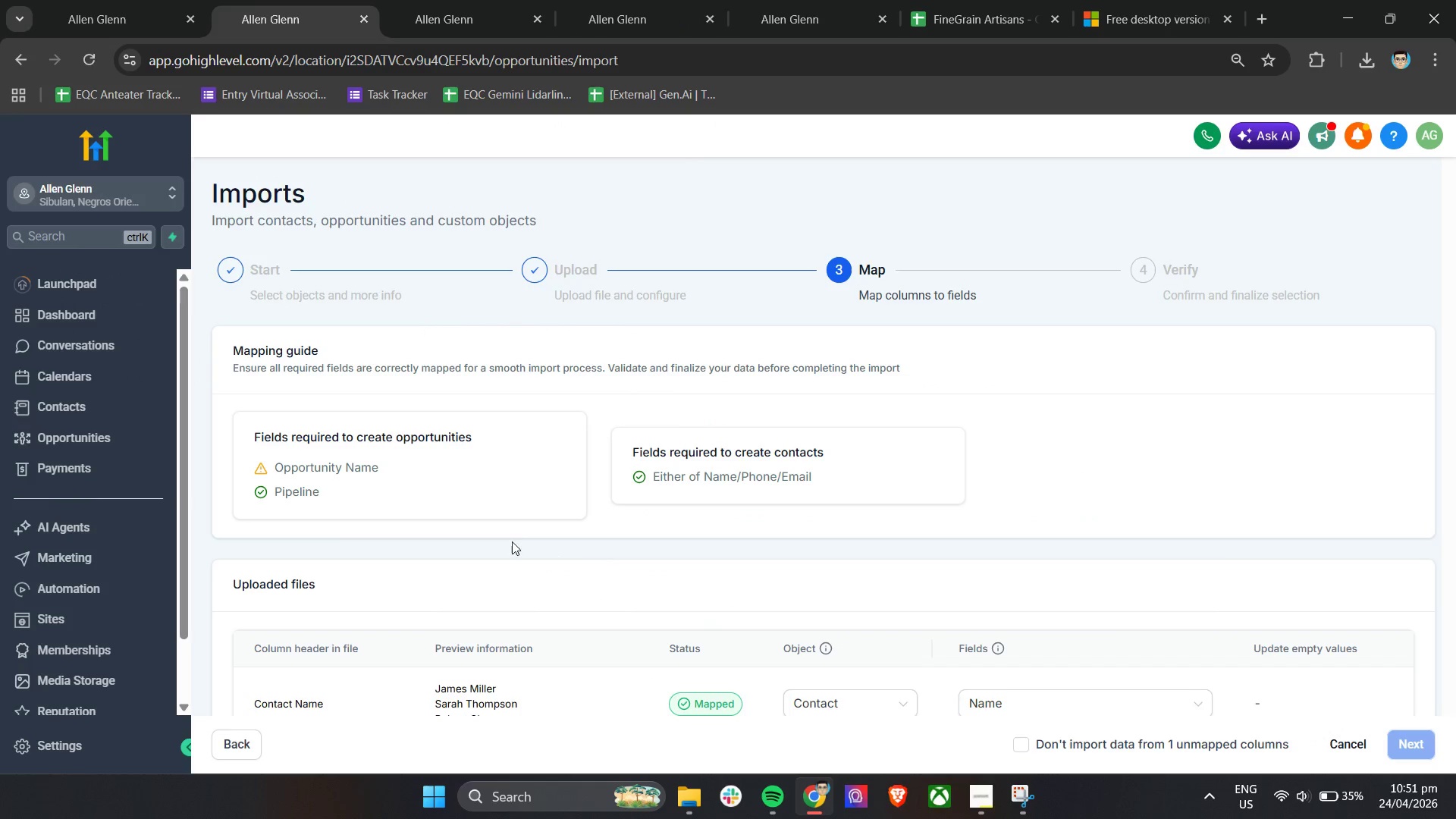 
scroll: coordinate [641, 529], scroll_direction: down, amount: 2.0
 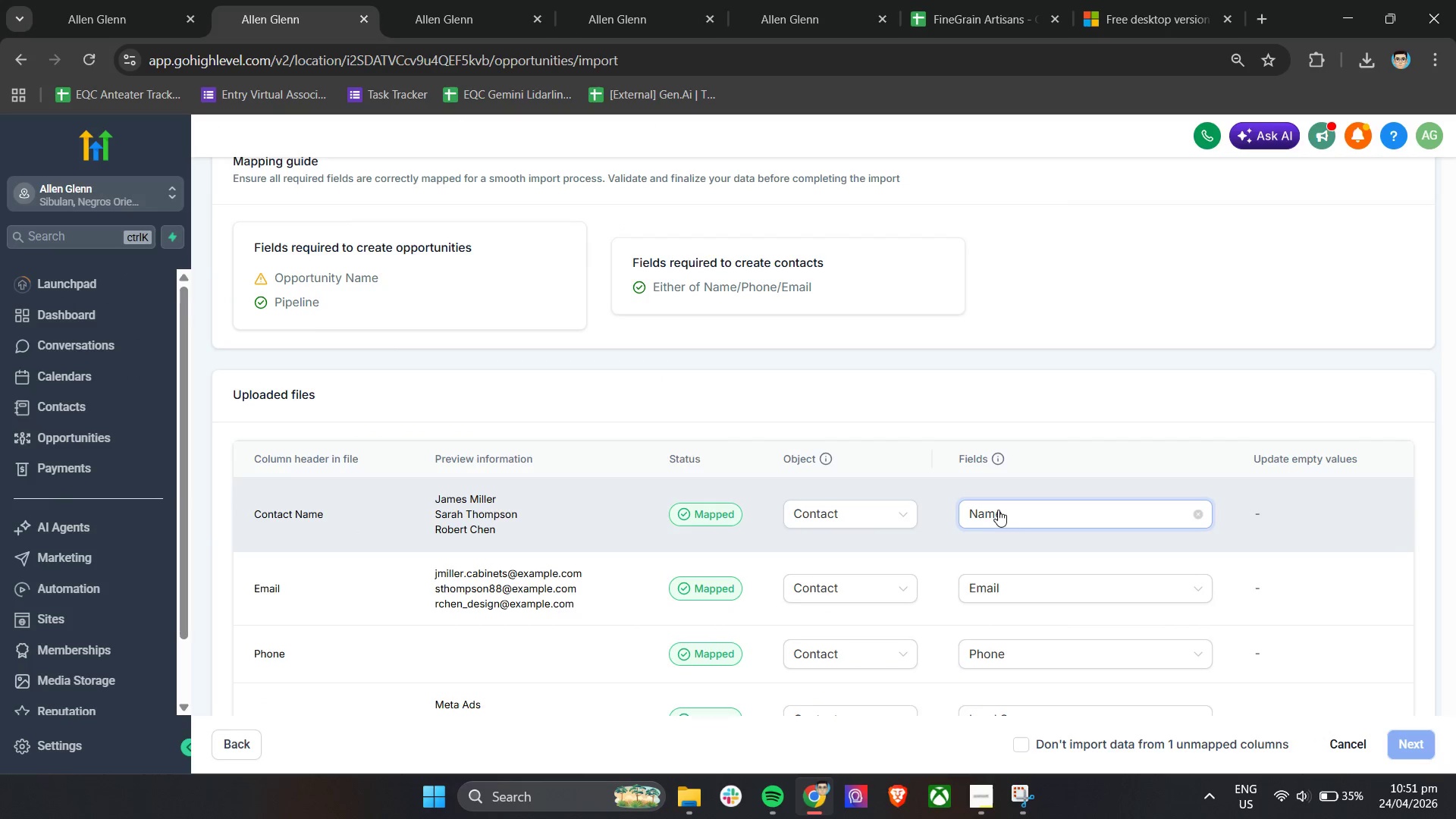 
left_click([995, 511])
 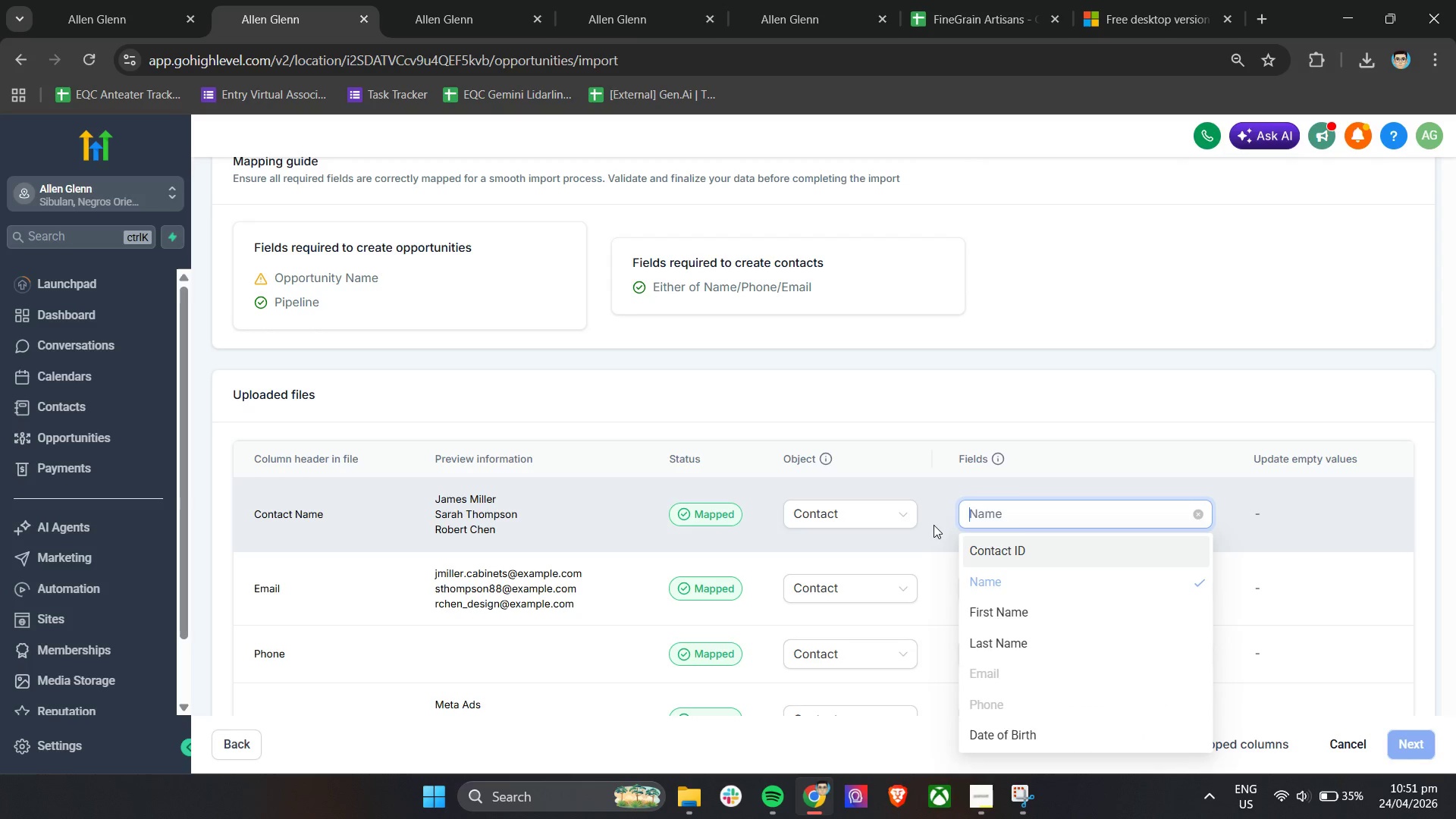 
left_click([881, 514])
 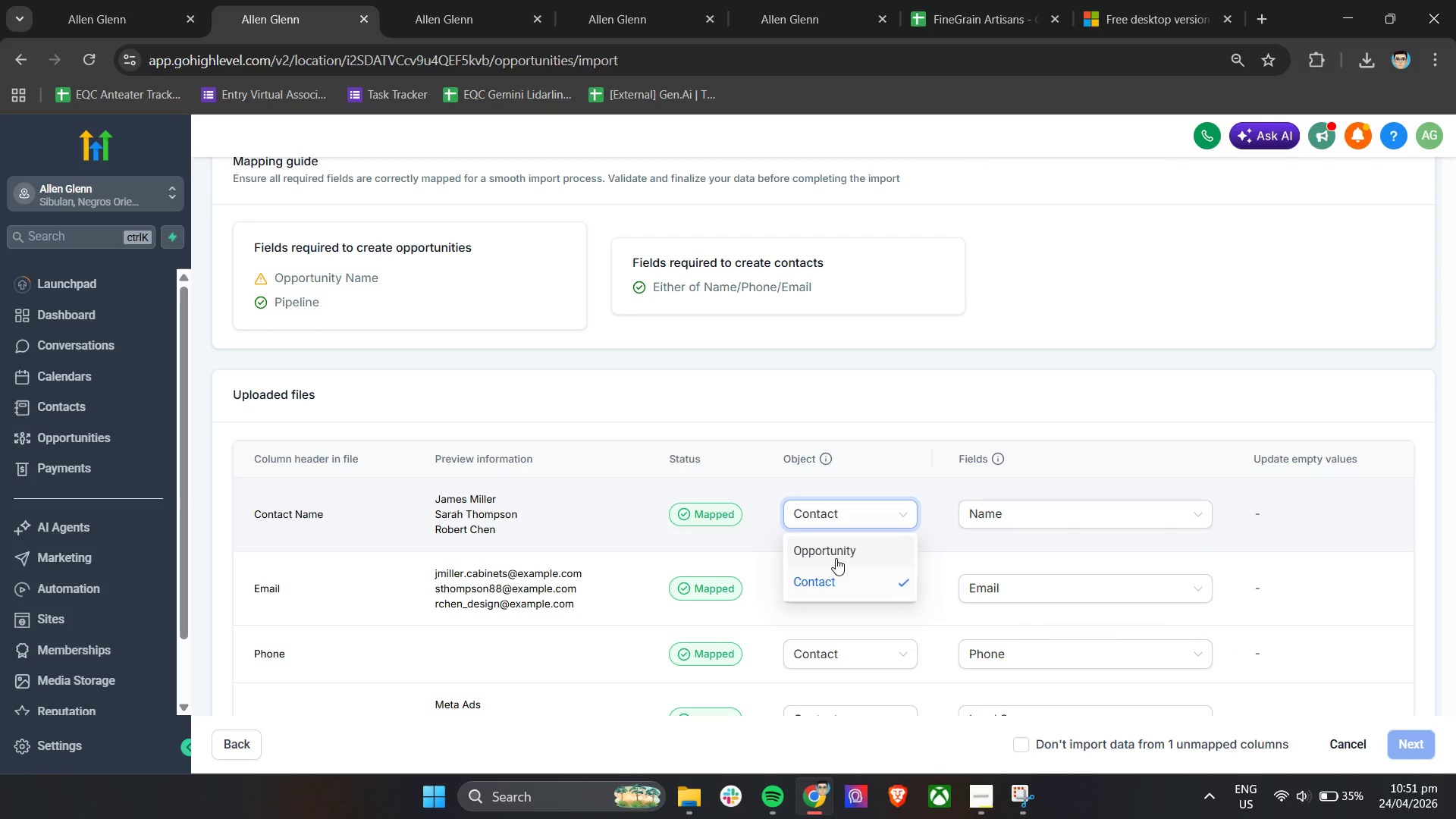 
left_click([834, 548])
 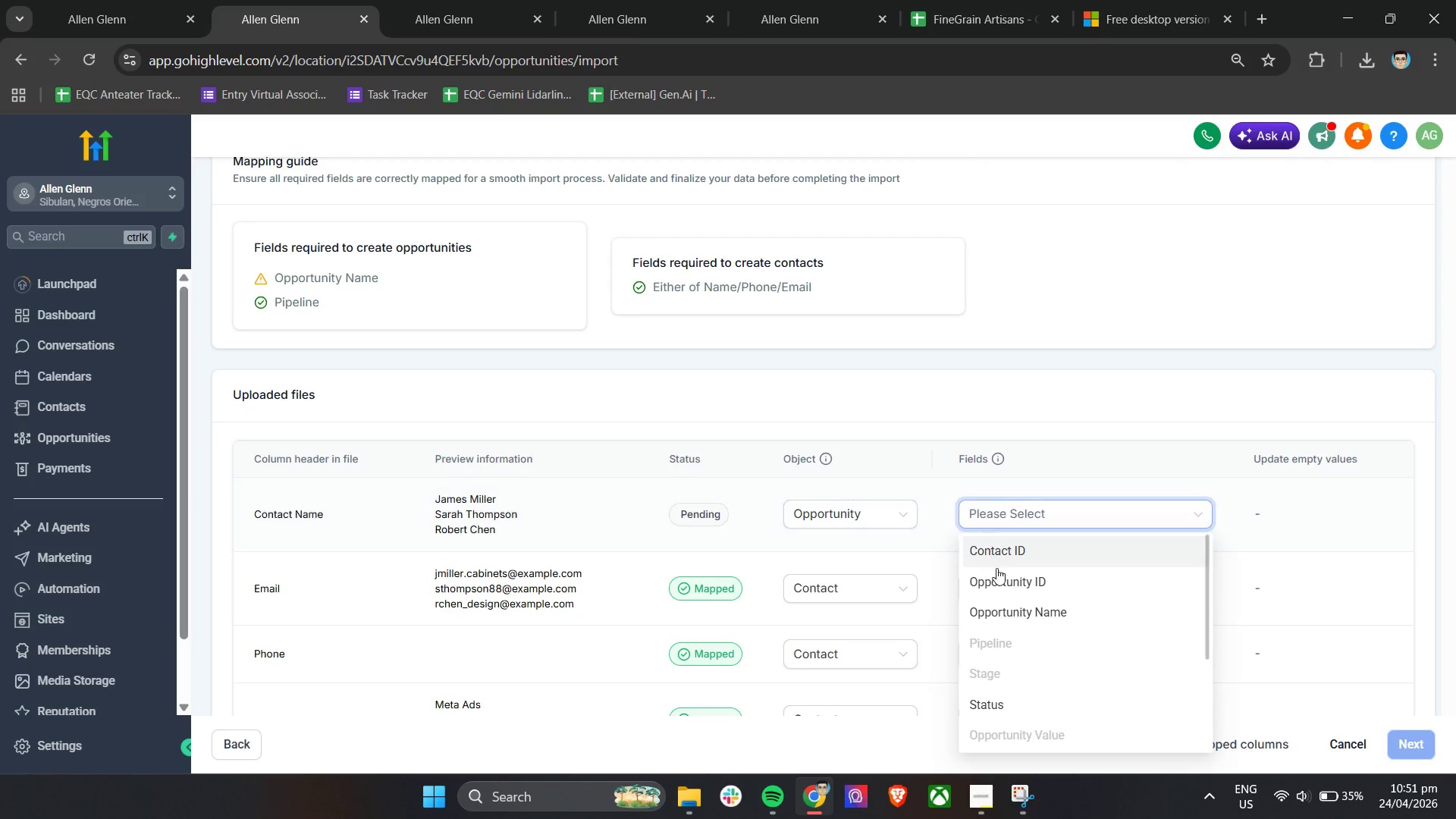 
left_click([1002, 606])
 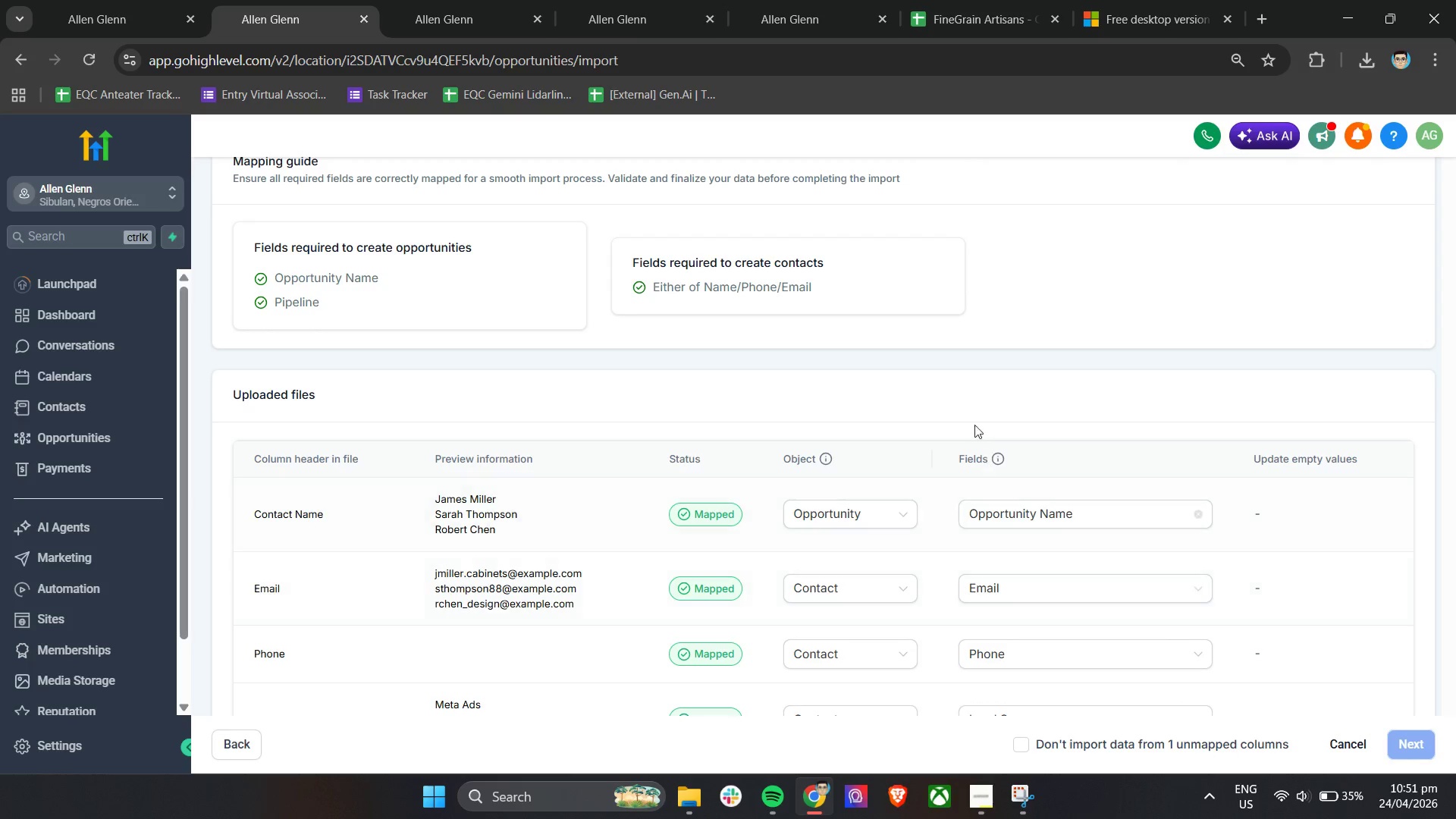 
left_click([965, 410])
 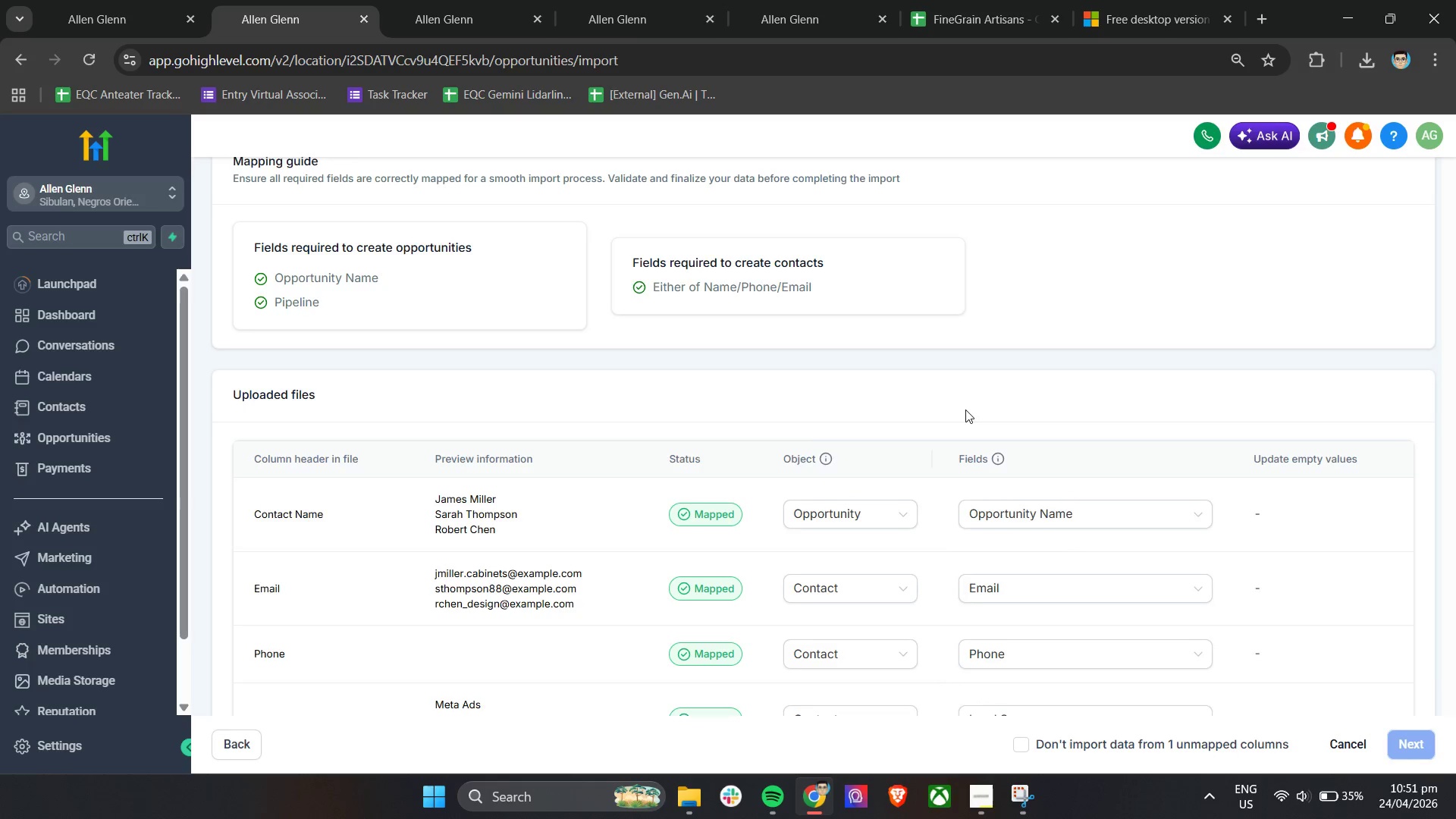 
scroll: coordinate [965, 410], scroll_direction: down, amount: 3.0
 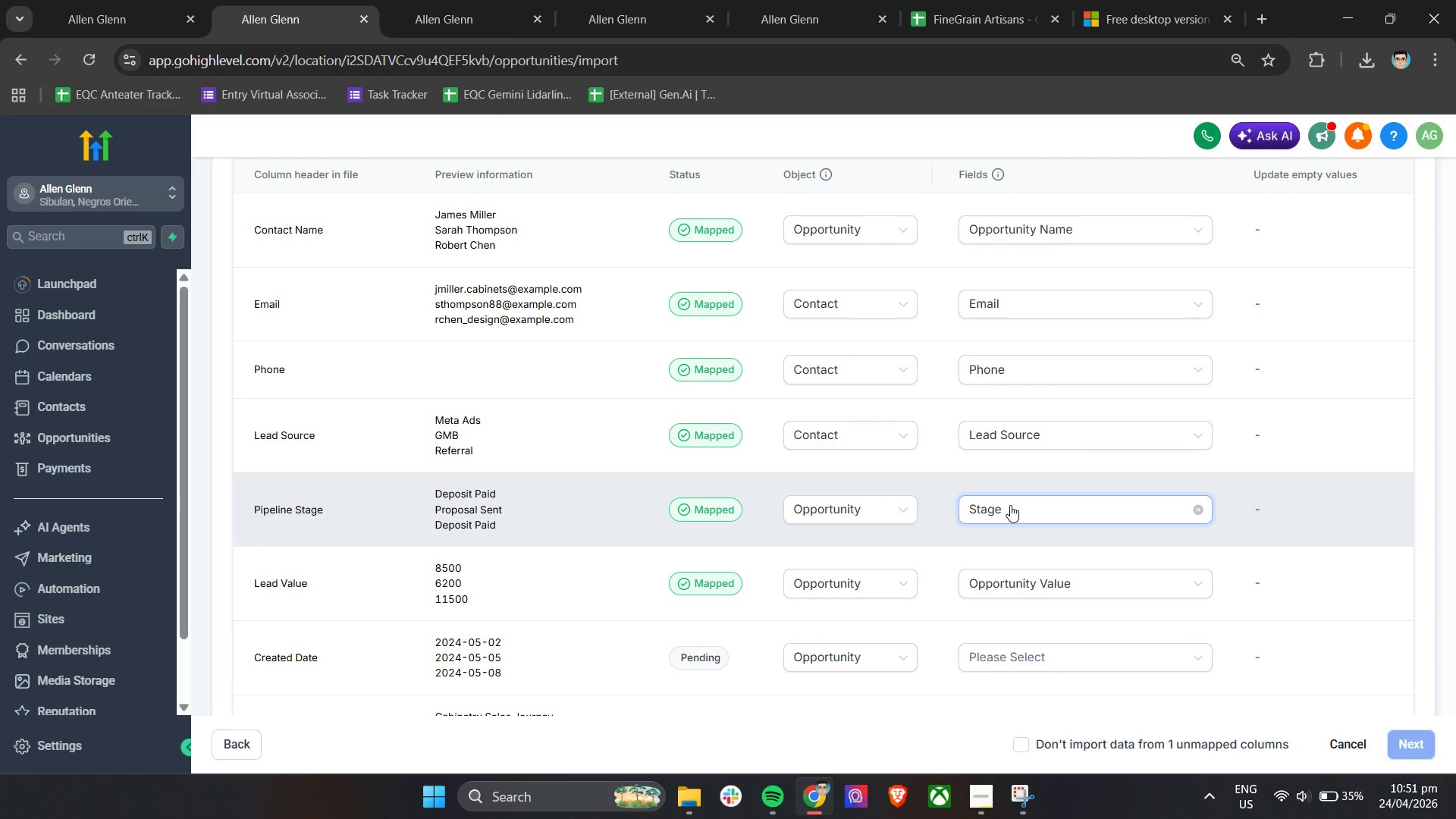 
left_click([1015, 441])
 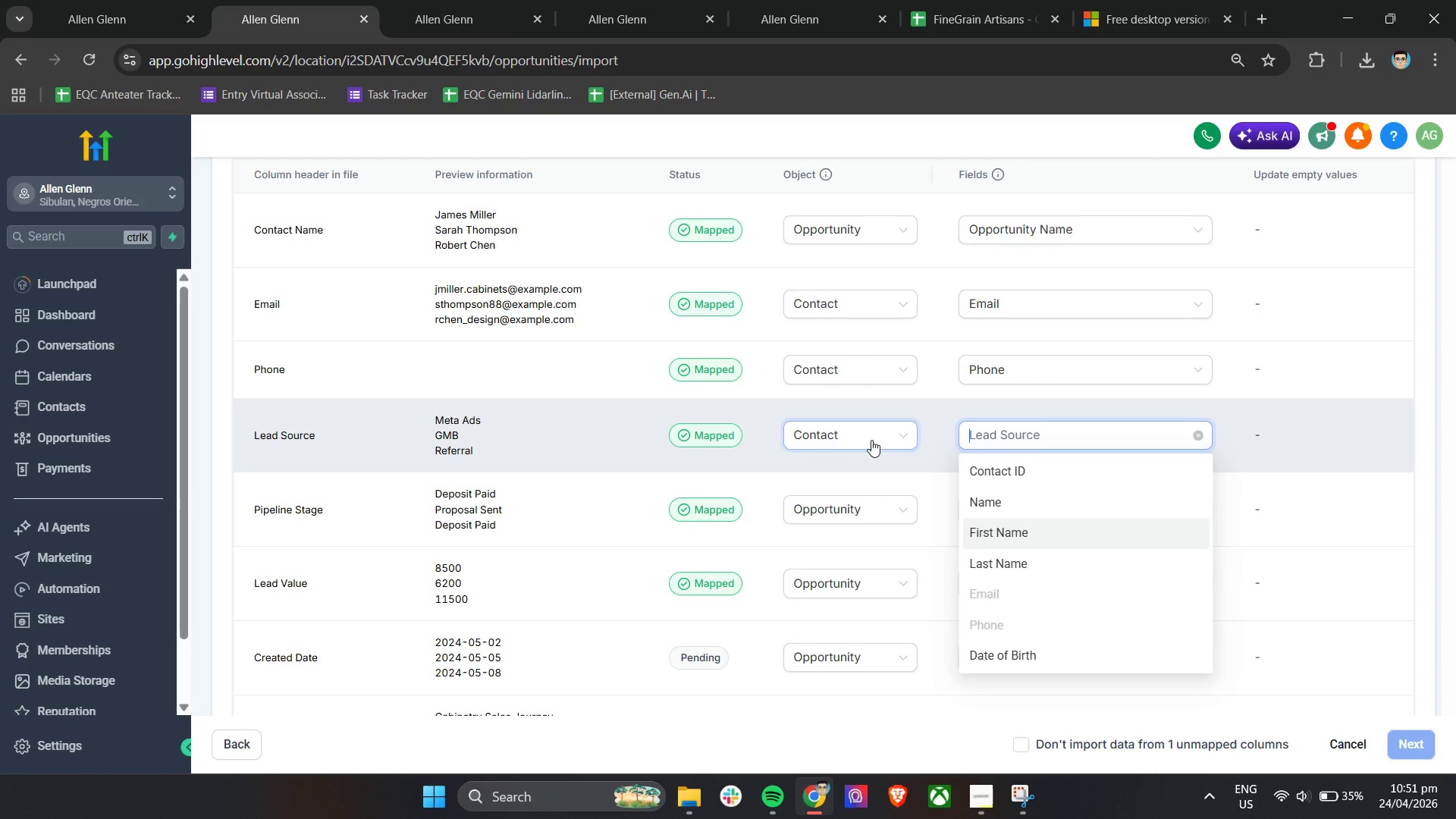 
scroll: coordinate [1017, 562], scroll_direction: down, amount: 2.0
 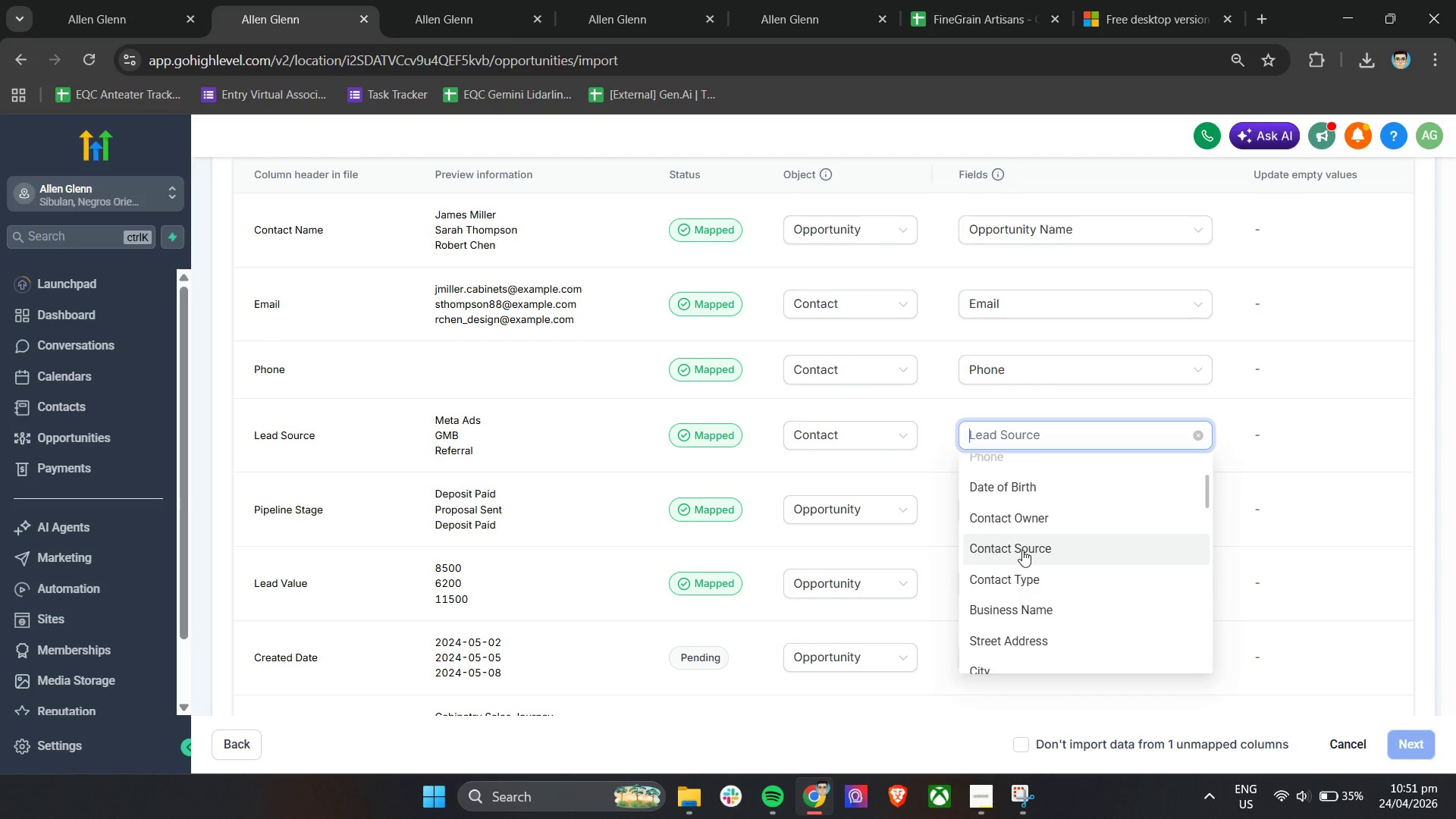 
left_click([1022, 549])
 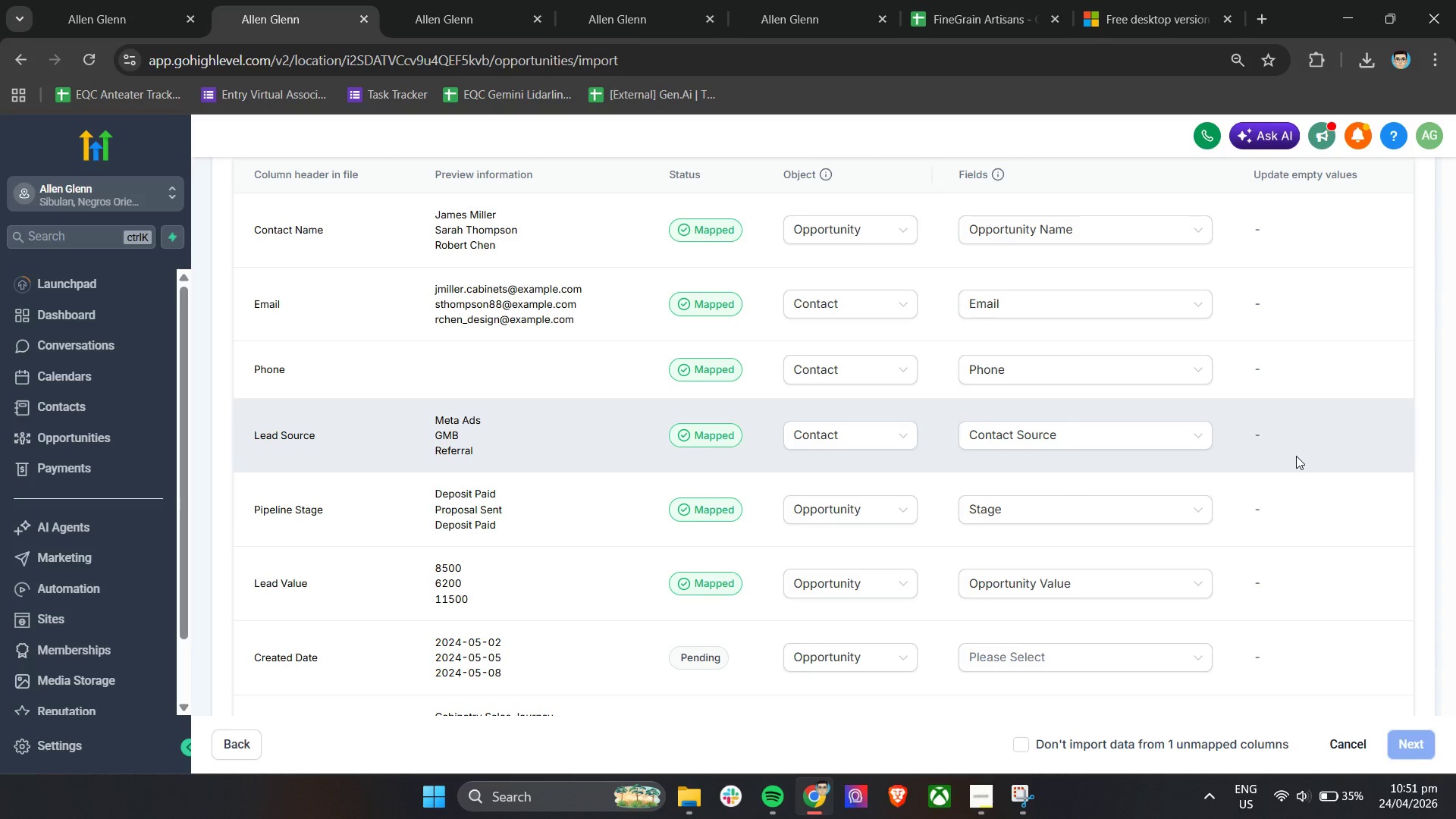 
scroll: coordinate [1298, 464], scroll_direction: up, amount: 2.0
 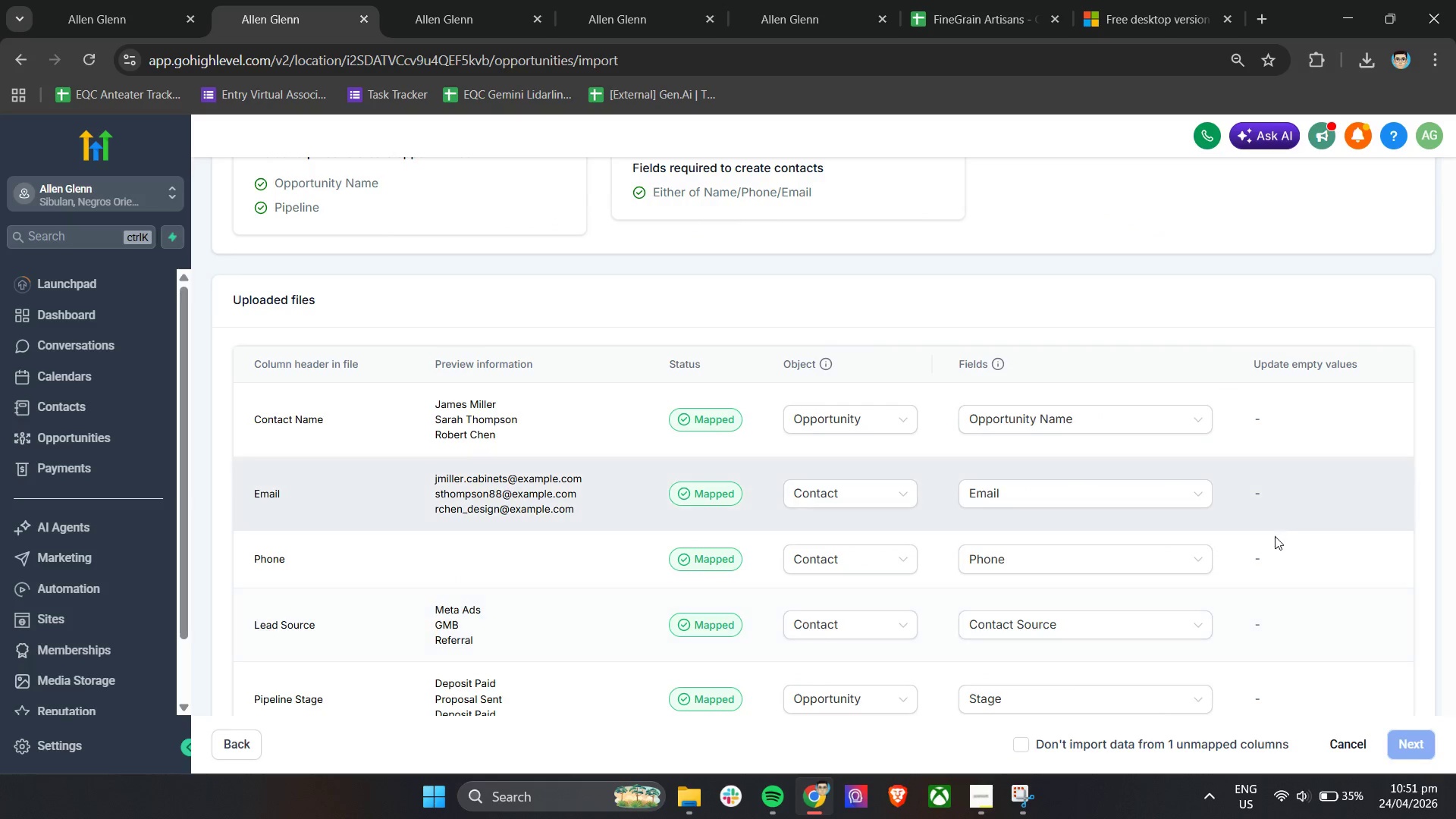 
scroll: coordinate [1275, 536], scroll_direction: down, amount: 3.0
 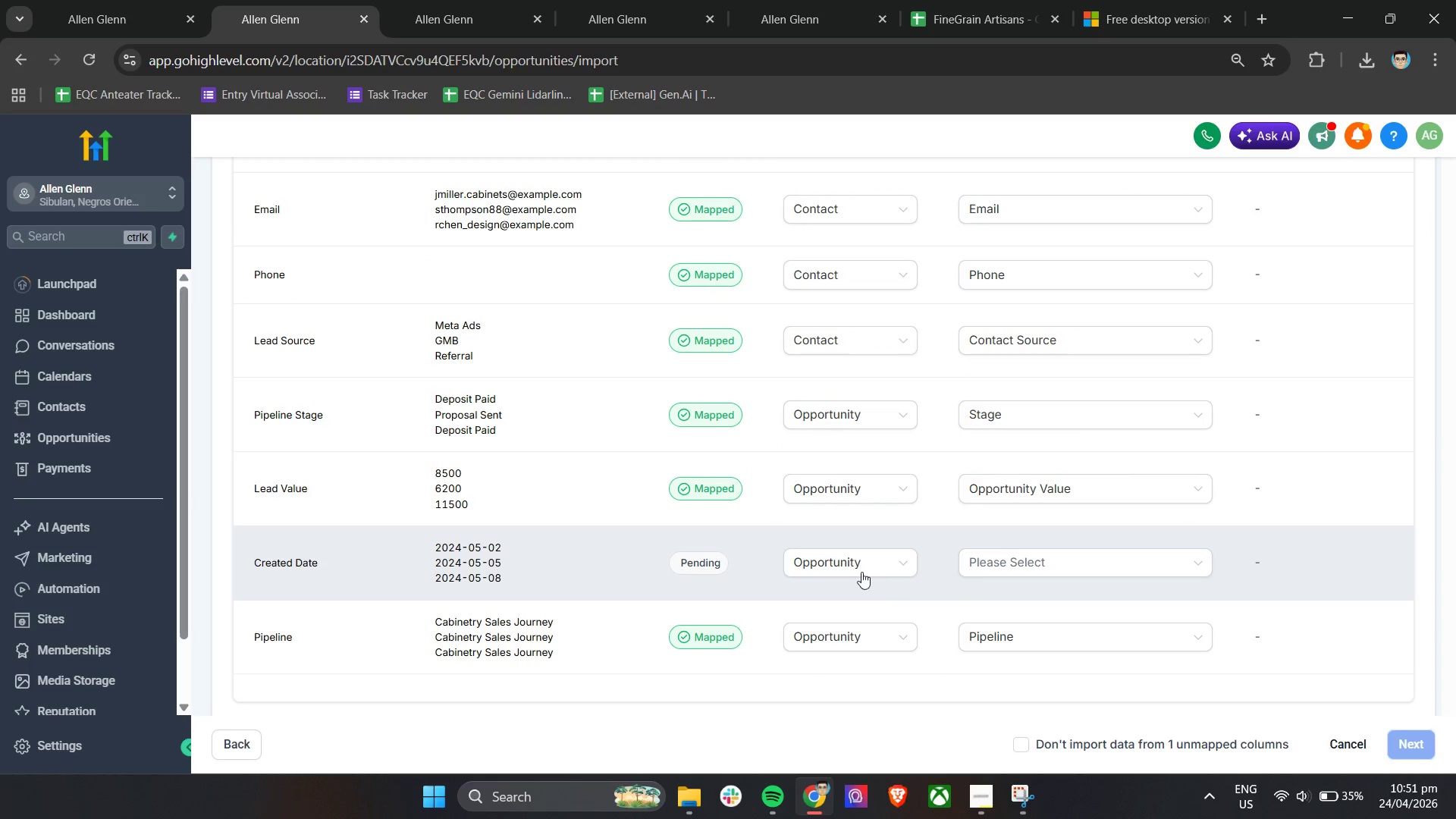 
left_click([861, 565])
 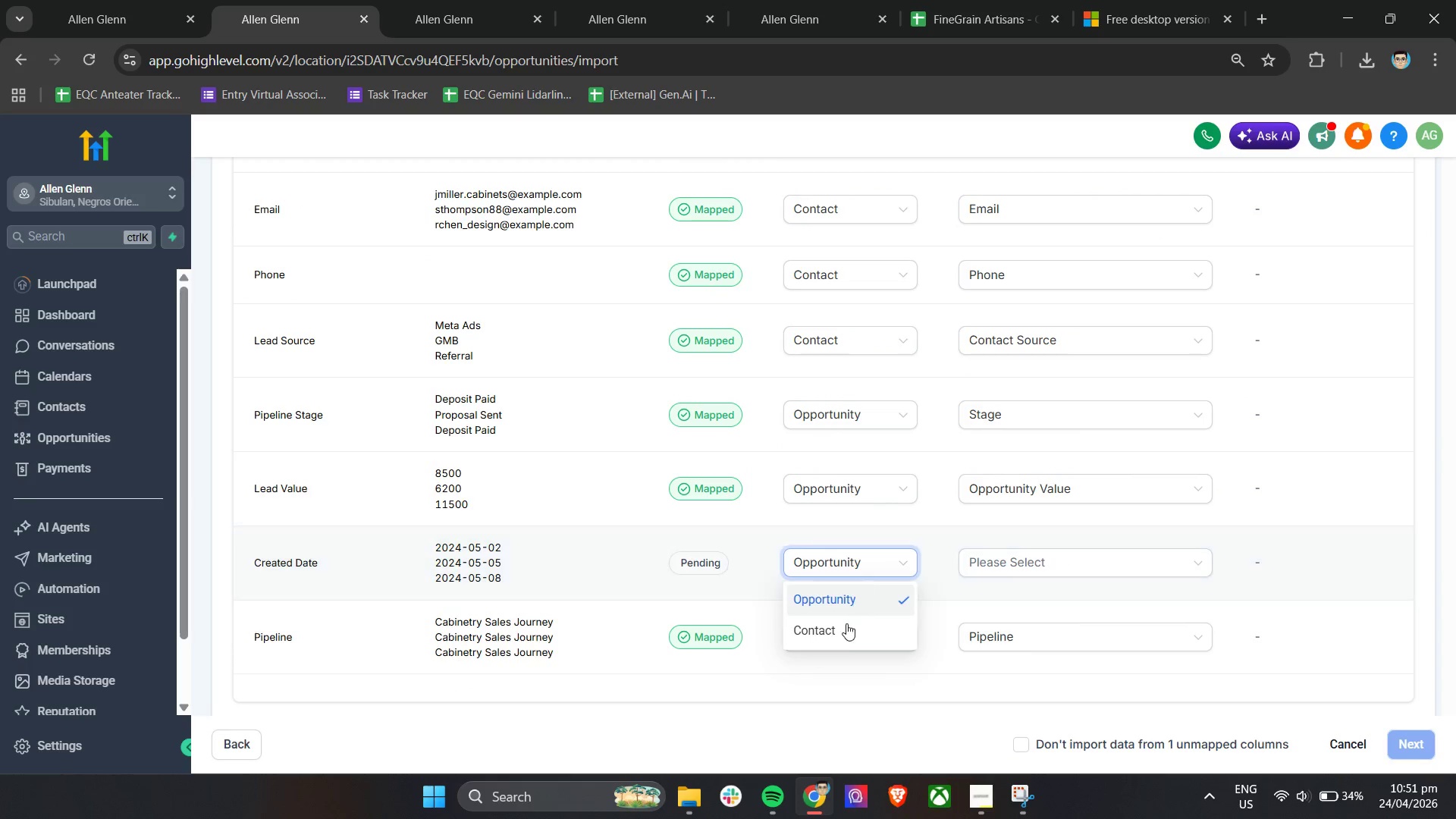 
left_click([843, 628])
 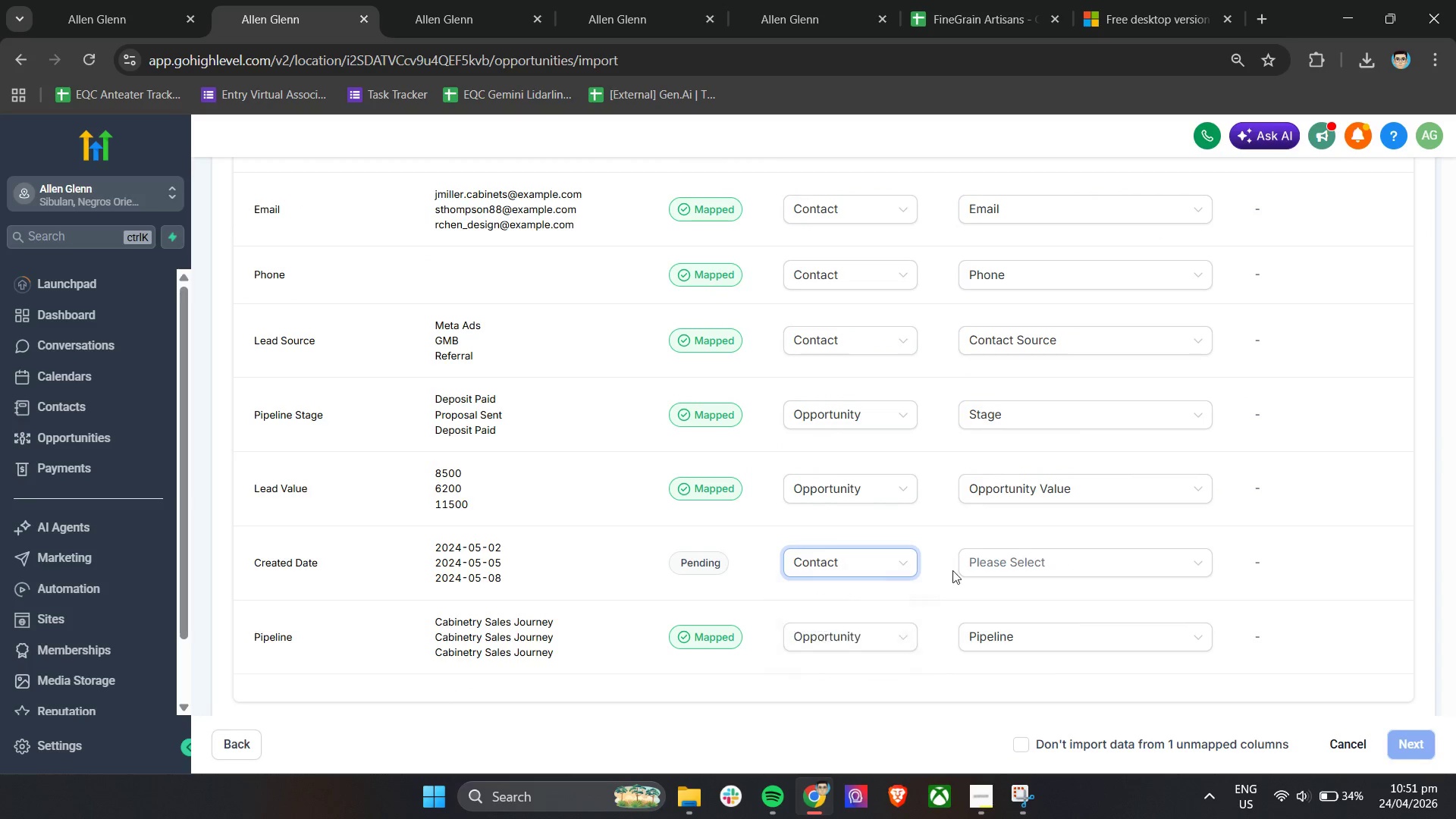 
left_click([996, 557])
 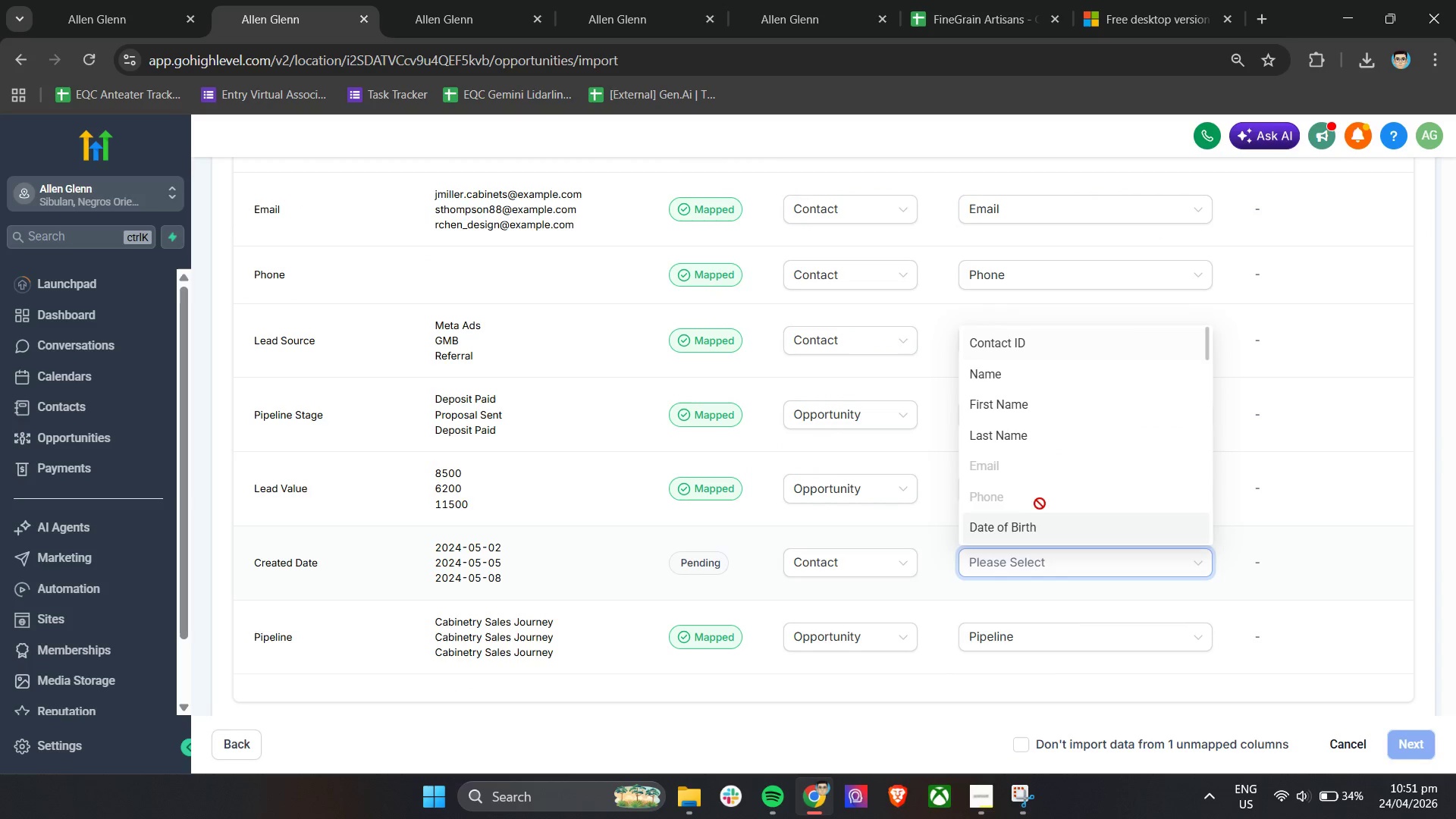 
scroll: coordinate [1007, 525], scroll_direction: down, amount: 5.0
 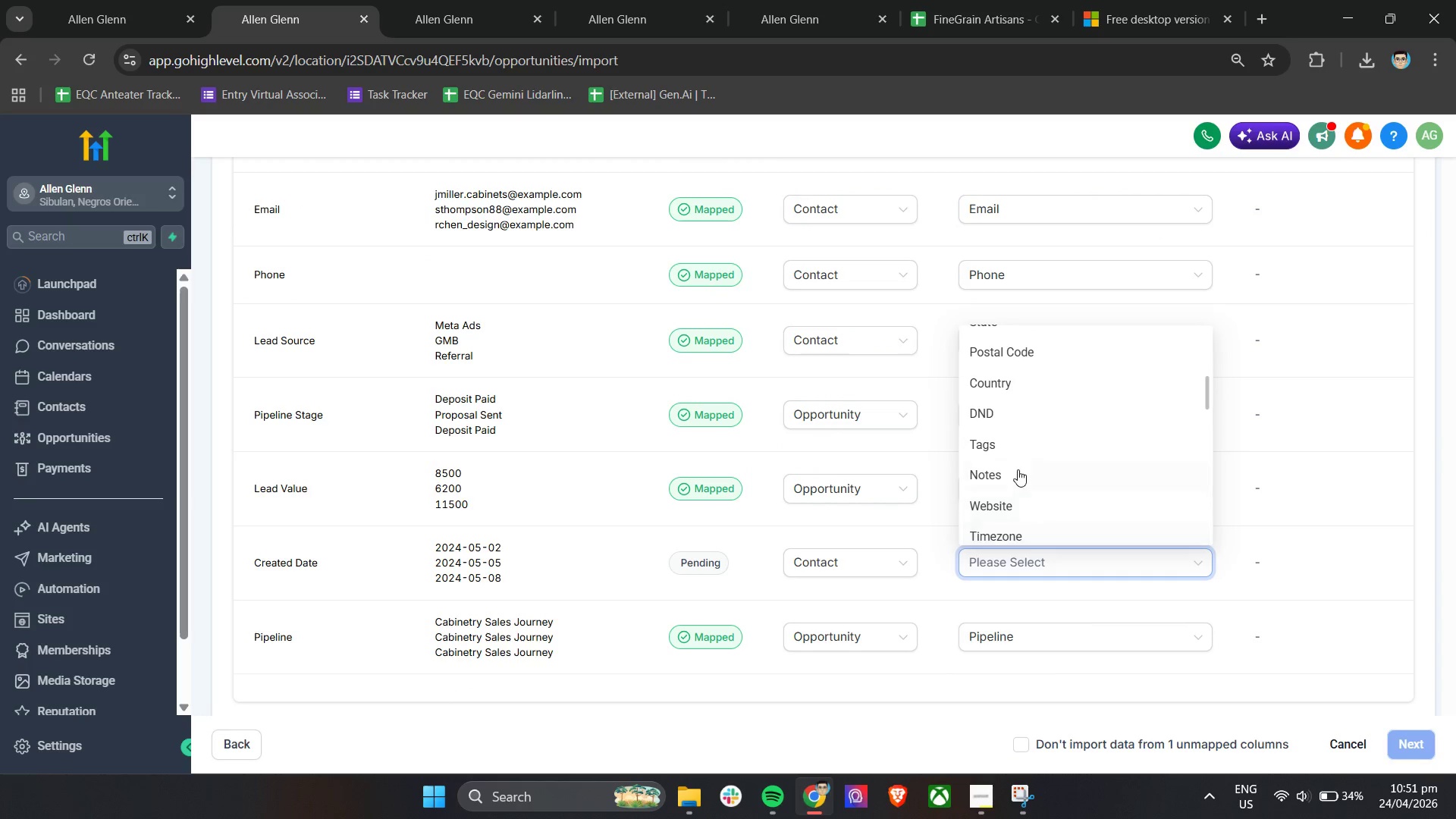 
left_click([1017, 469])
 